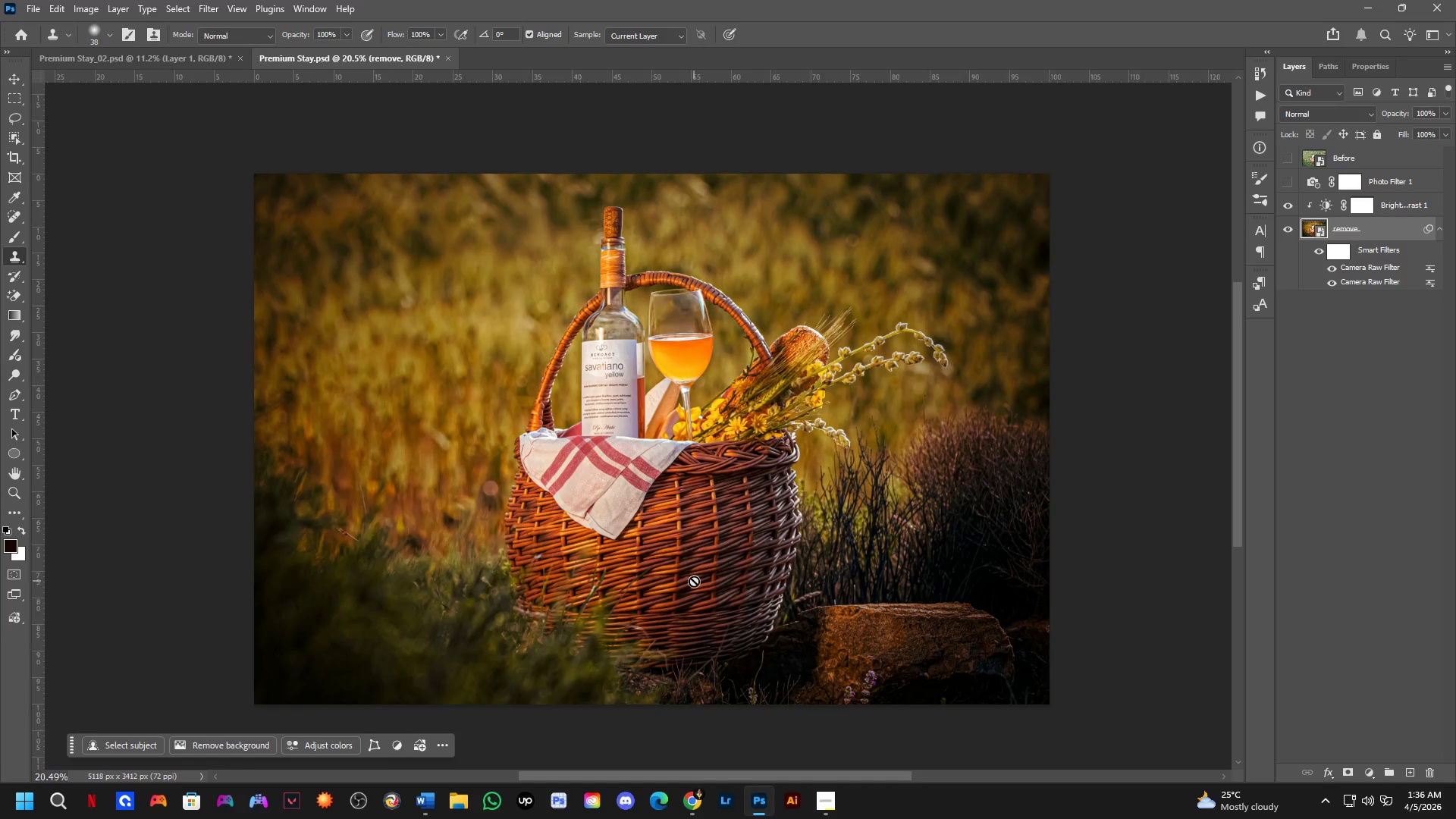 
scroll: coordinate [695, 583], scroll_direction: down, amount: 2.0
 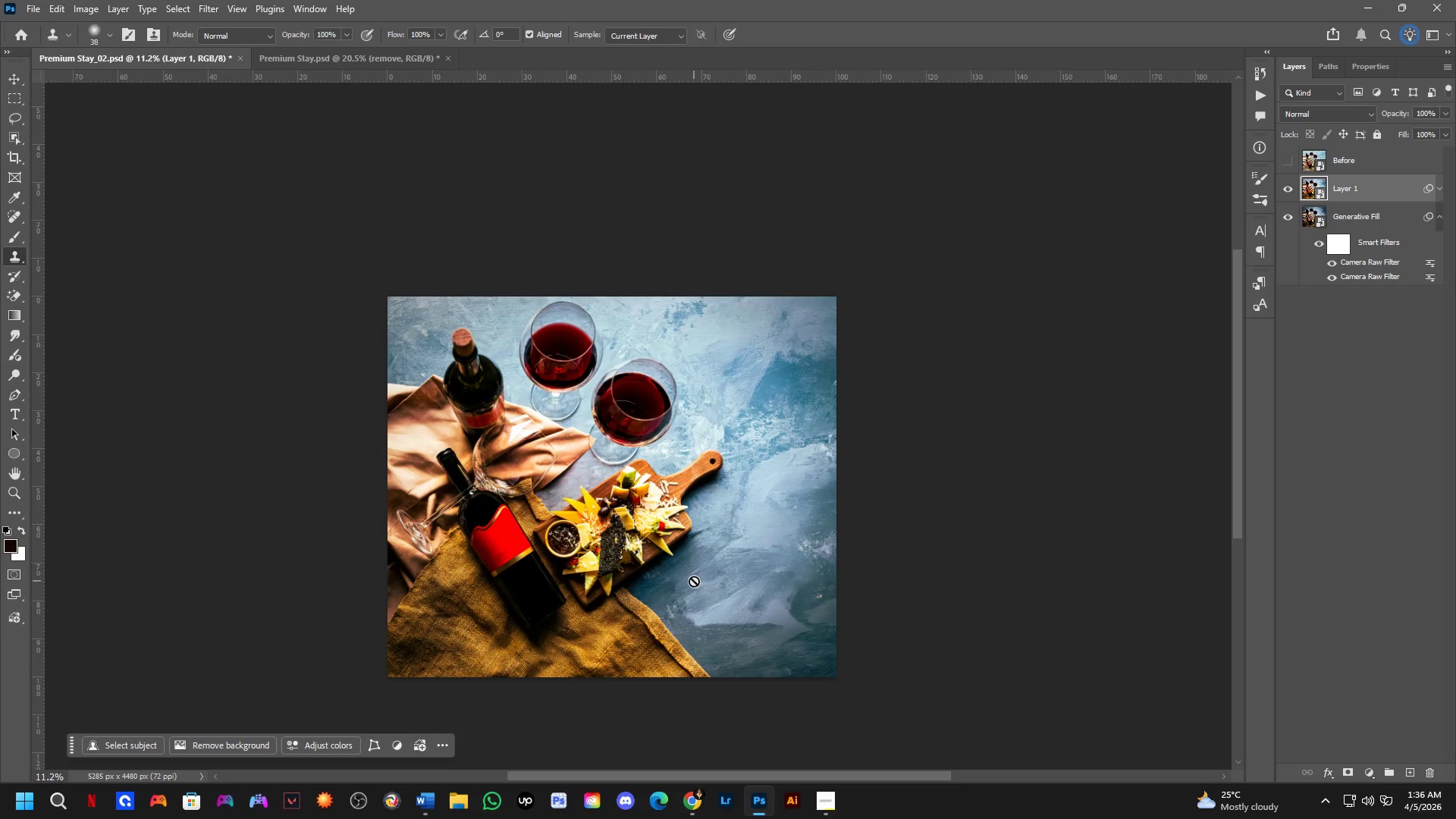 
key(Control+ControlLeft)
 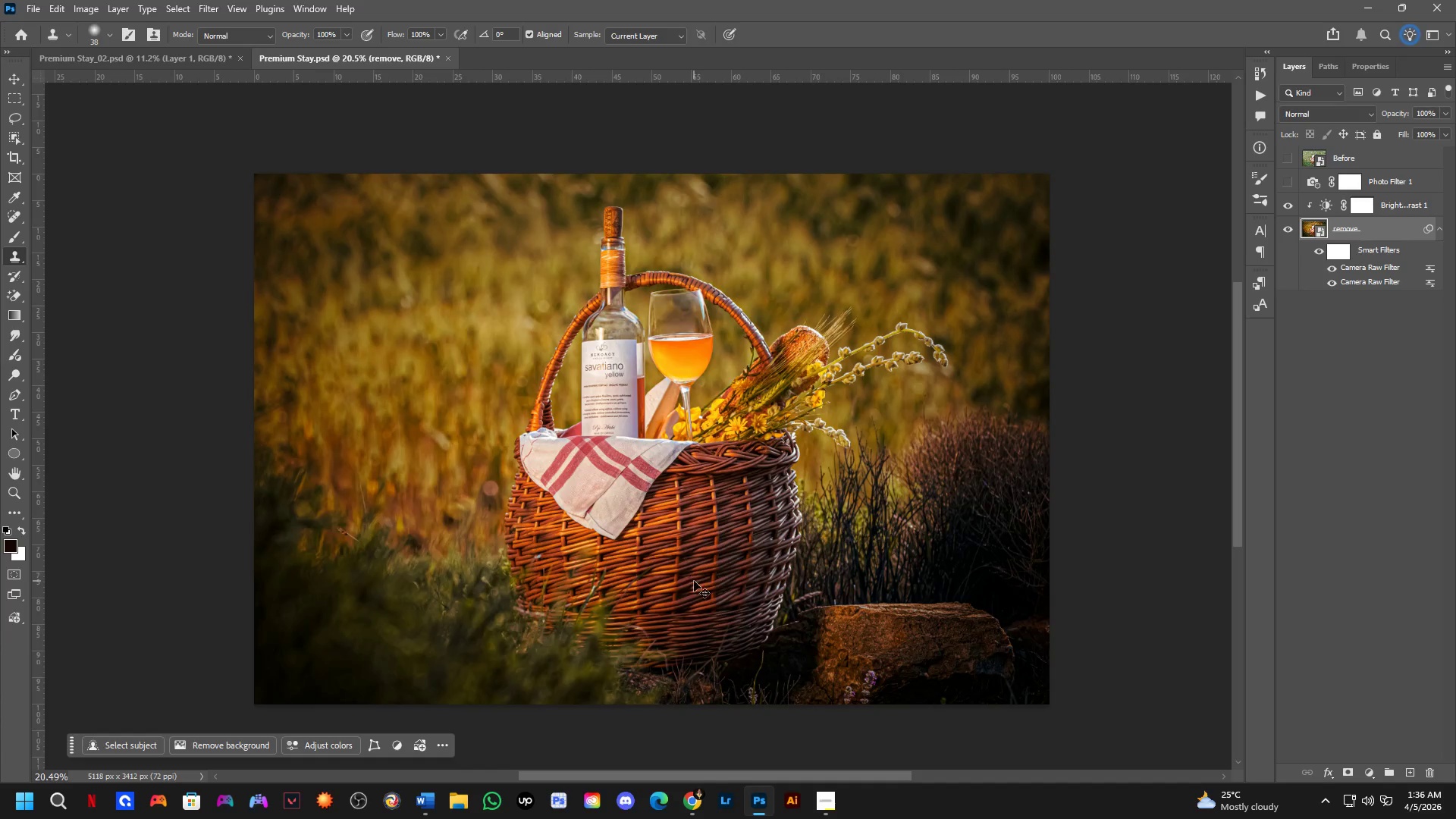 
key(Control+Tab)
 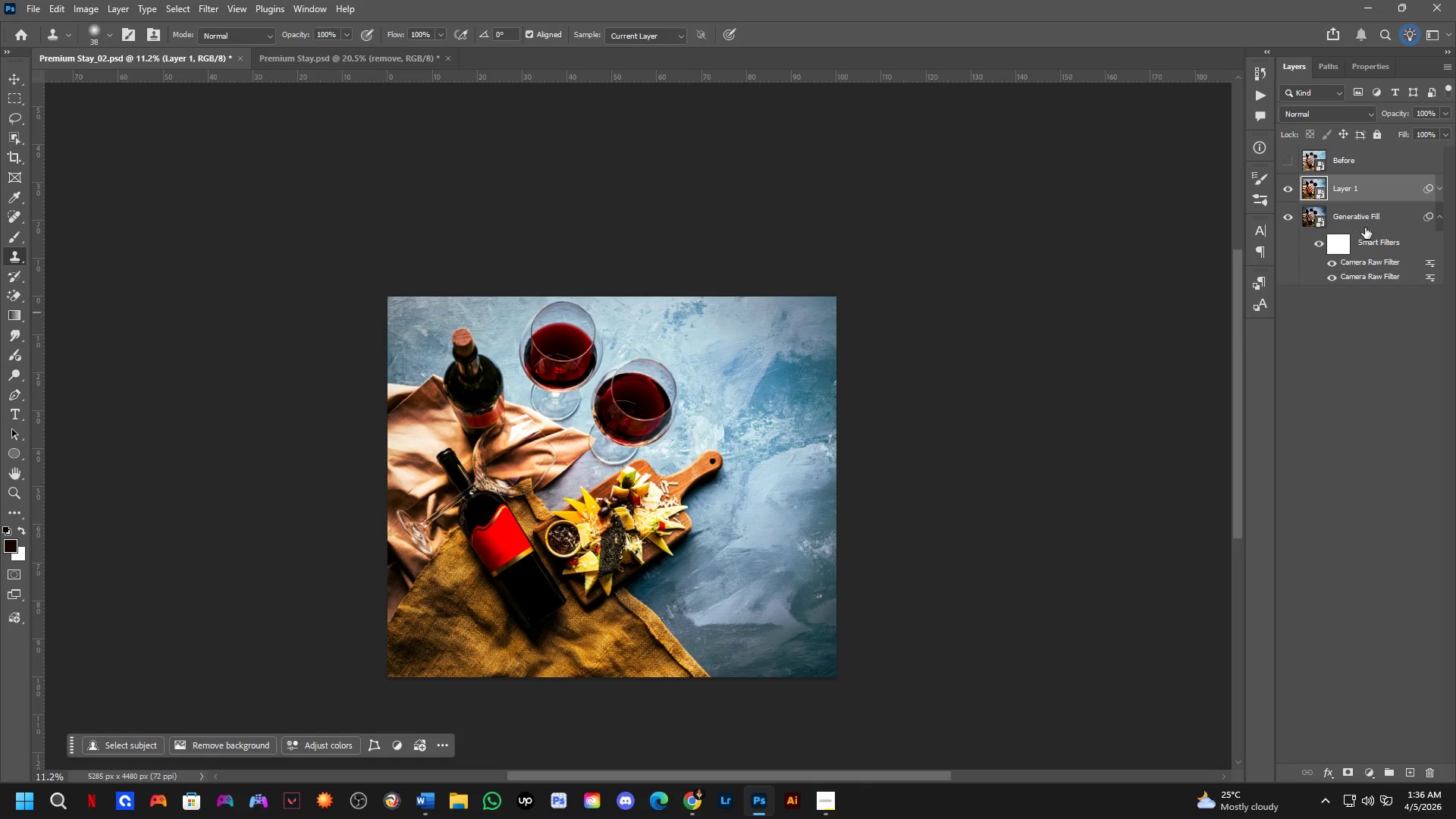 
key(Control+ControlLeft)
 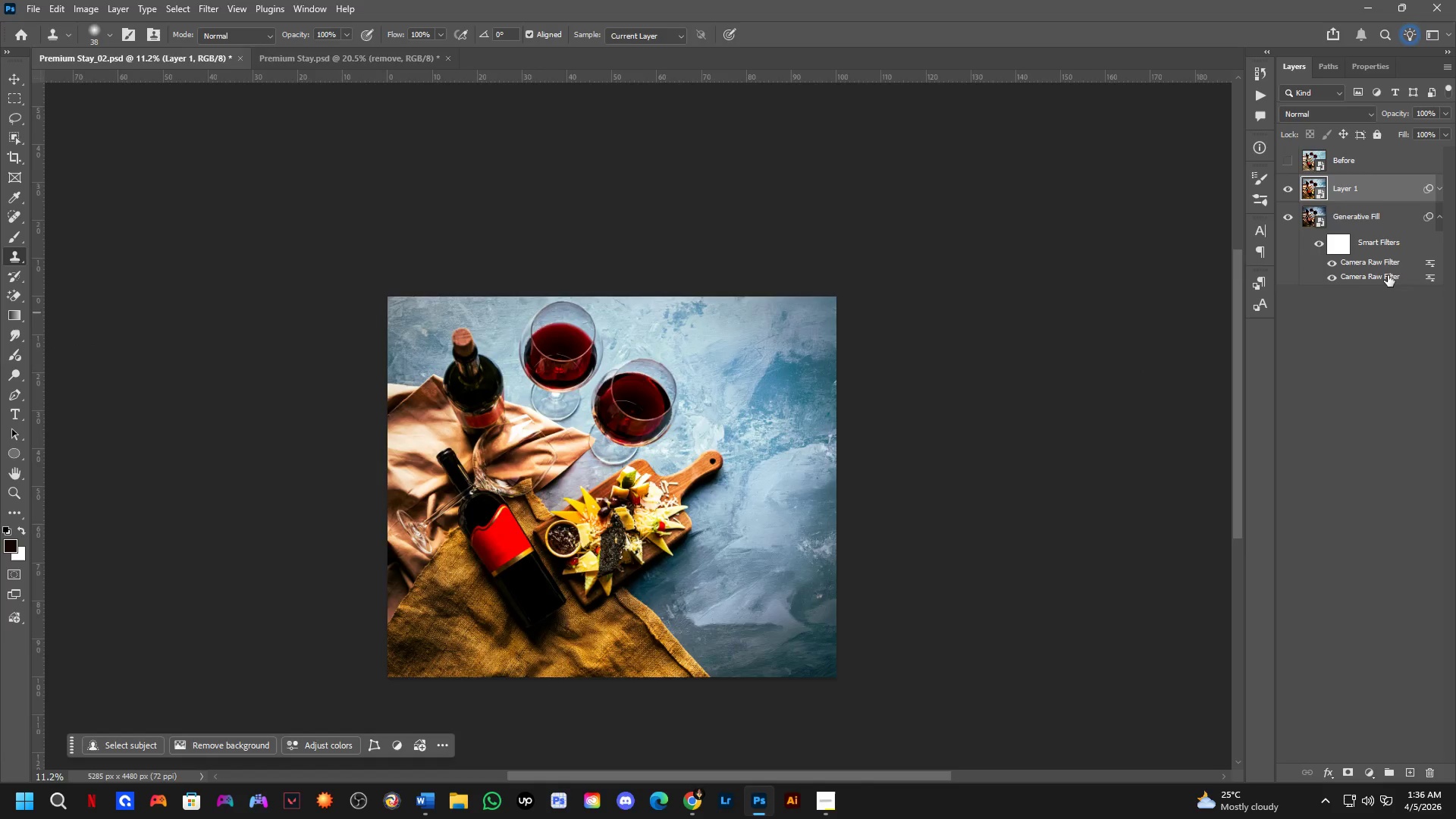 
key(Control+Tab)
 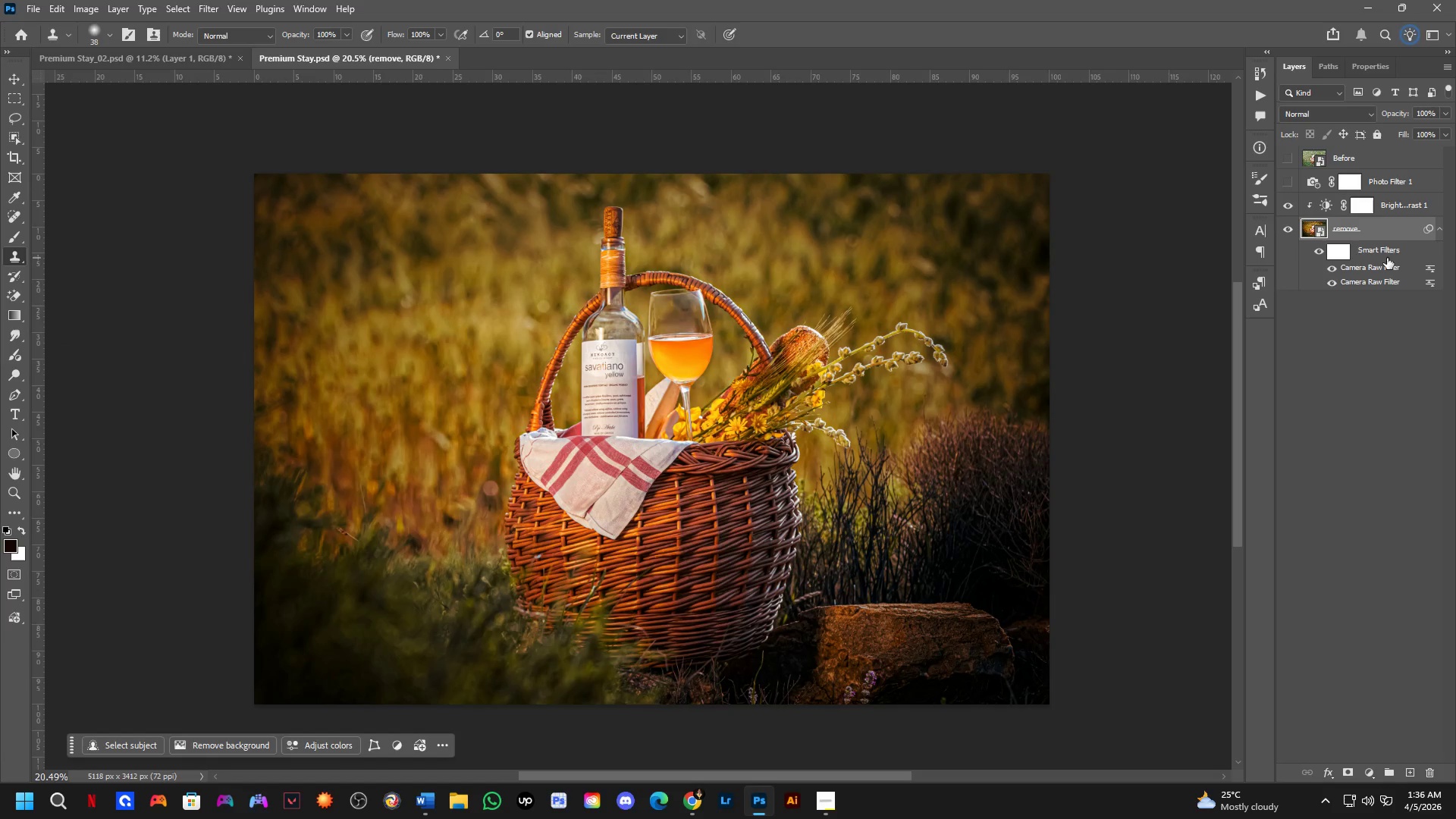 
left_click_drag(start_coordinate=[1386, 262], to_coordinate=[642, 488])
 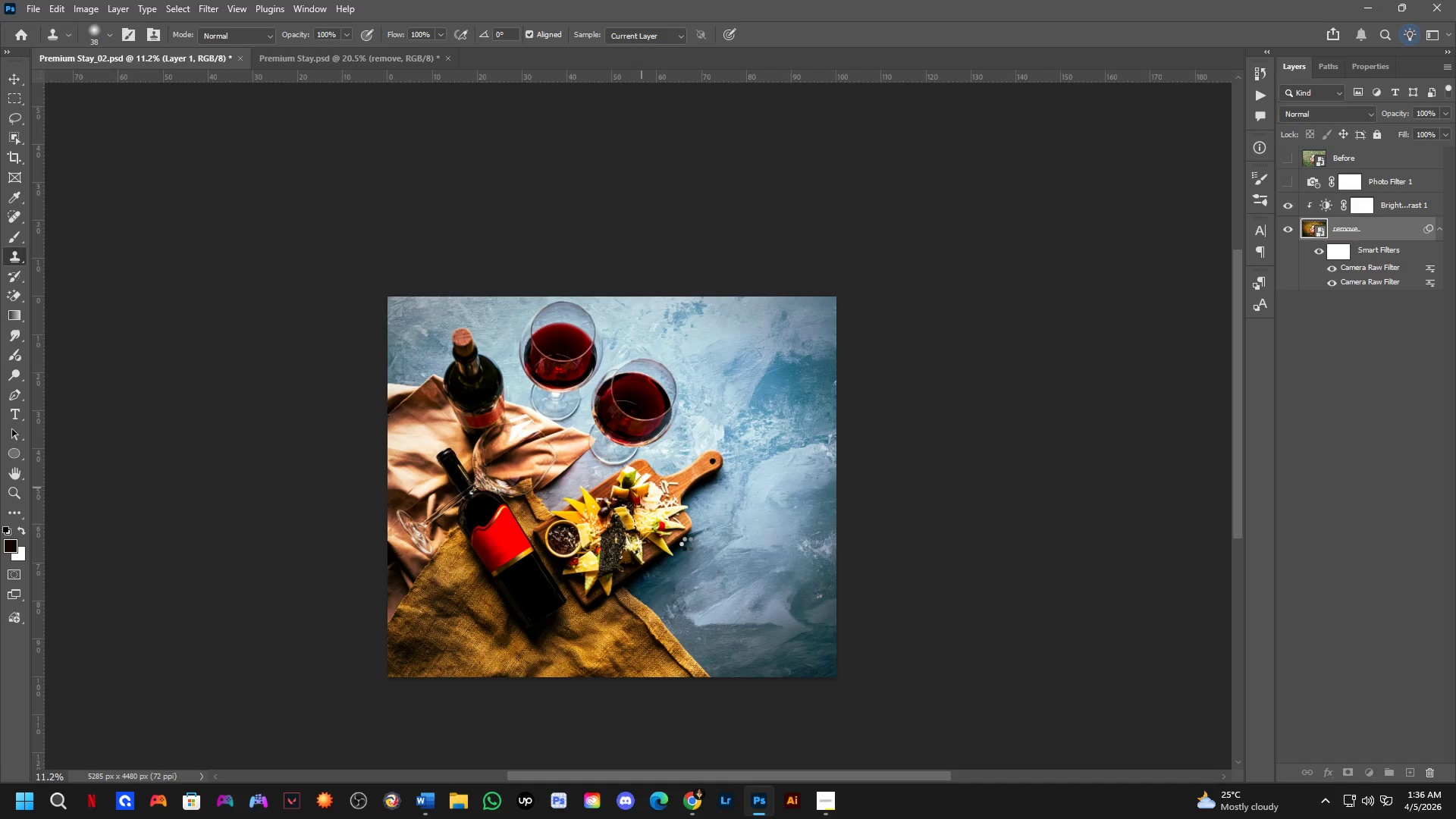 
hold_key(key=ShiftLeft, duration=1.34)
 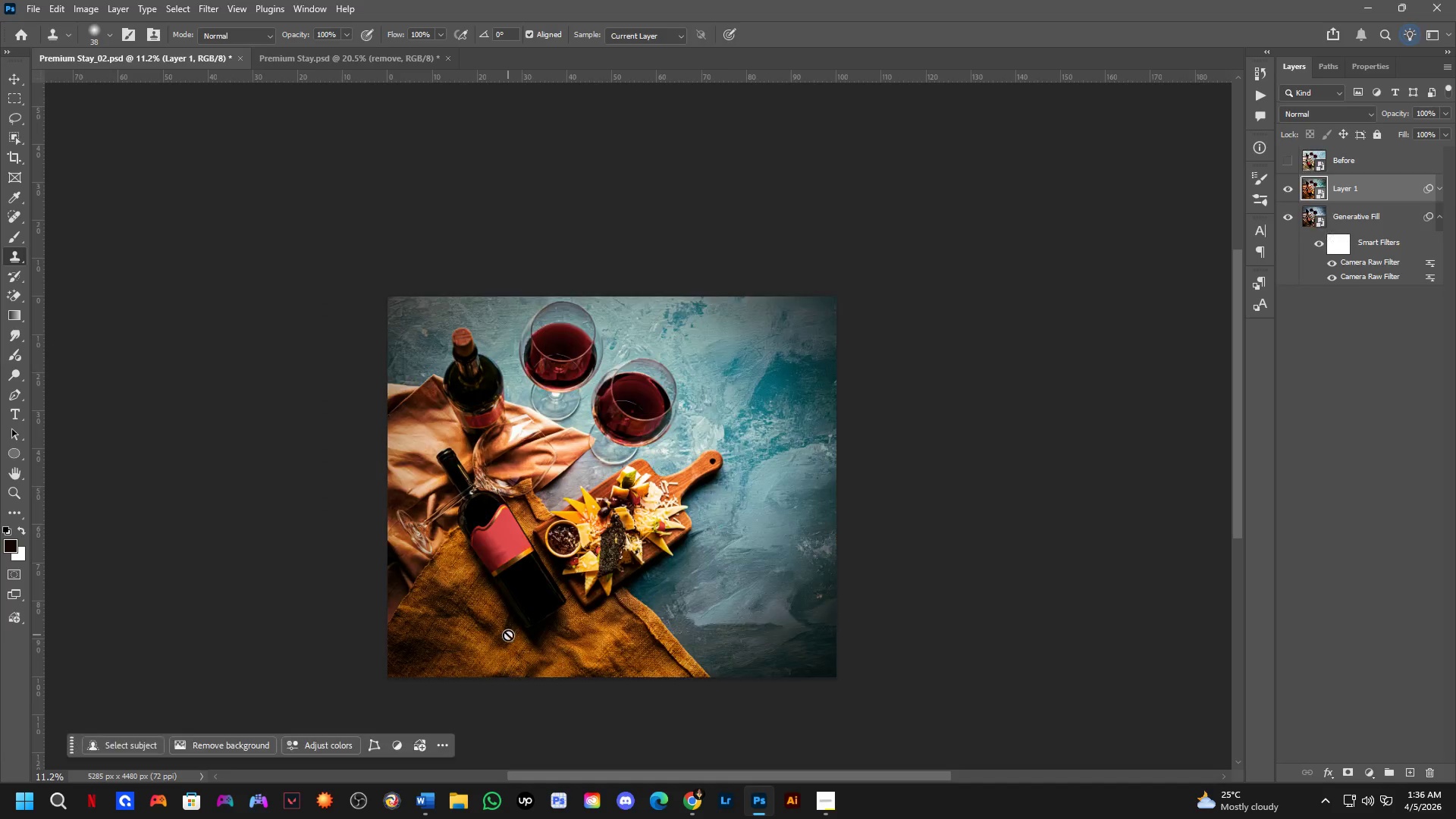 
key(Control+ControlLeft)
 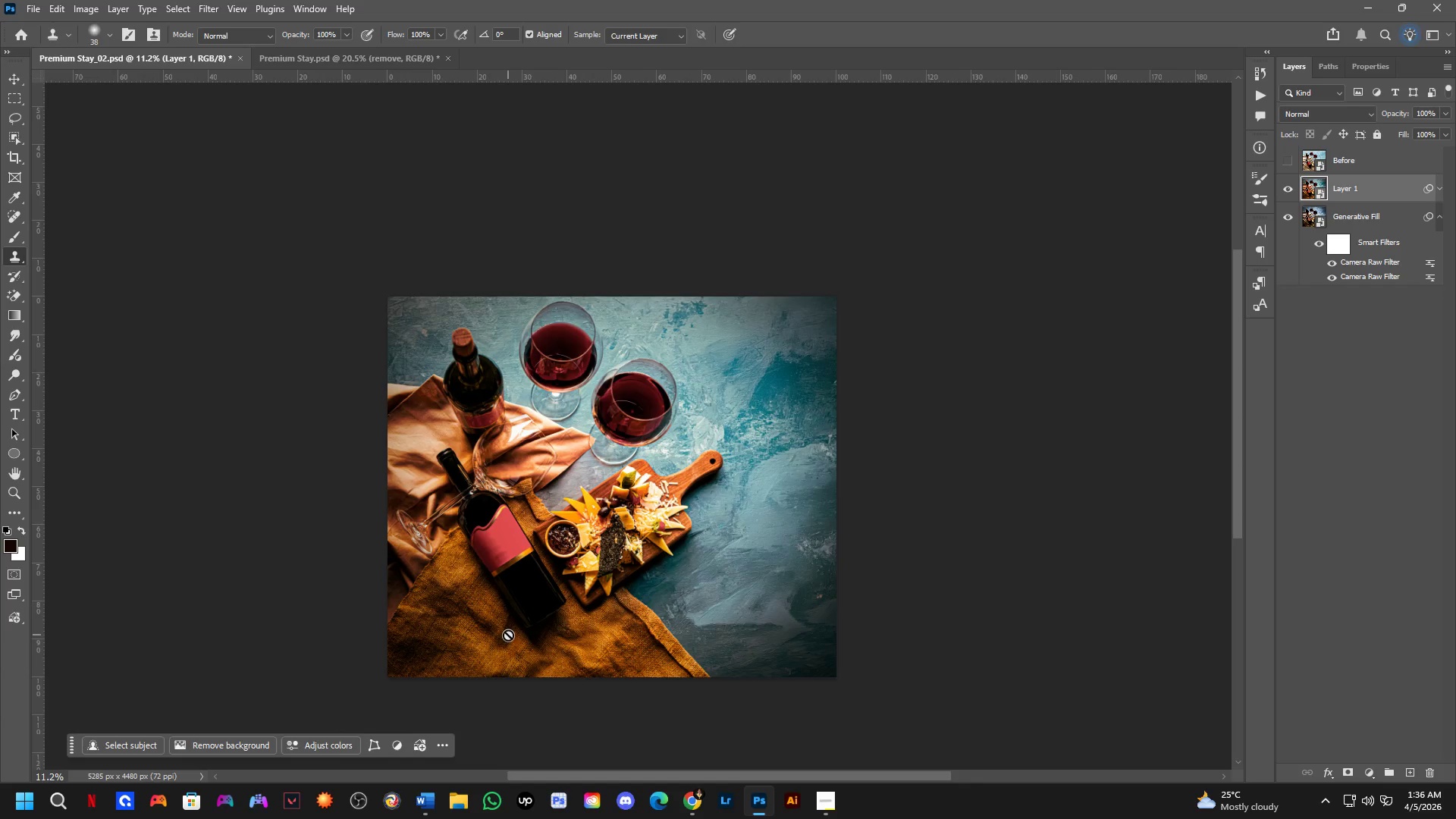 
key(Control+Tab)
 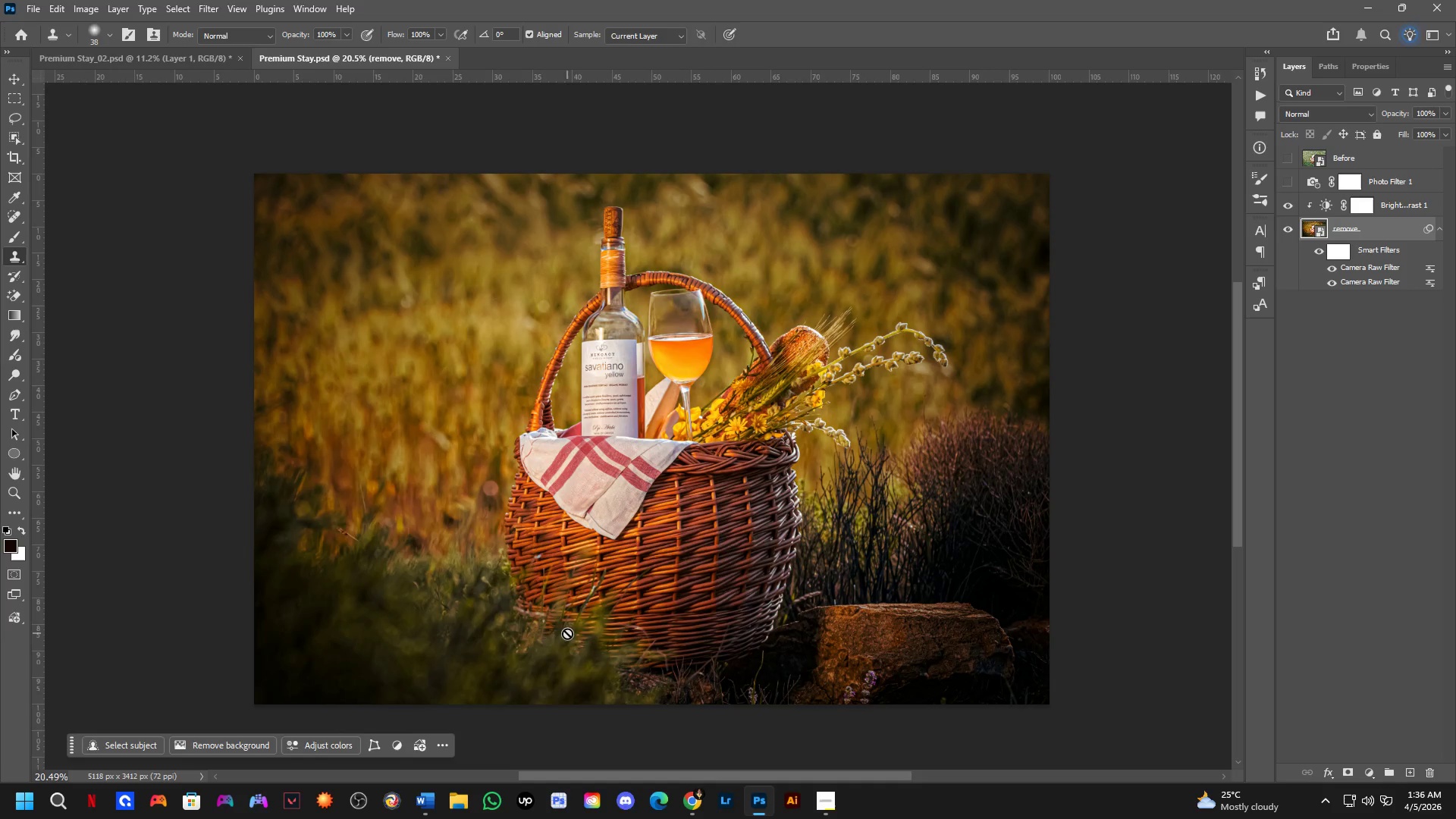 
key(Control+ControlLeft)
 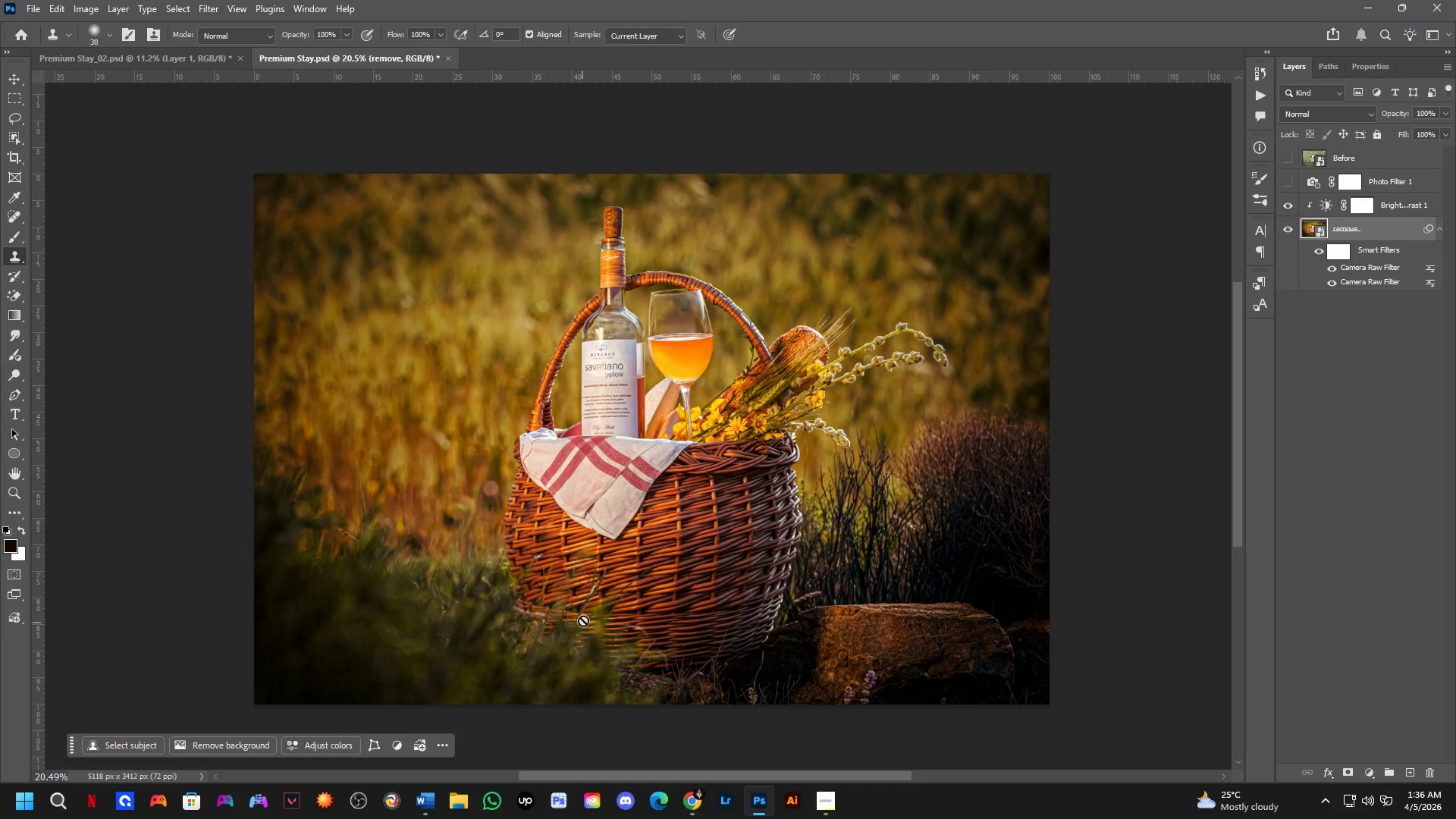 
key(Control+Tab)
 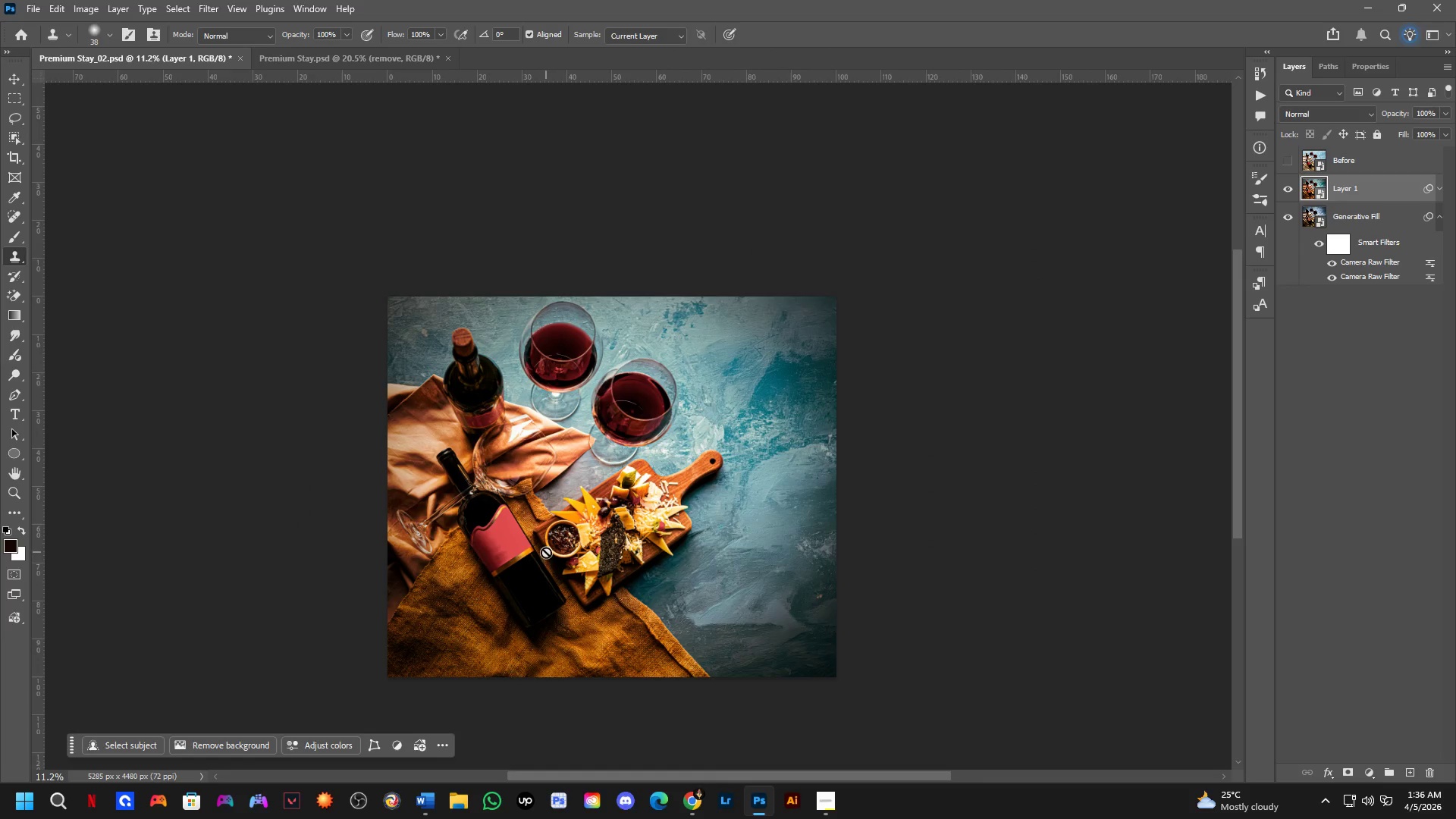 
key(Shift+ShiftLeft)
 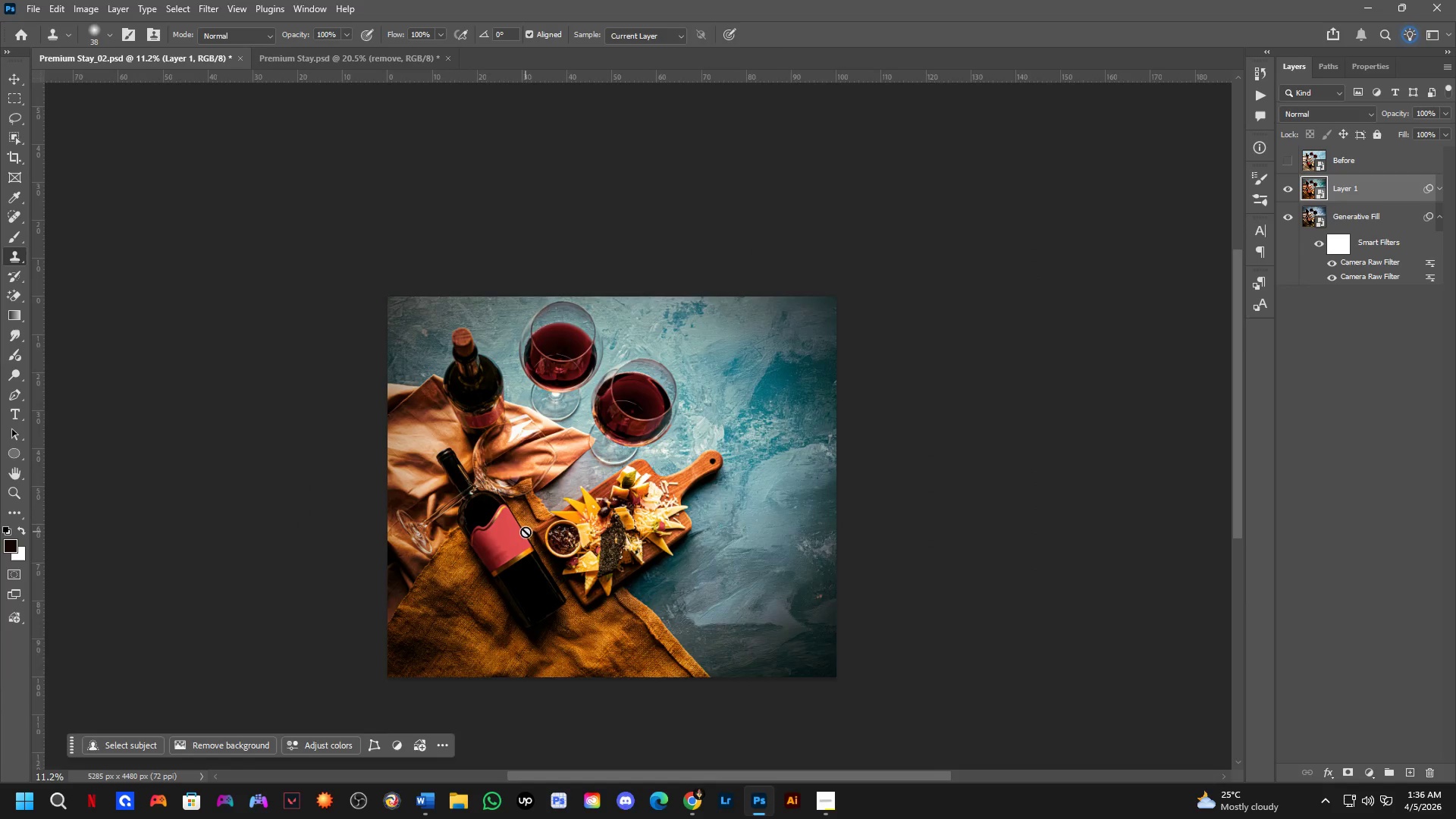 
scroll: coordinate [525, 531], scroll_direction: up, amount: 4.0
 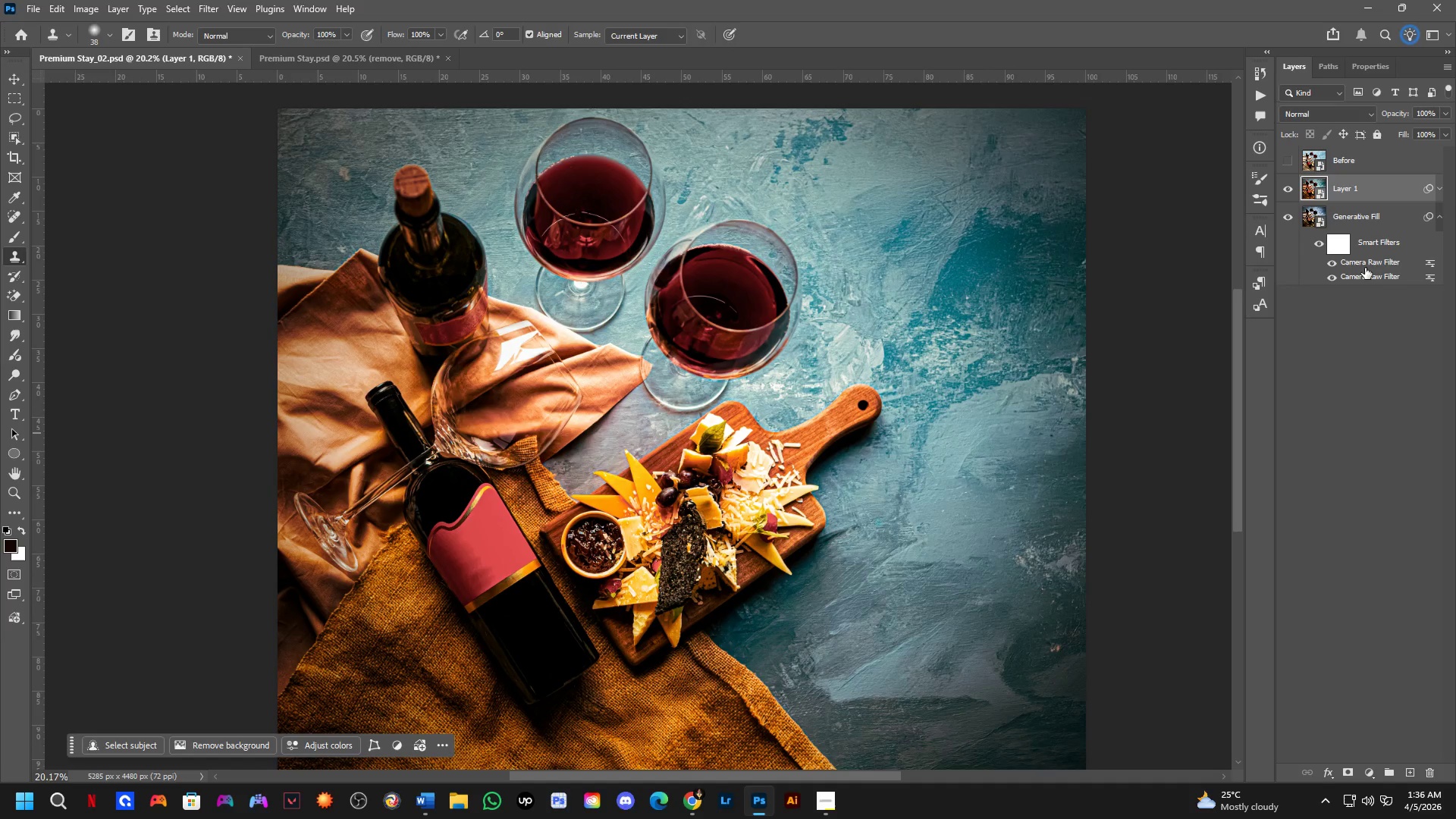 
double_click([1373, 259])
 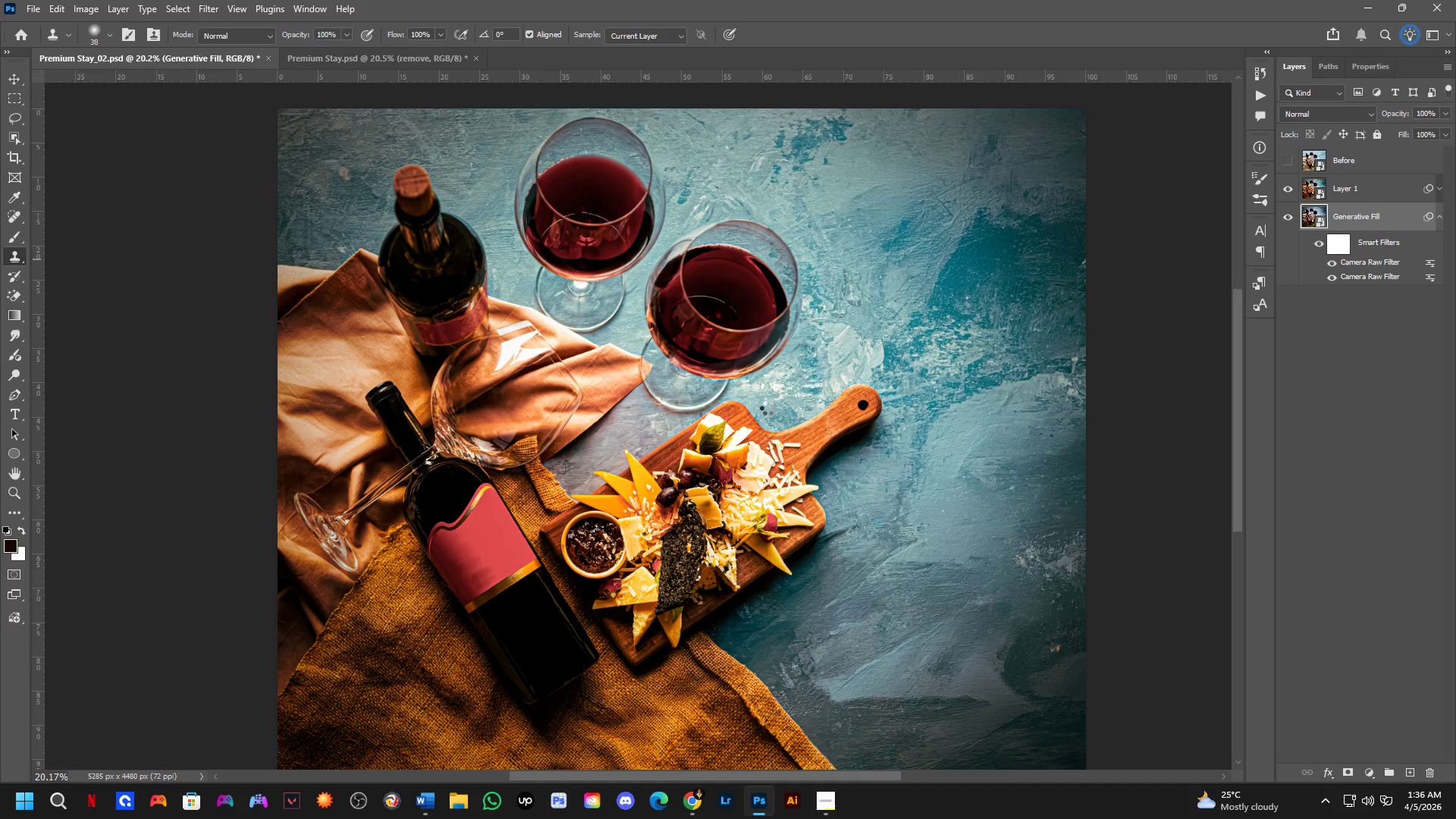 
key(Backquote)
 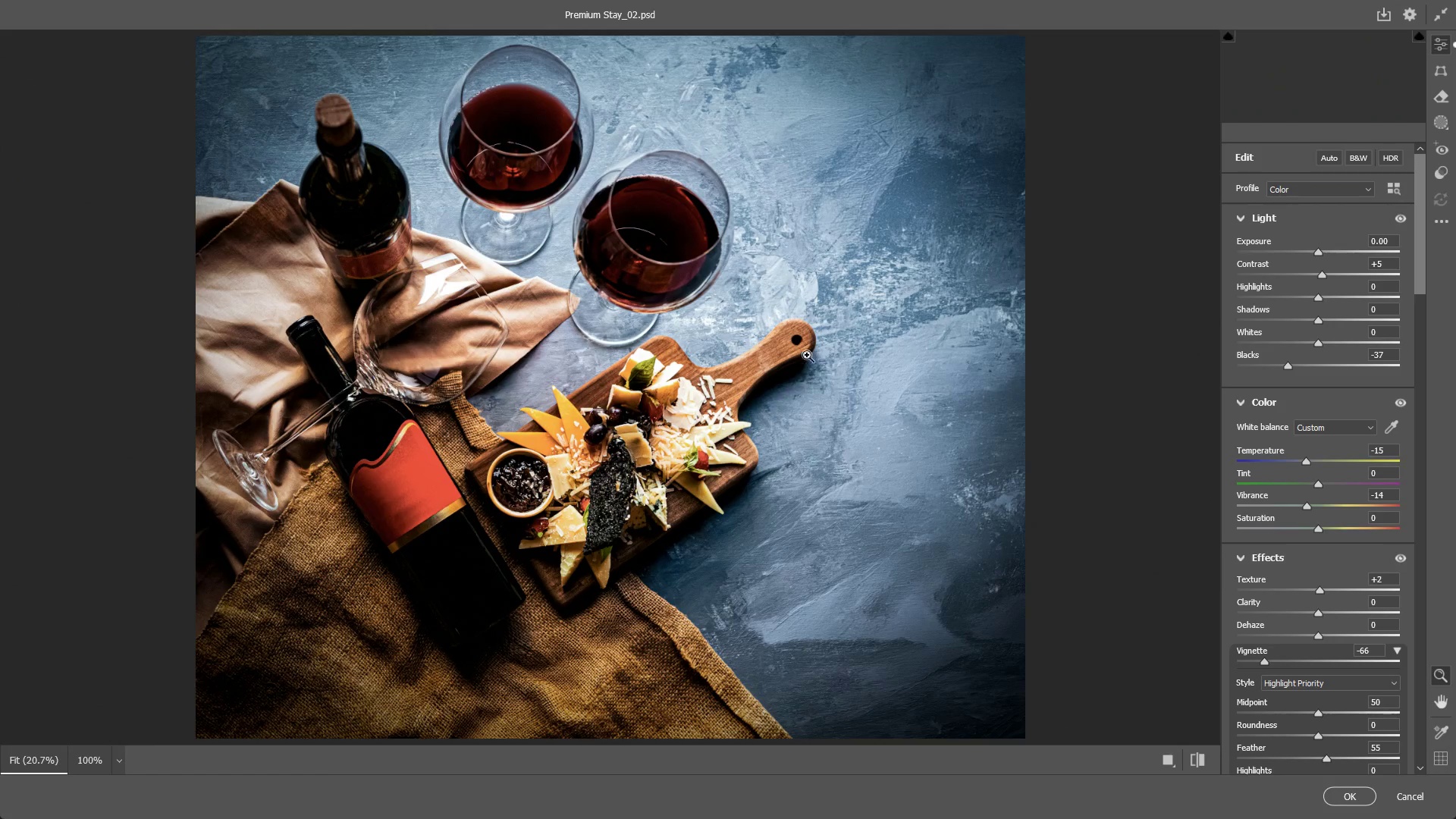 
key(Escape)
 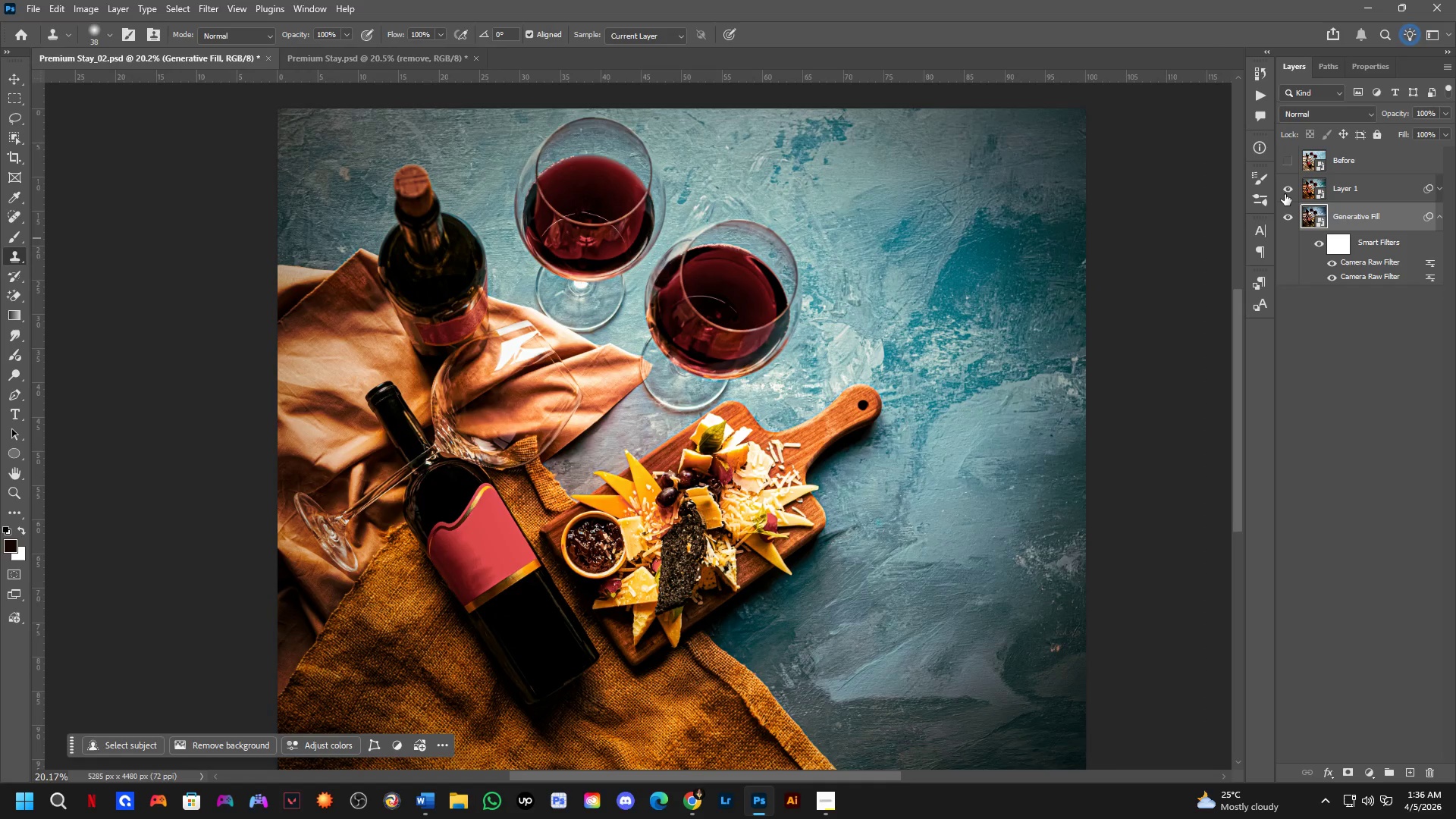 
double_click([1285, 194])
 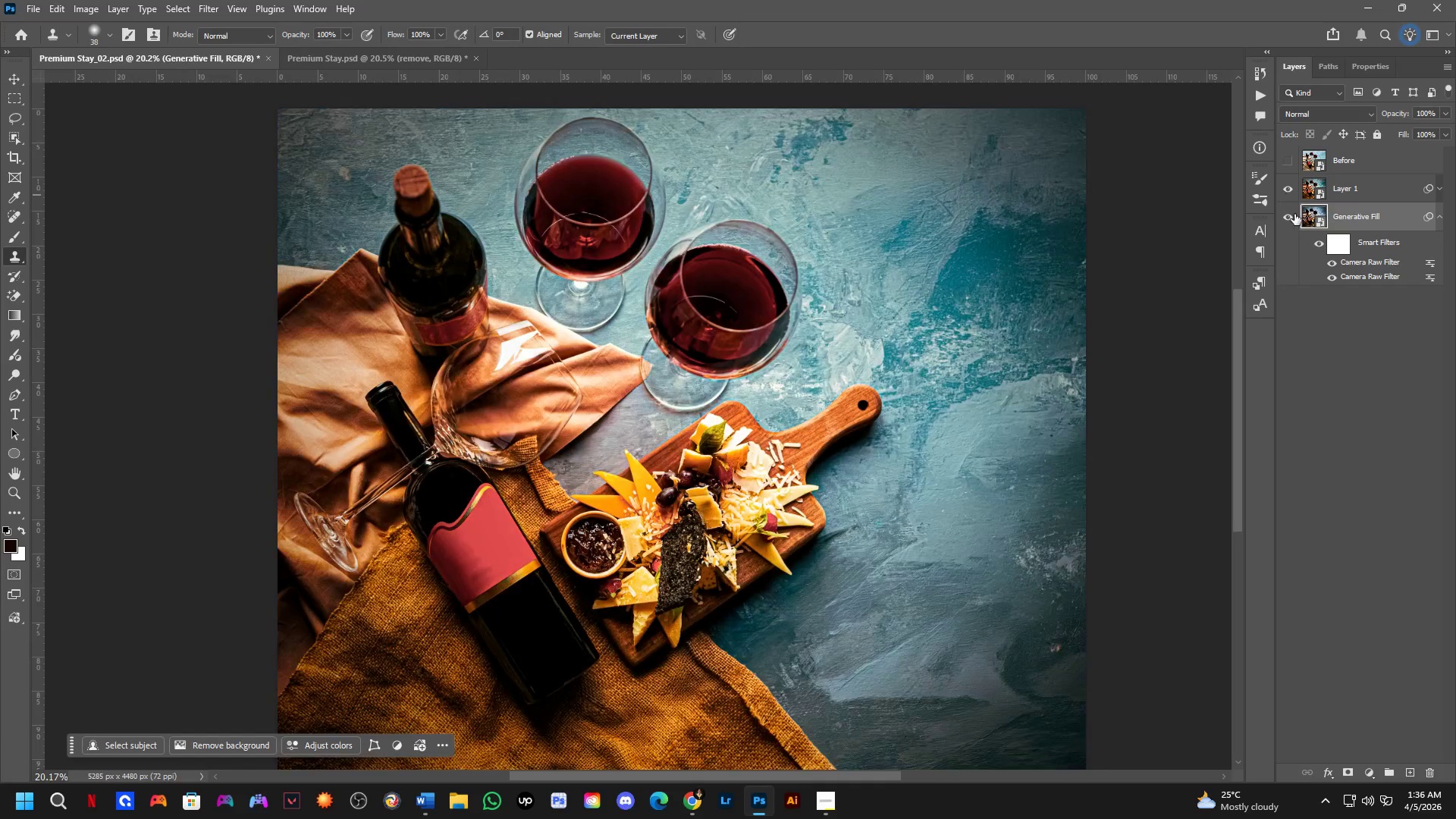 
triple_click([1294, 214])
 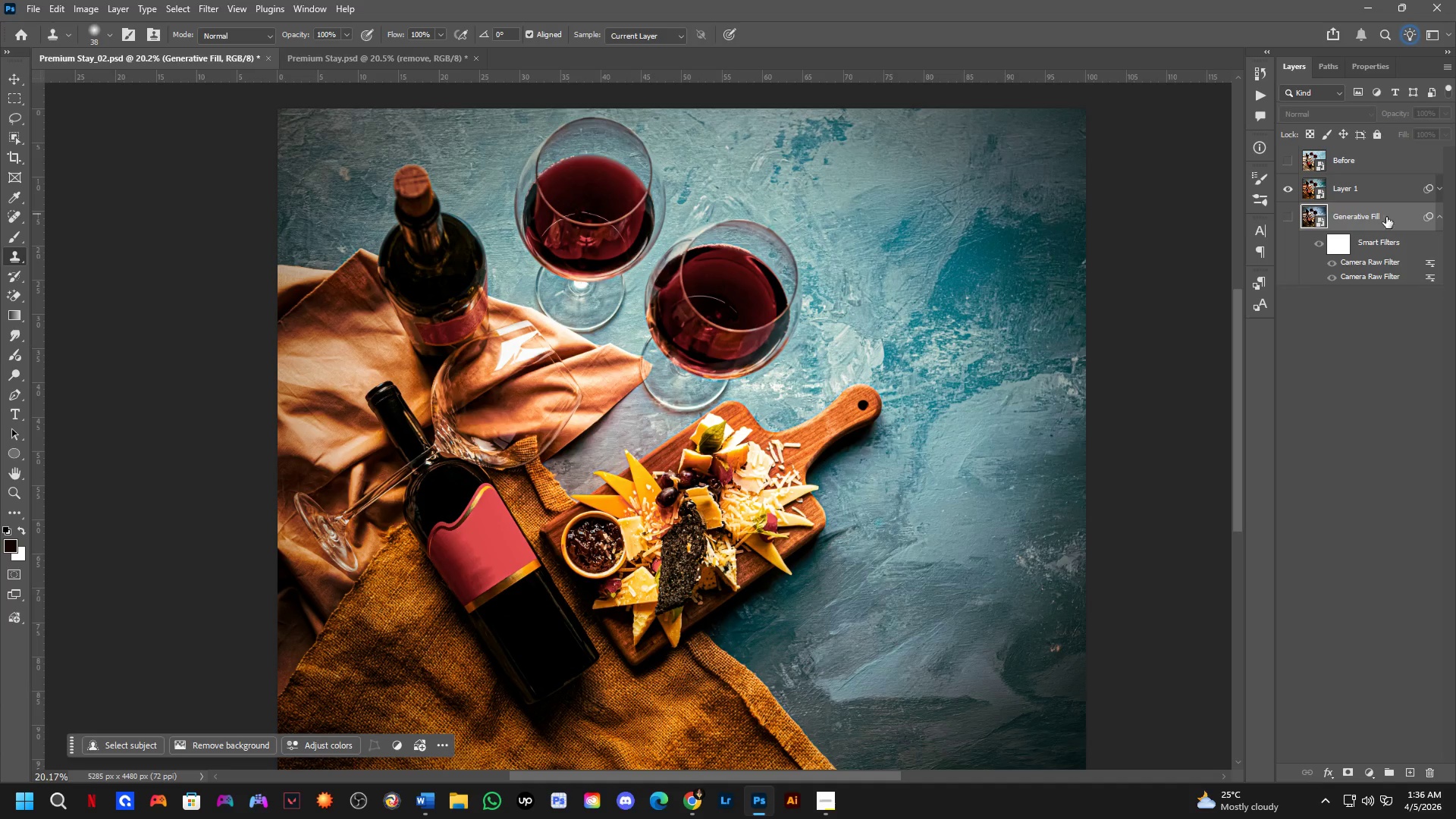 
left_click([1369, 196])
 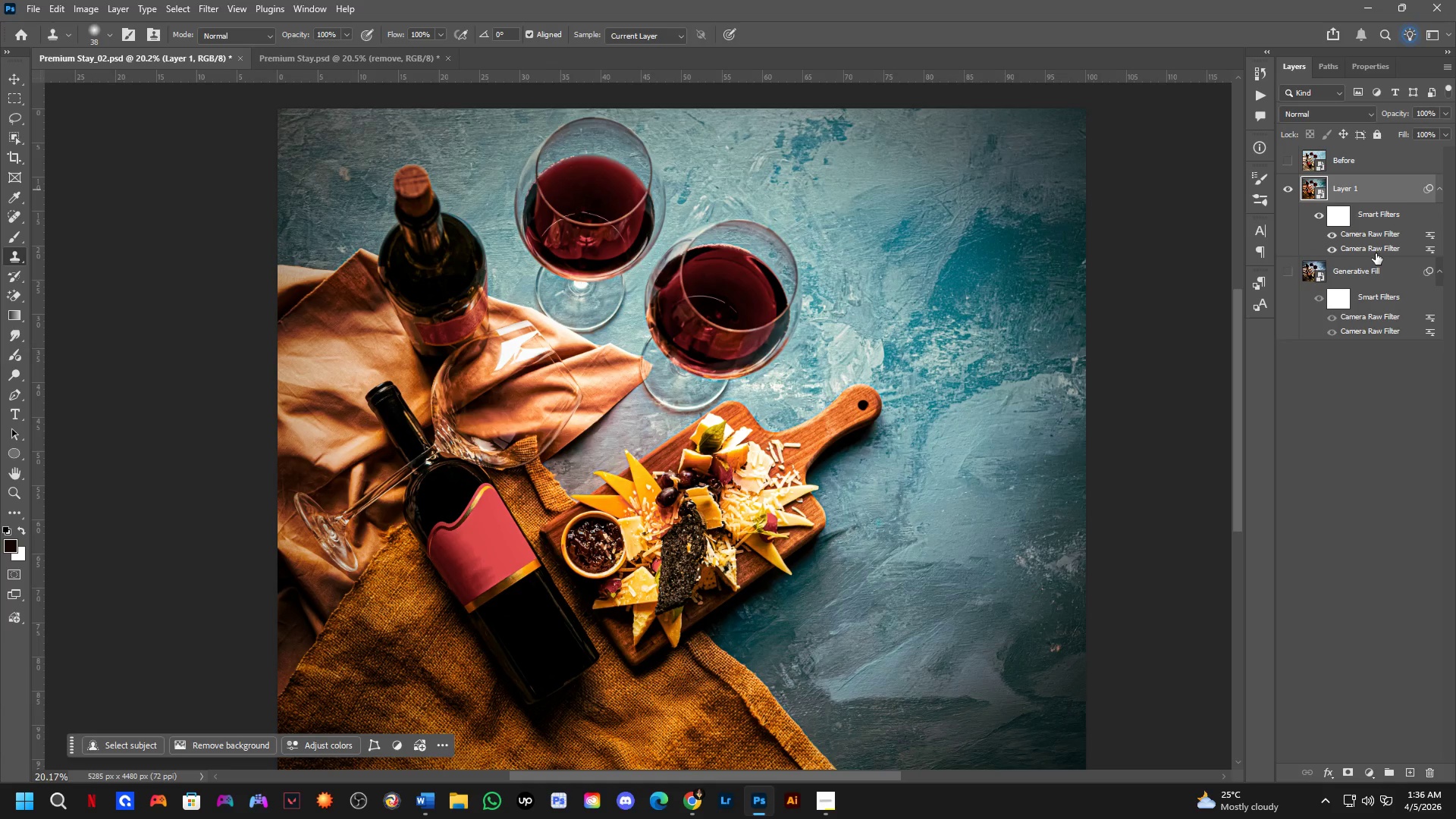 
double_click([1382, 239])
 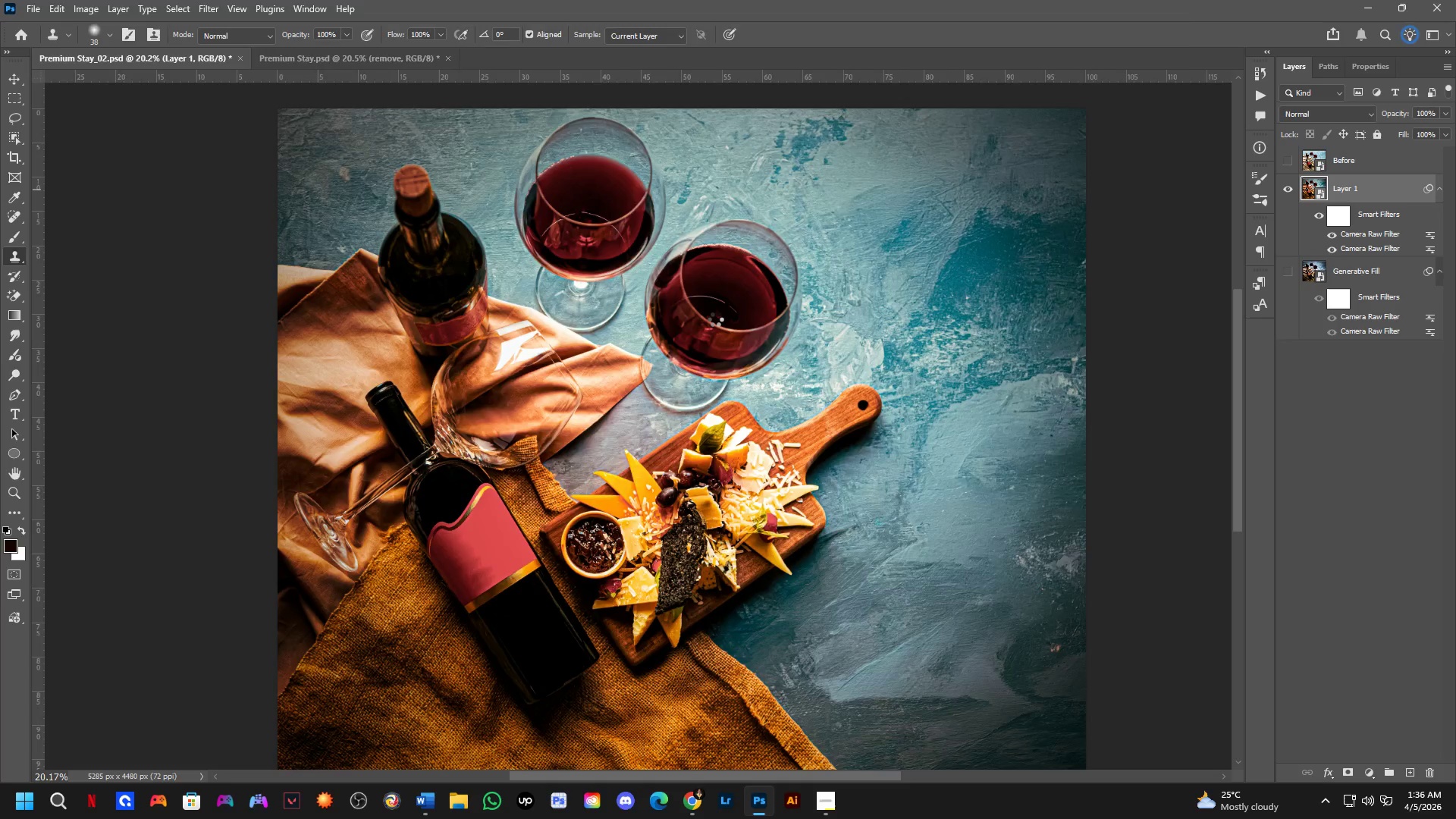 
left_click_drag(start_coordinate=[749, 407], to_coordinate=[733, 421])
 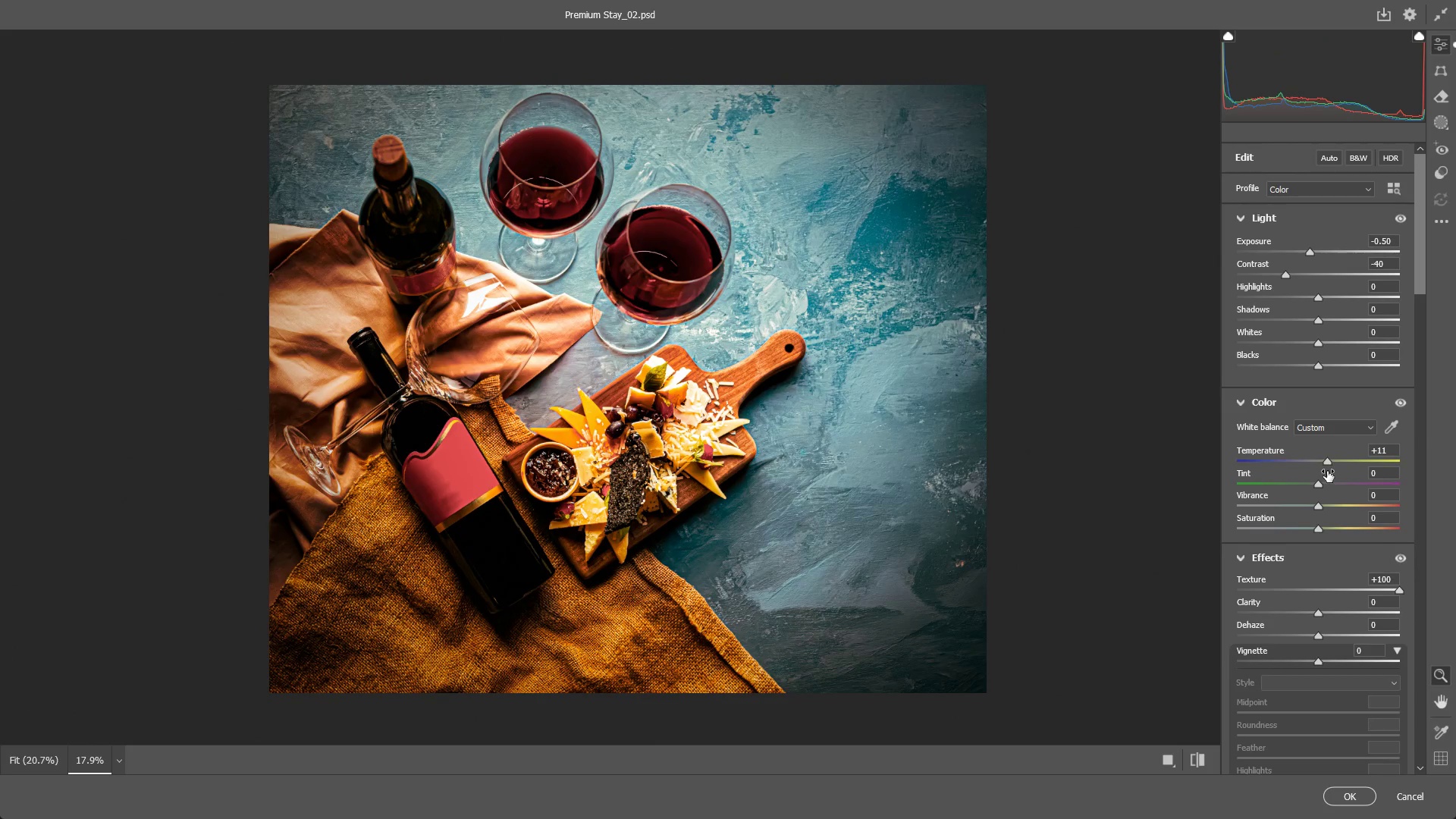 
left_click_drag(start_coordinate=[1326, 464], to_coordinate=[1308, 466])
 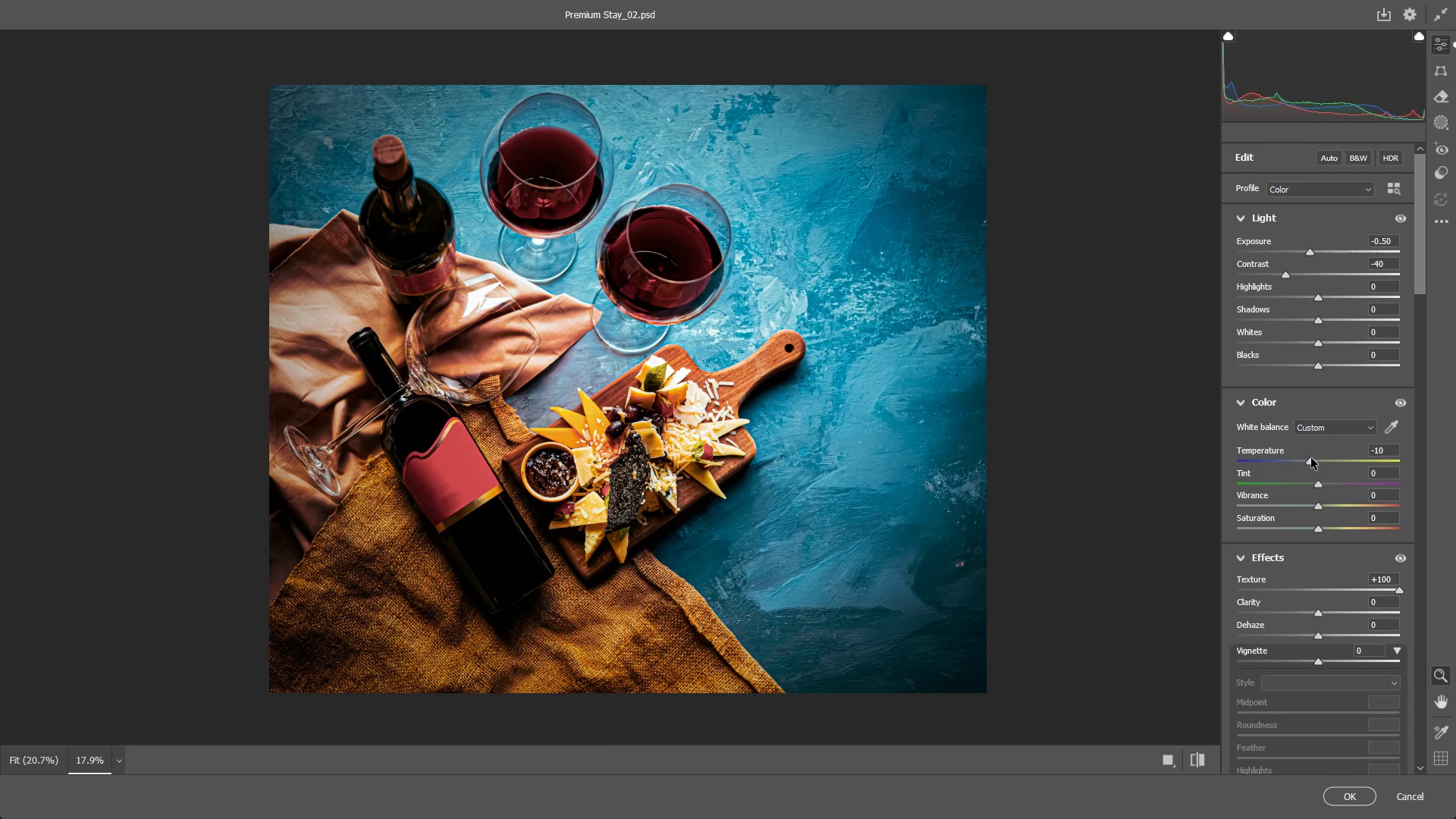 
key(Control+Z)
 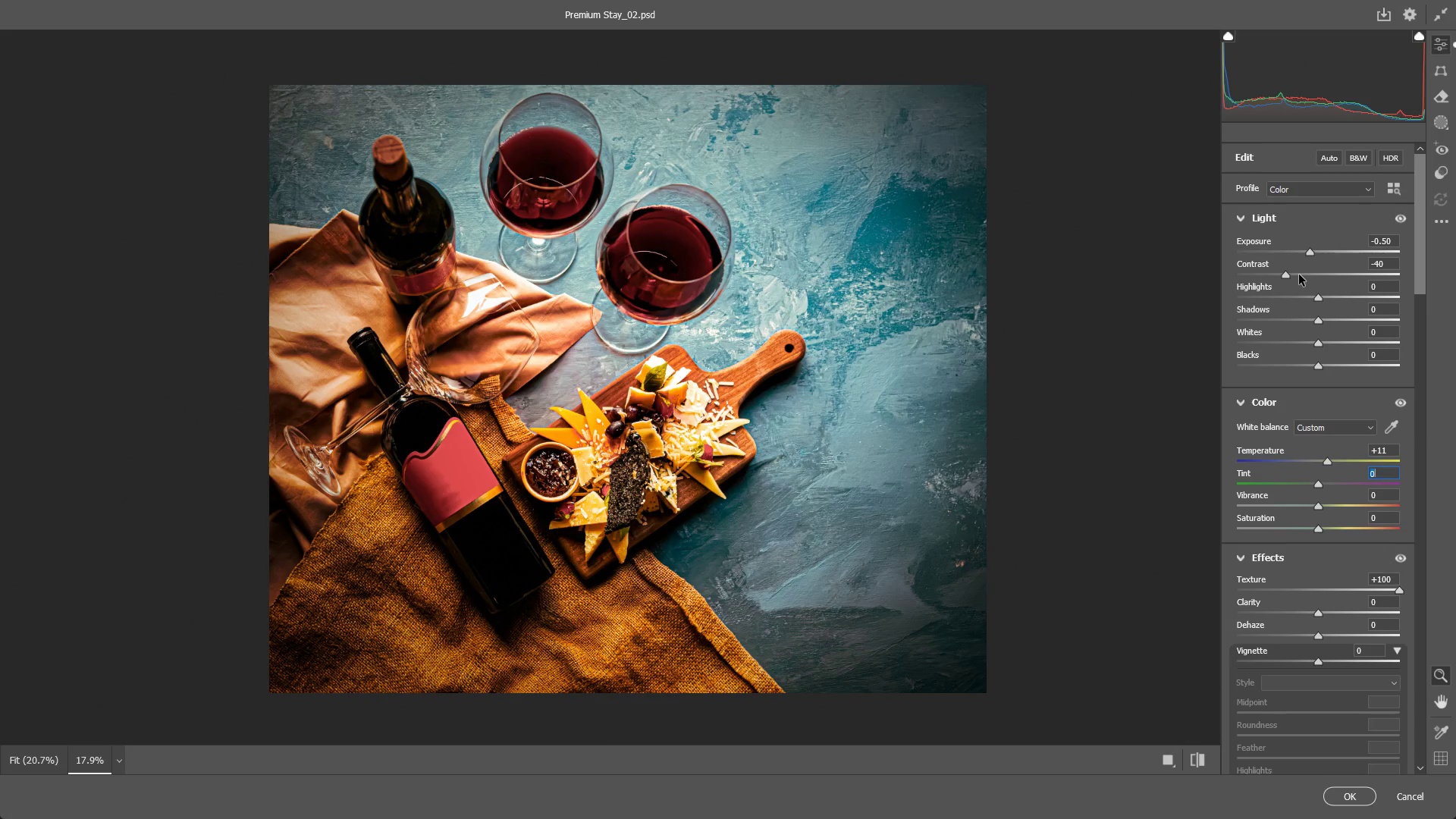 
left_click_drag(start_coordinate=[1285, 277], to_coordinate=[1420, 275])
 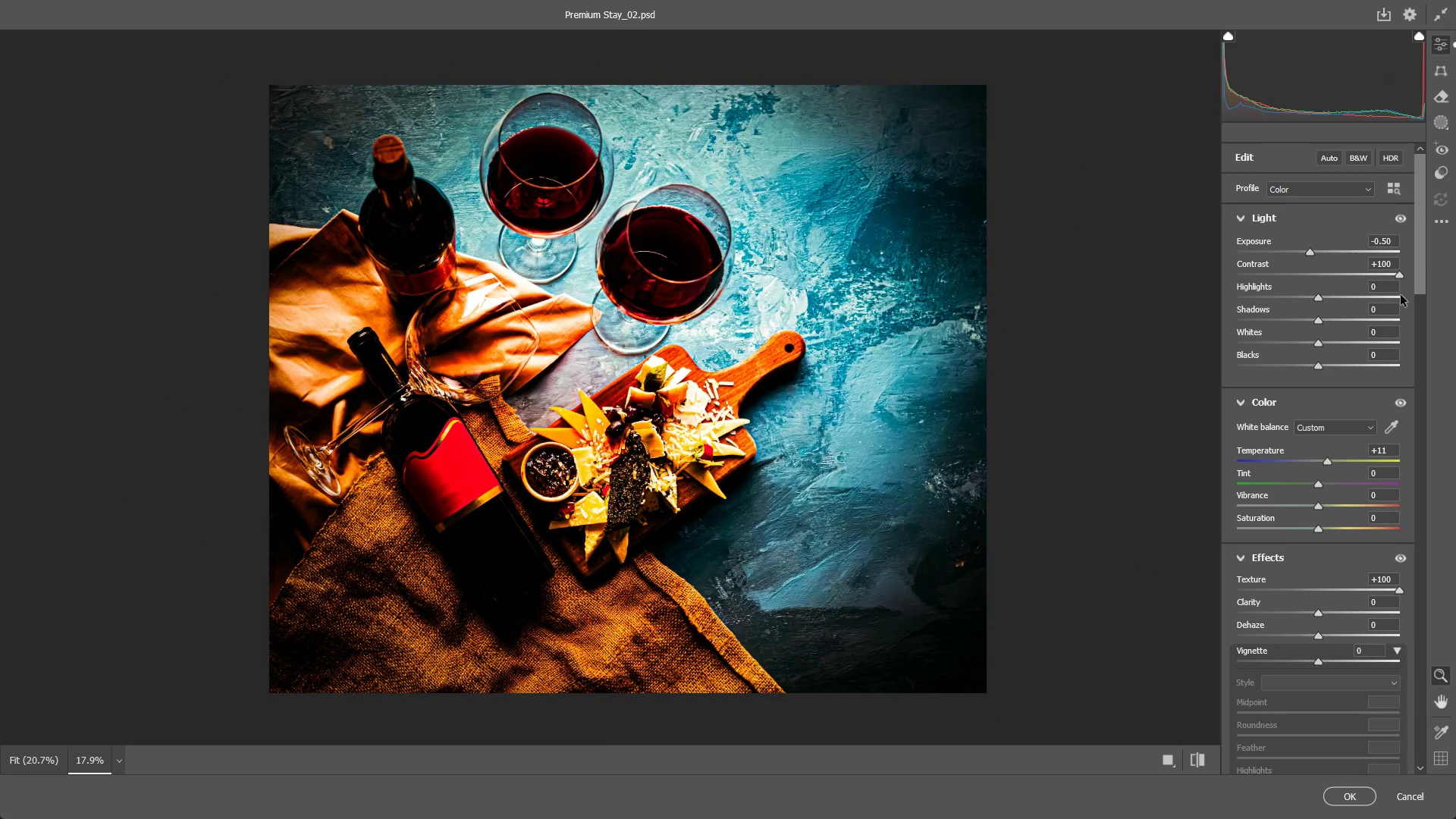 
key(Control+ControlLeft)
 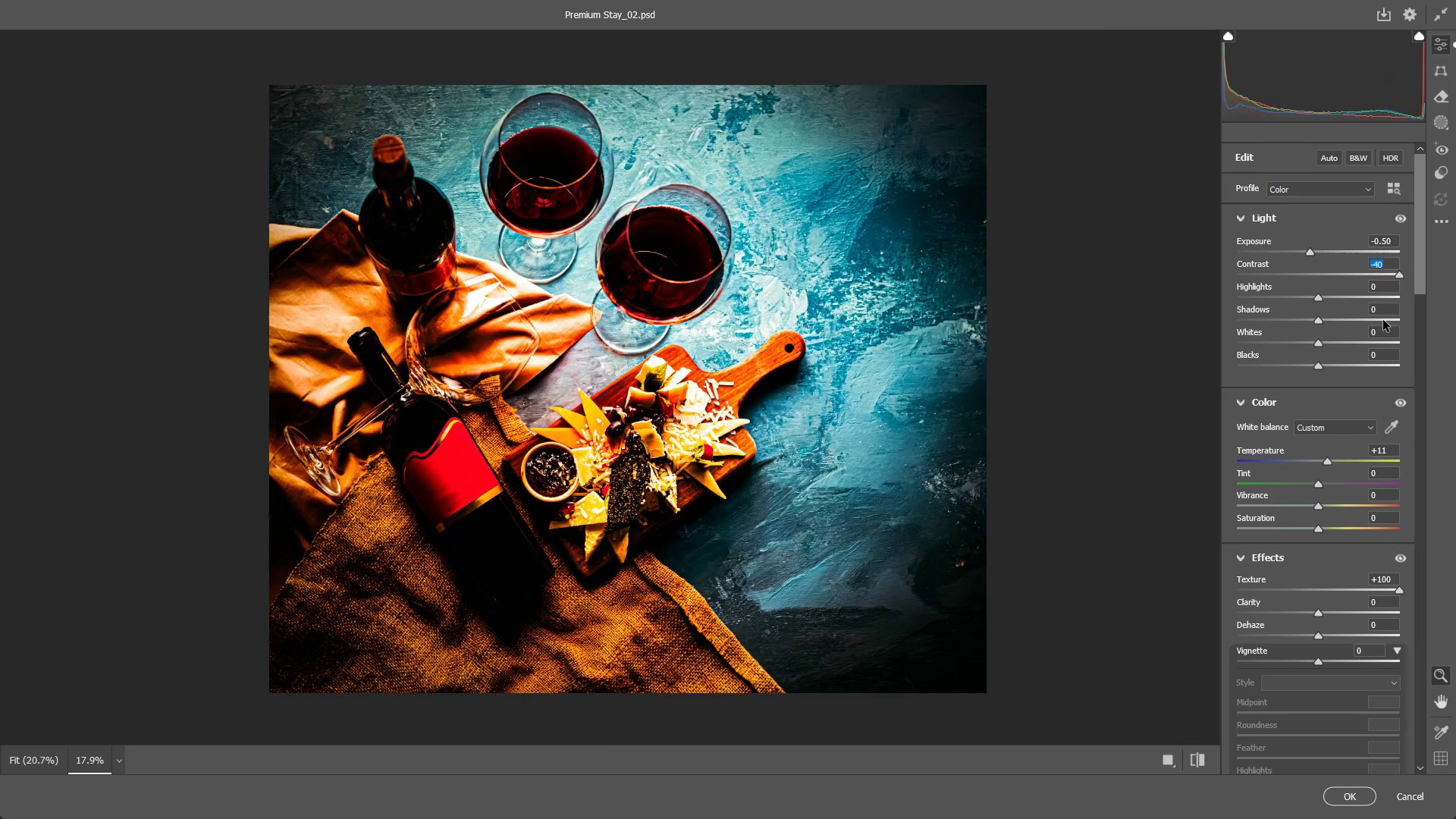 
key(Control+Z)
 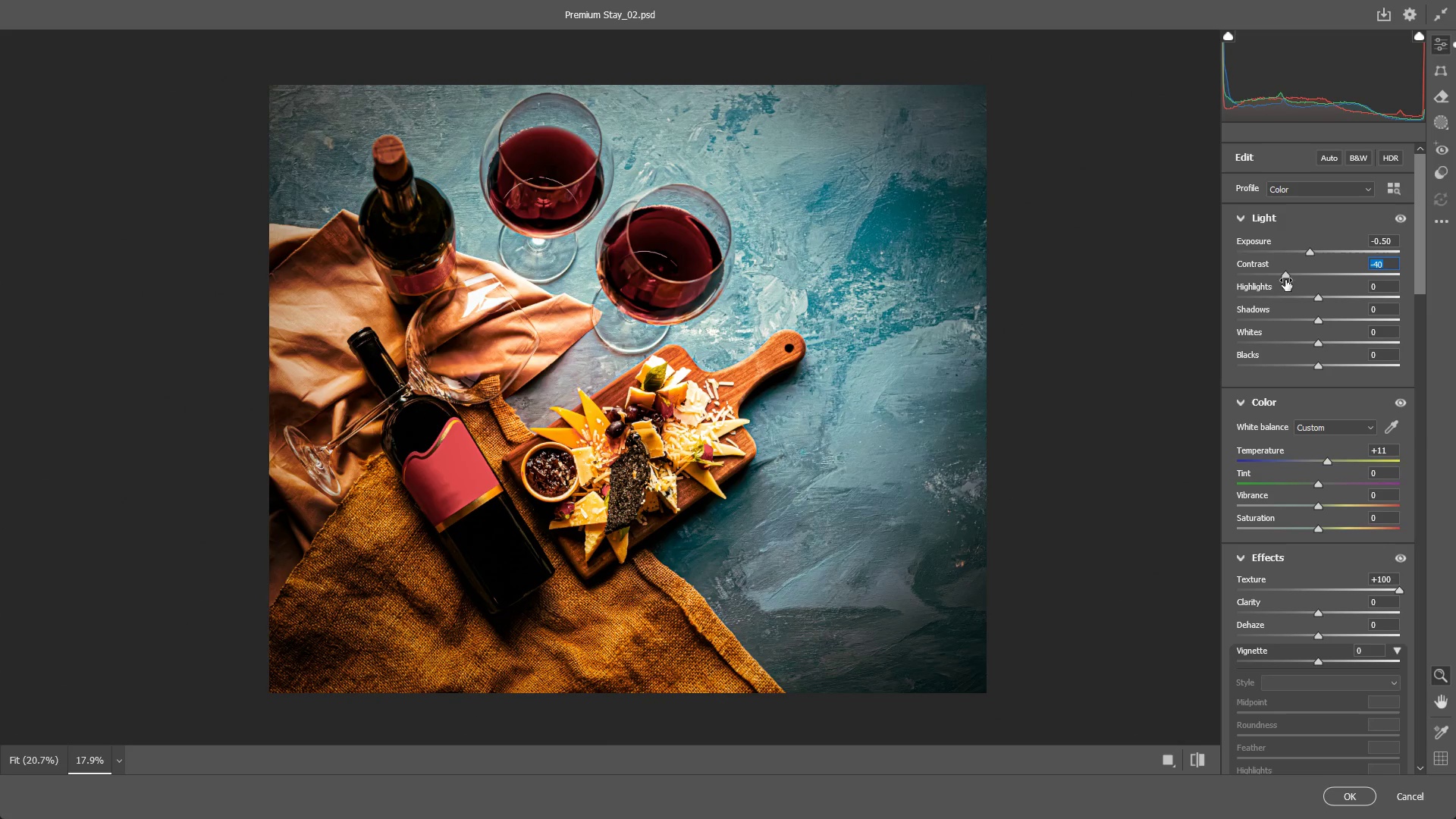 
left_click_drag(start_coordinate=[1283, 277], to_coordinate=[1208, 285])
 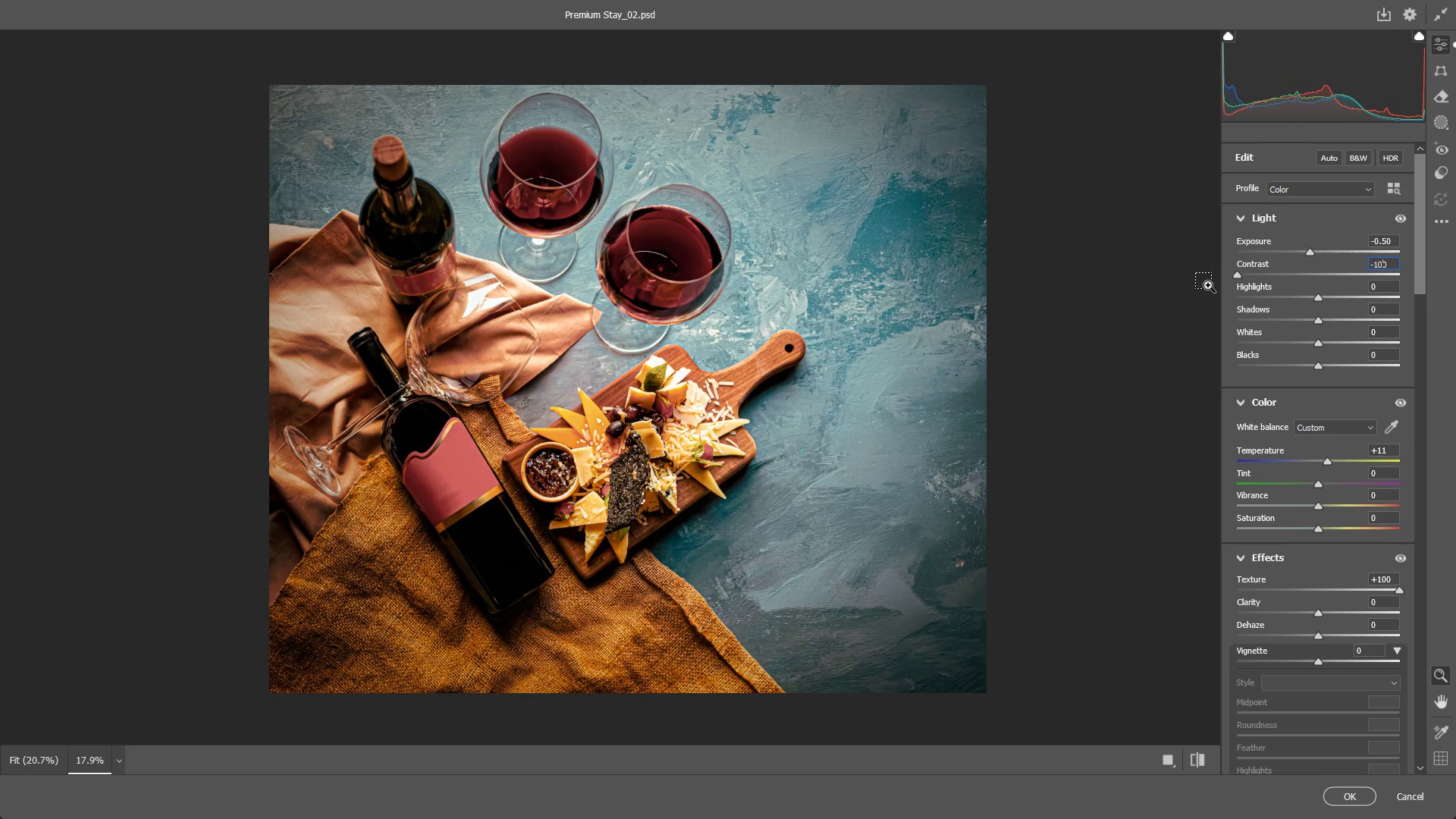 
key(Control+Z)
 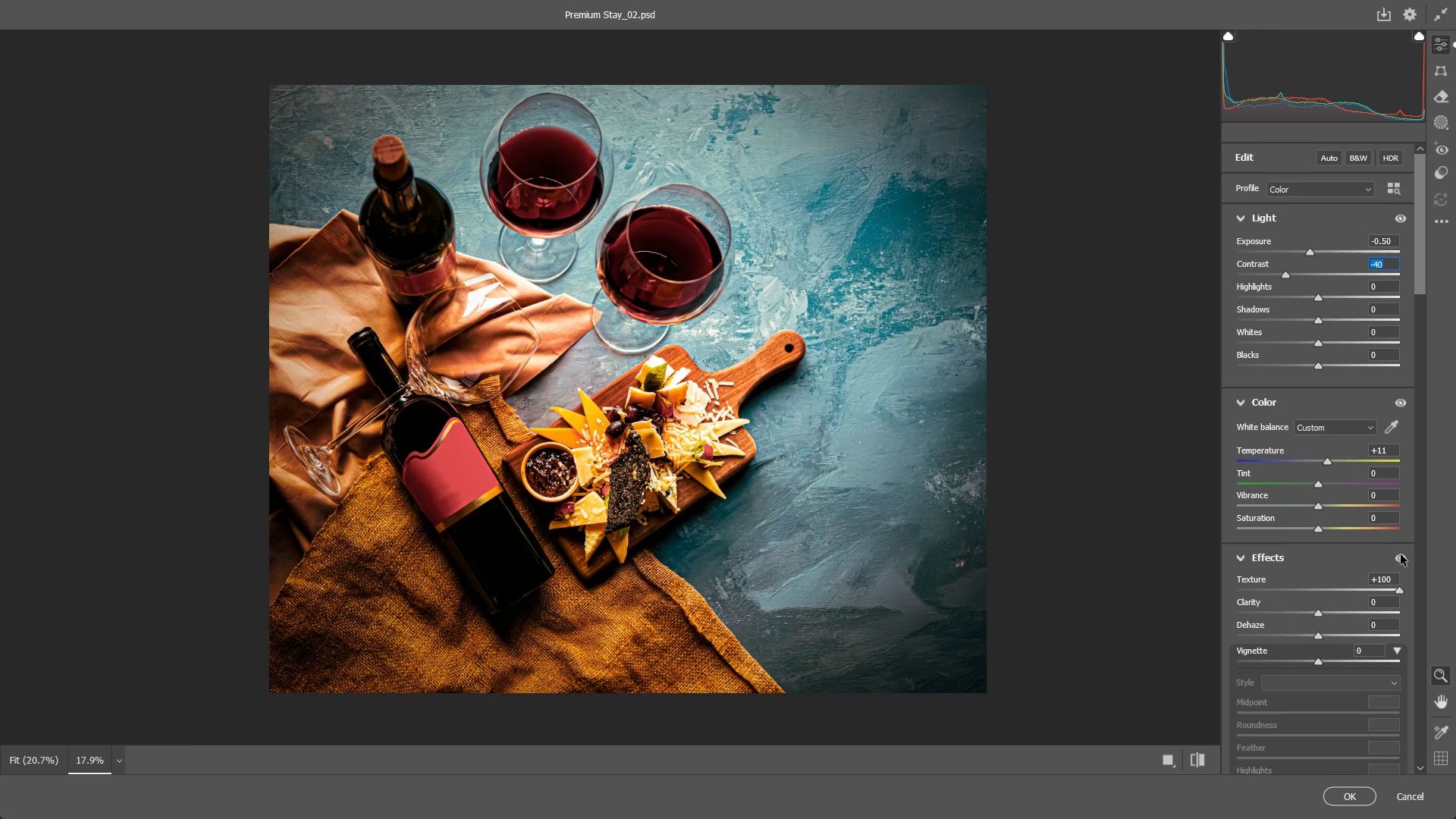 
scroll: coordinate [1336, 591], scroll_direction: down, amount: 8.0
 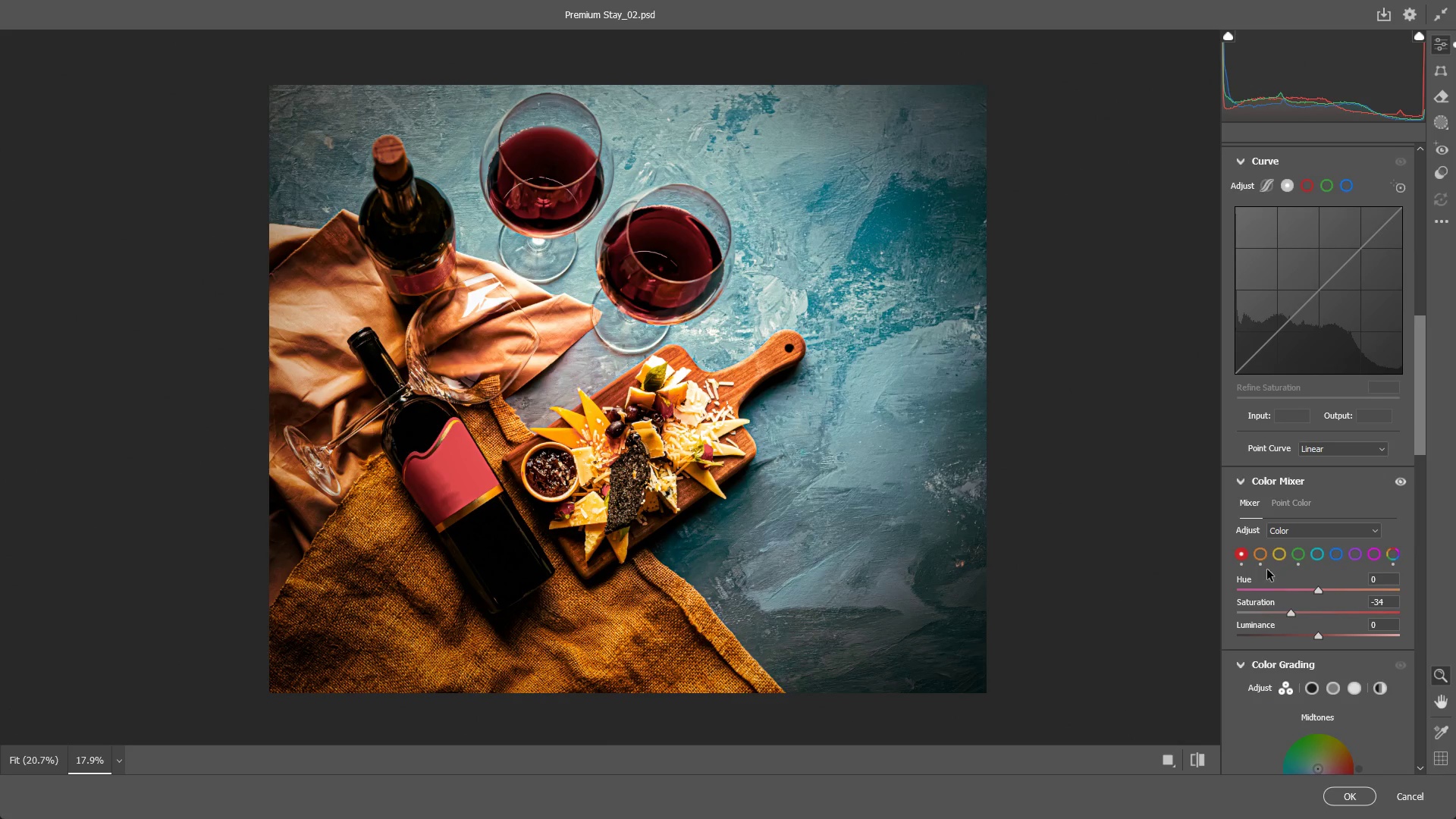 
left_click([1256, 554])
 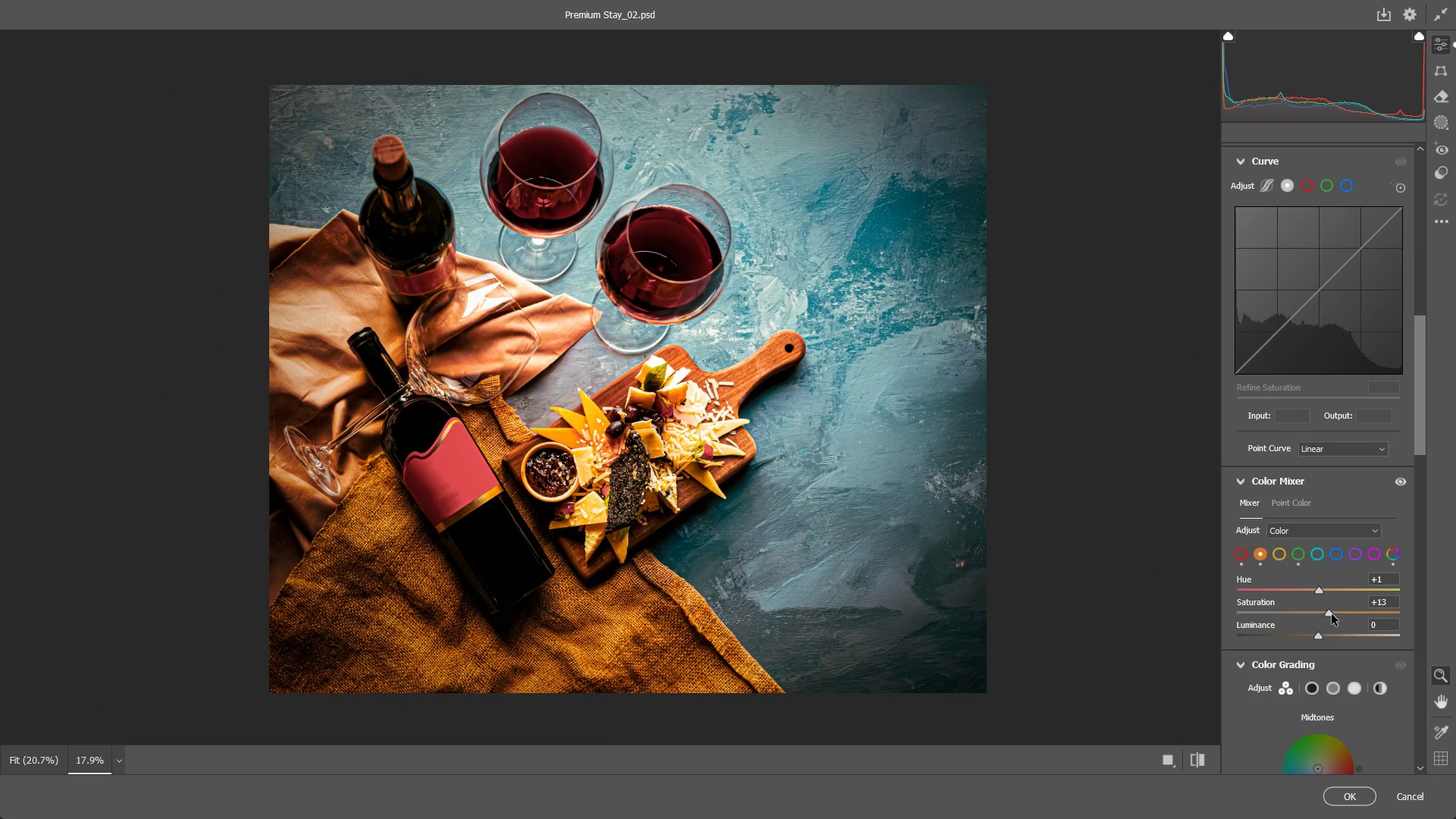 
left_click_drag(start_coordinate=[1329, 615], to_coordinate=[1313, 609])
 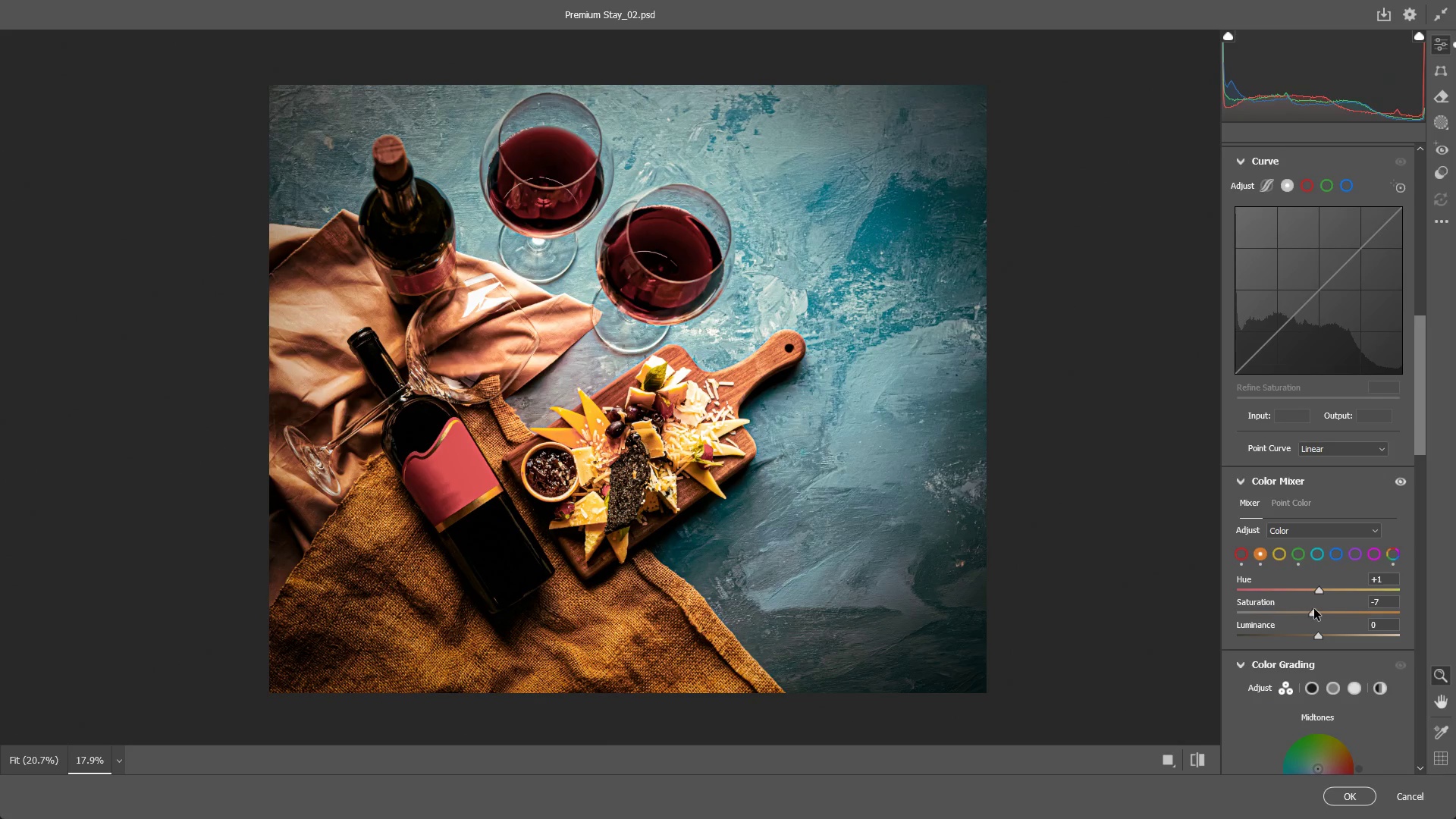 
key(Control+ControlLeft)
 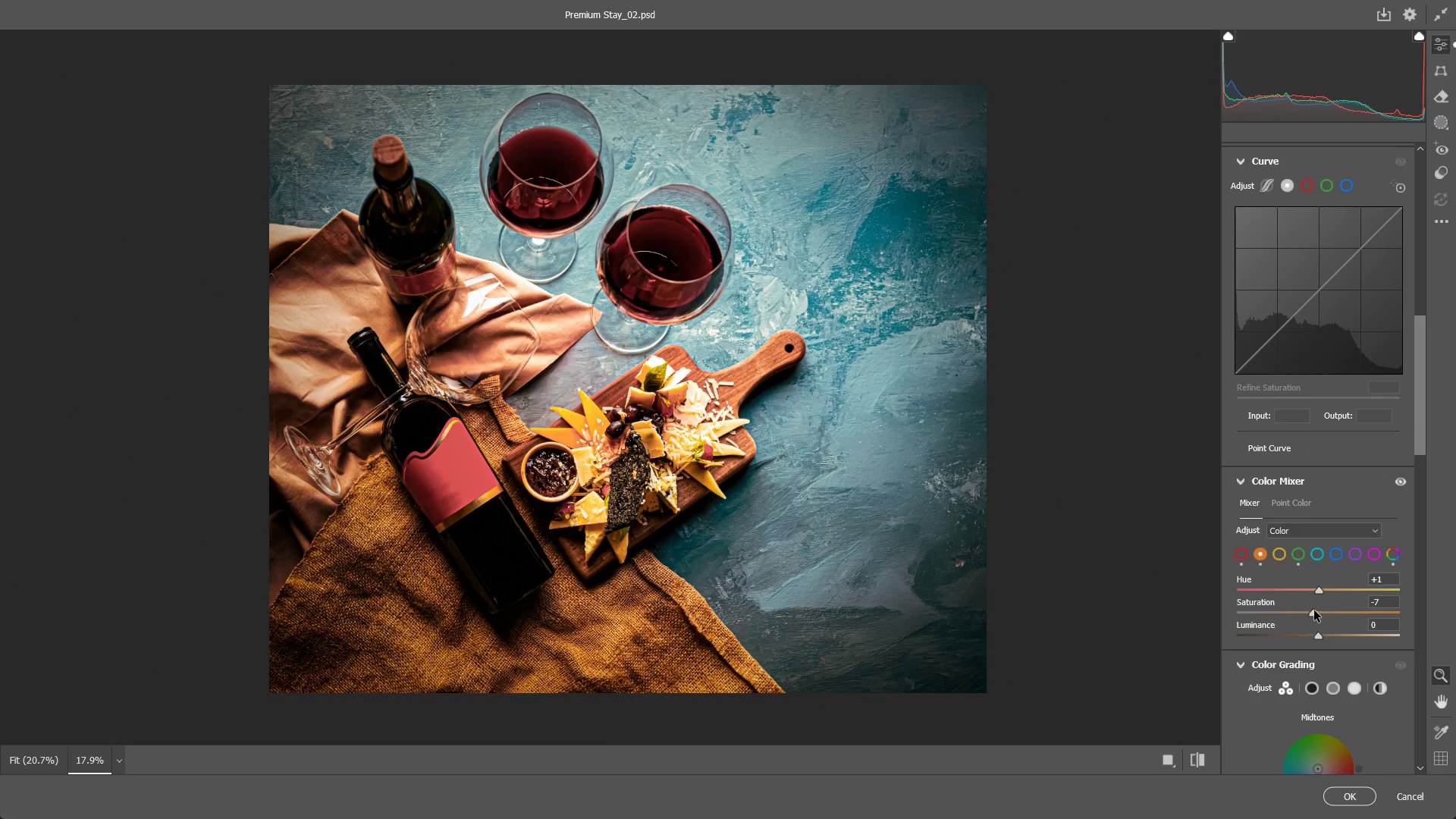 
key(Control+Z)
 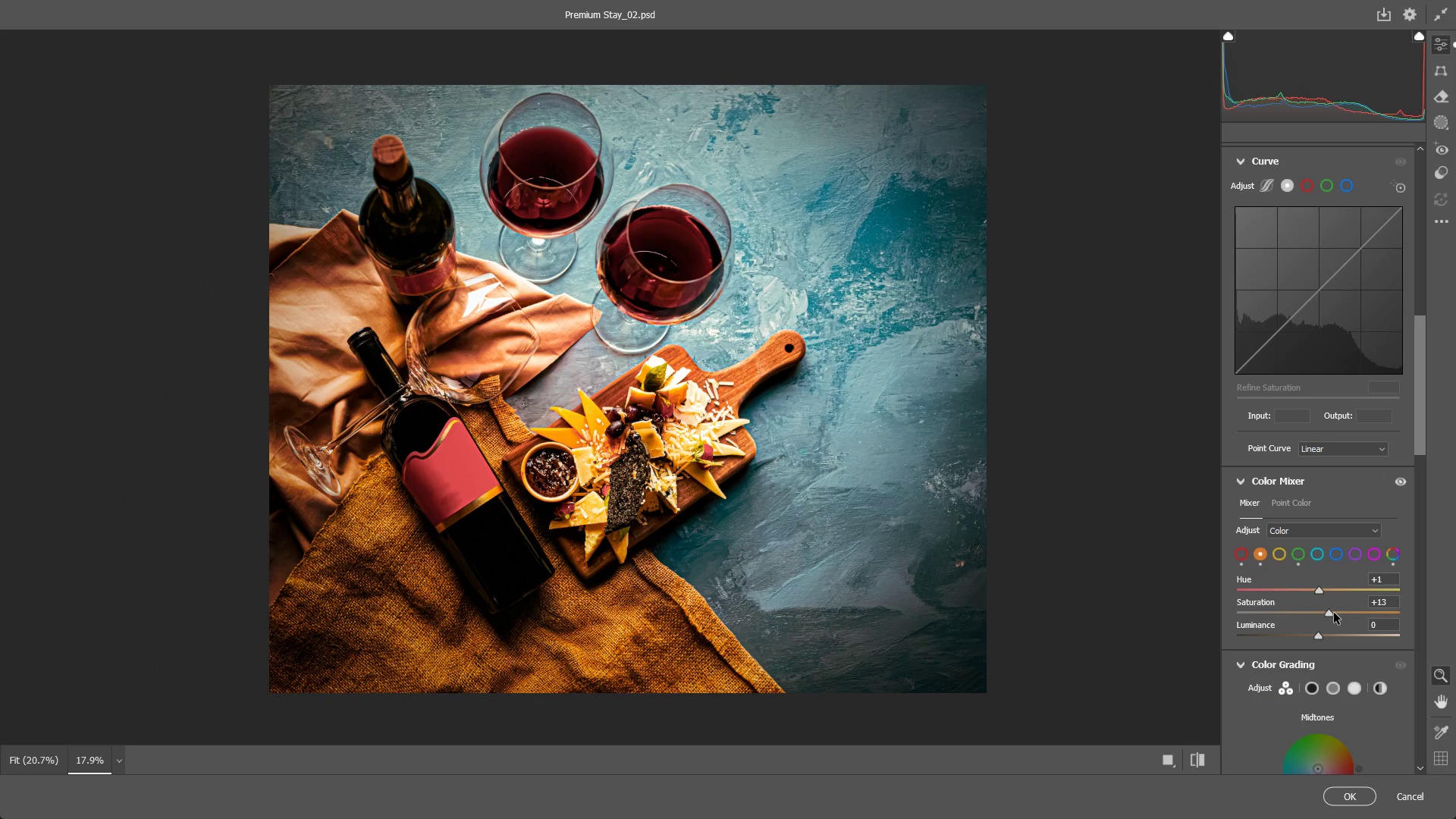 
left_click_drag(start_coordinate=[1334, 613], to_coordinate=[1326, 615])
 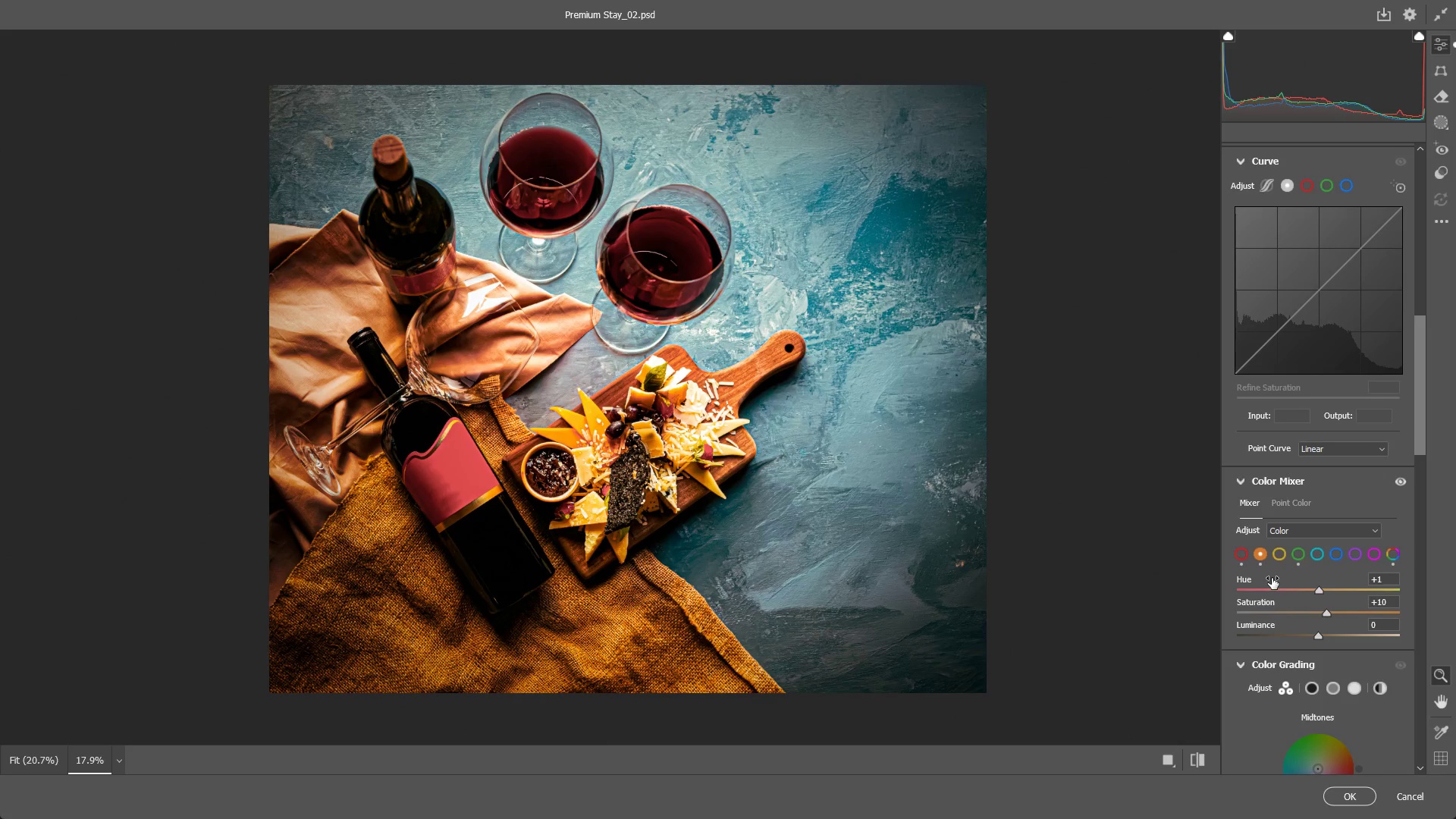 
left_click([1239, 557])
 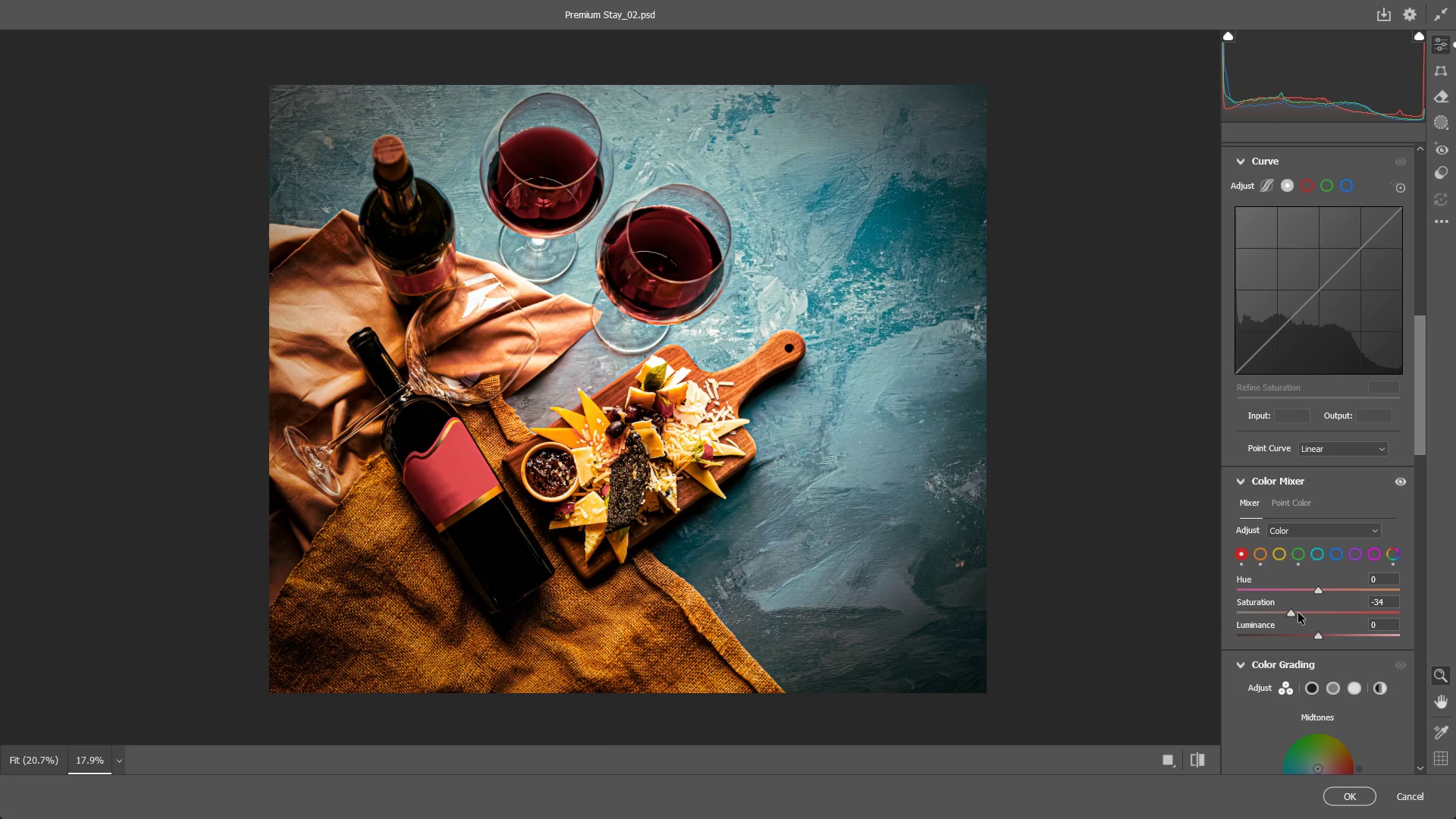 
left_click_drag(start_coordinate=[1290, 613], to_coordinate=[1323, 610])
 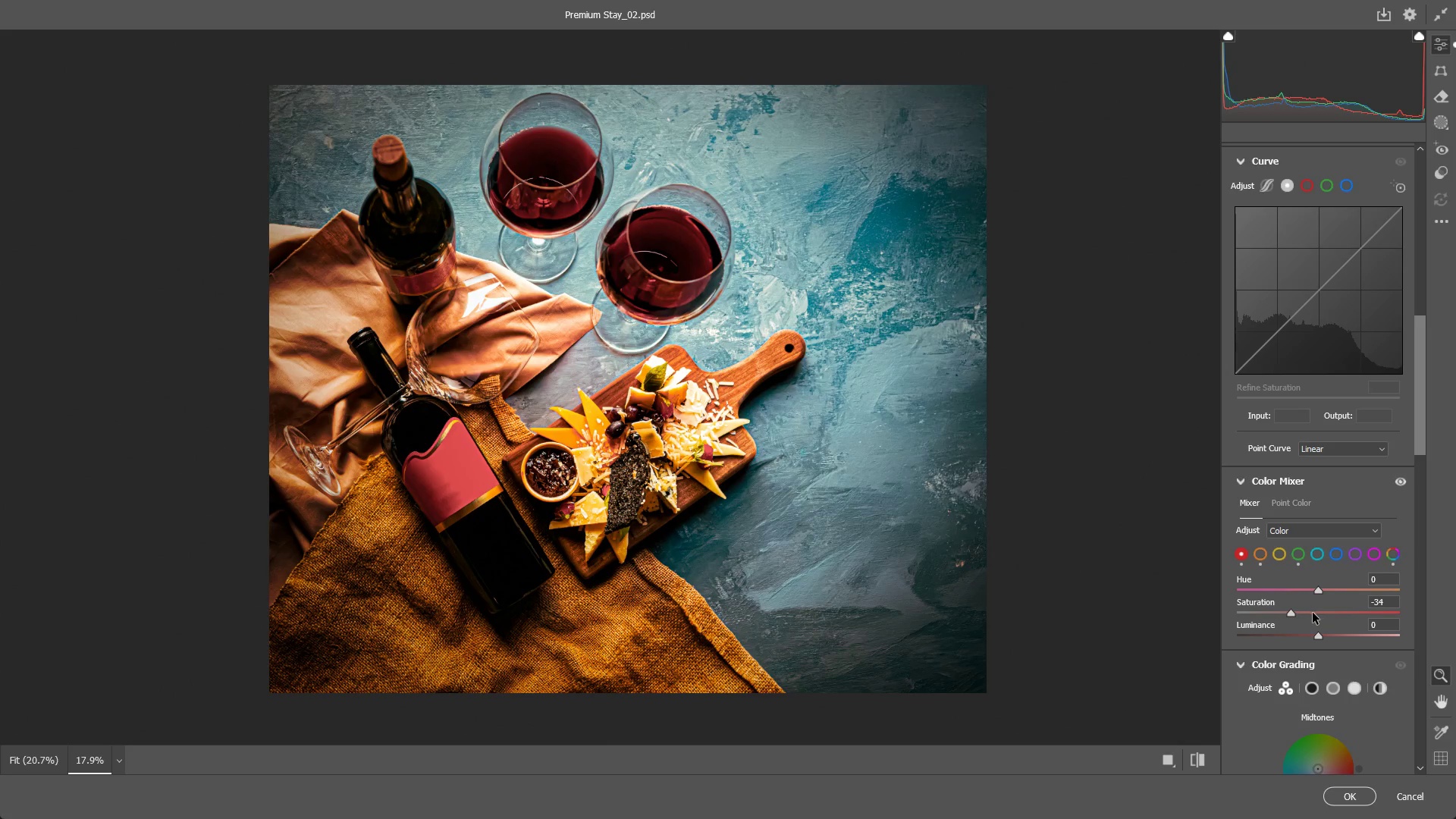 
key(Control+ControlLeft)
 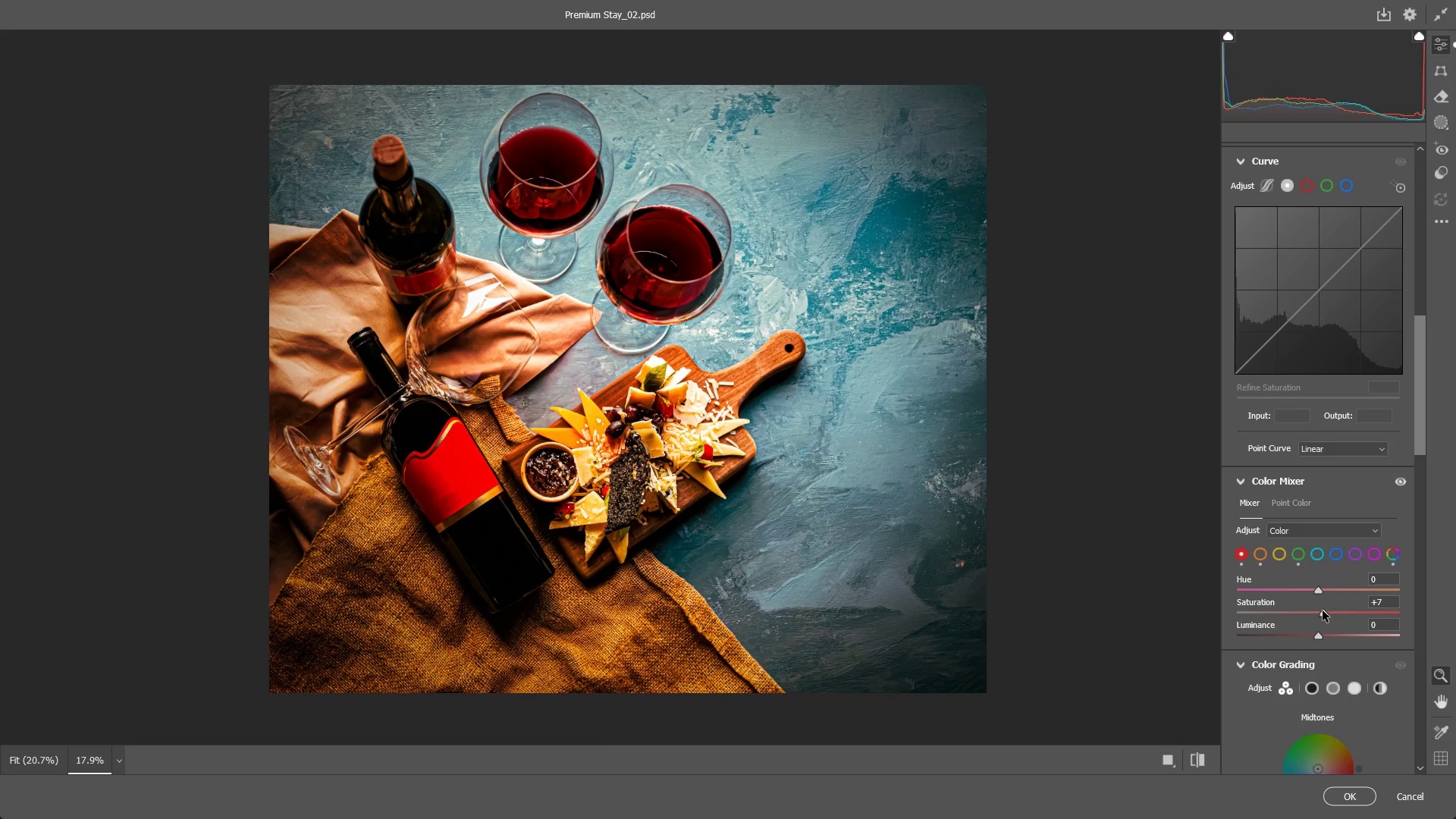 
key(Control+Z)
 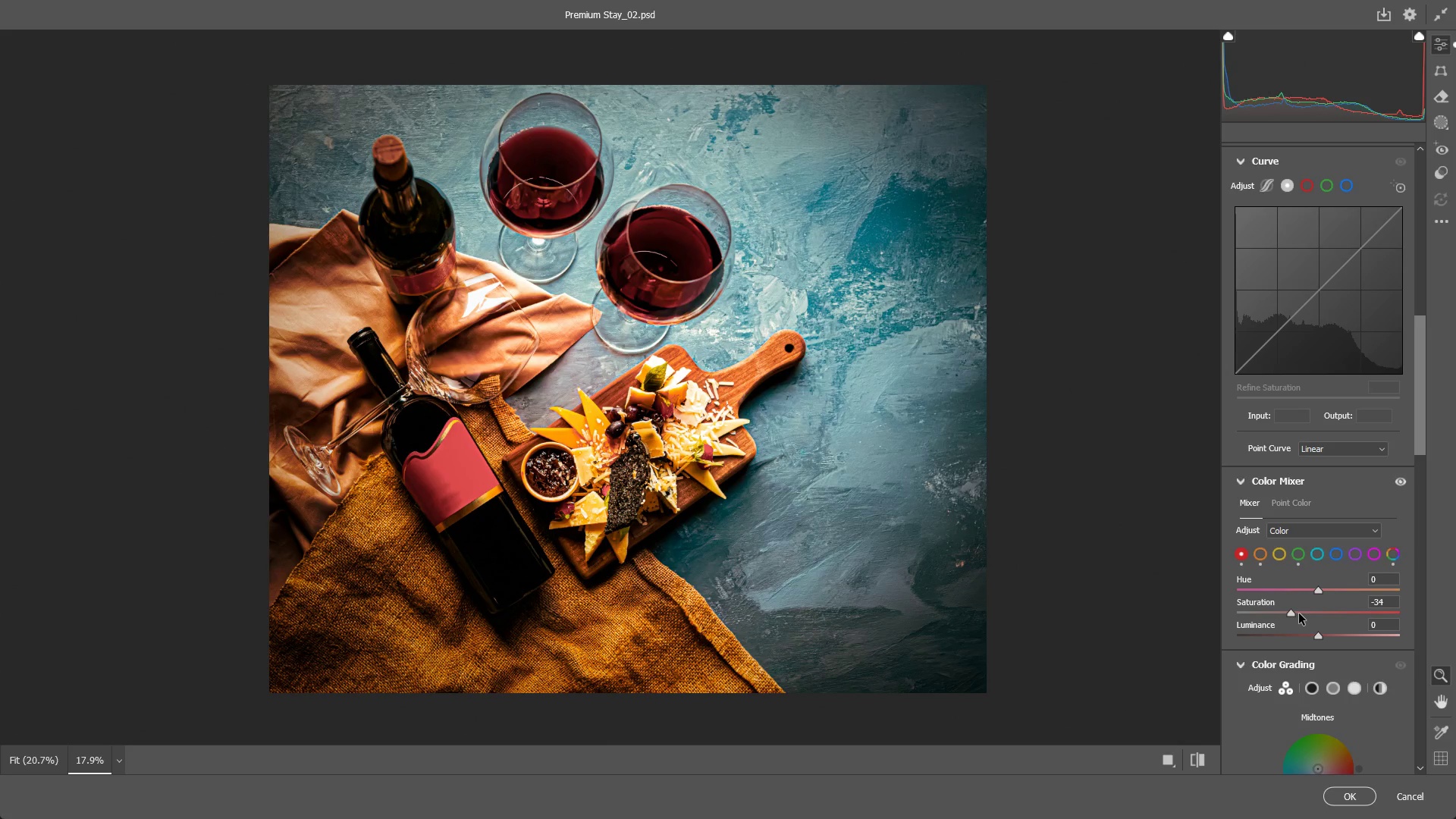 
left_click_drag(start_coordinate=[1297, 613], to_coordinate=[1306, 613])
 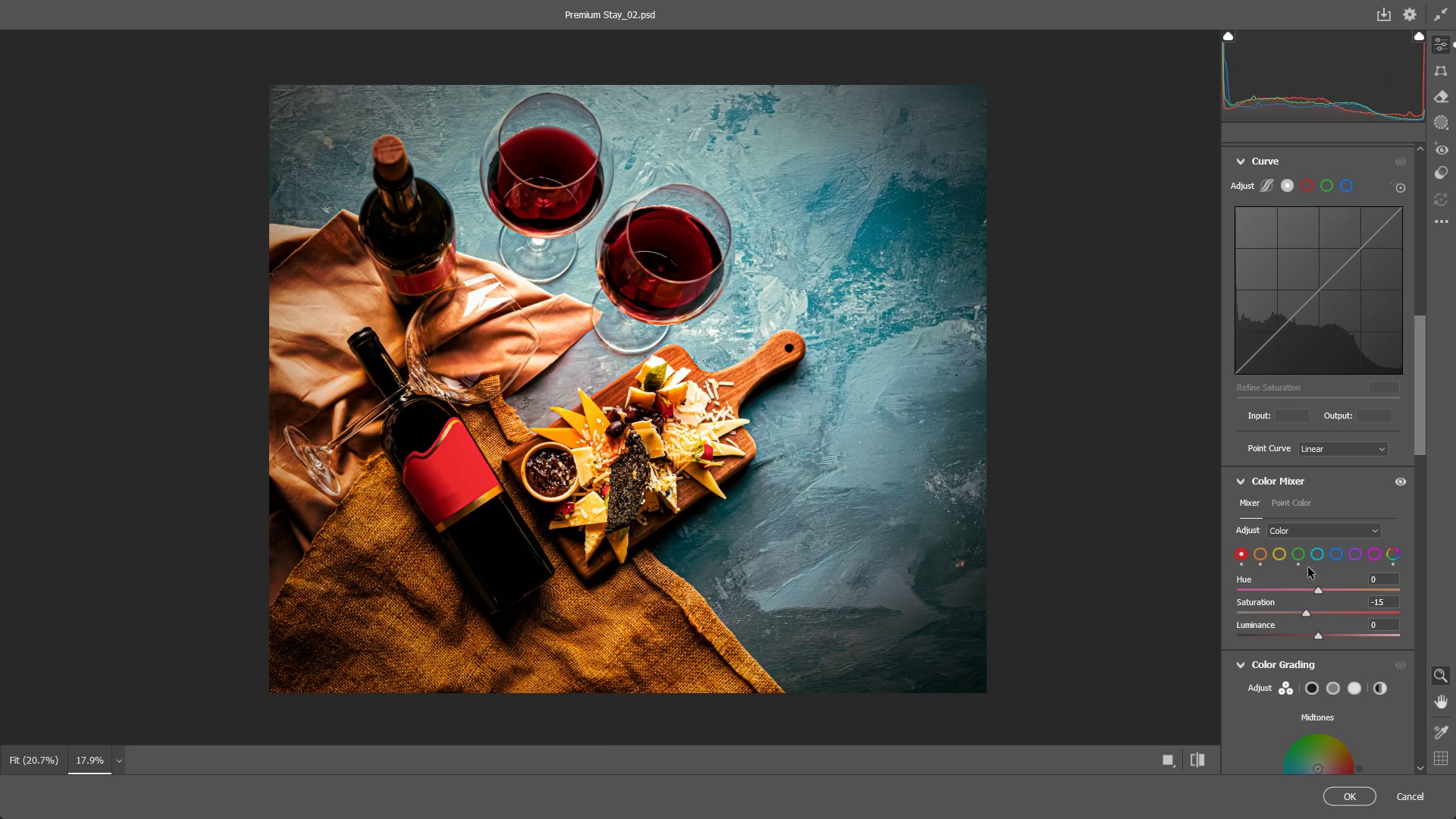 
left_click([1301, 557])
 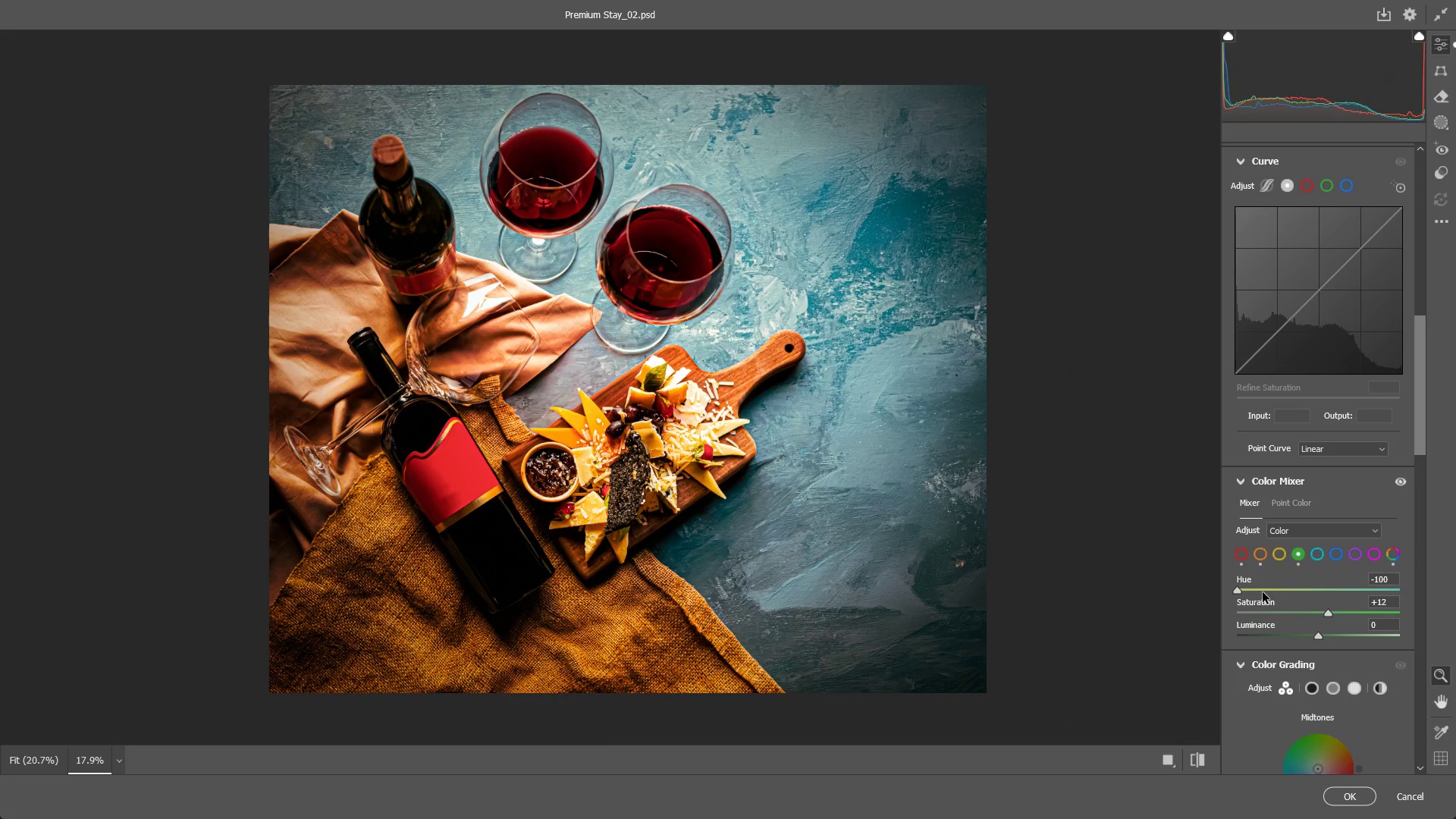 
left_click_drag(start_coordinate=[1238, 592], to_coordinate=[1436, 560])
 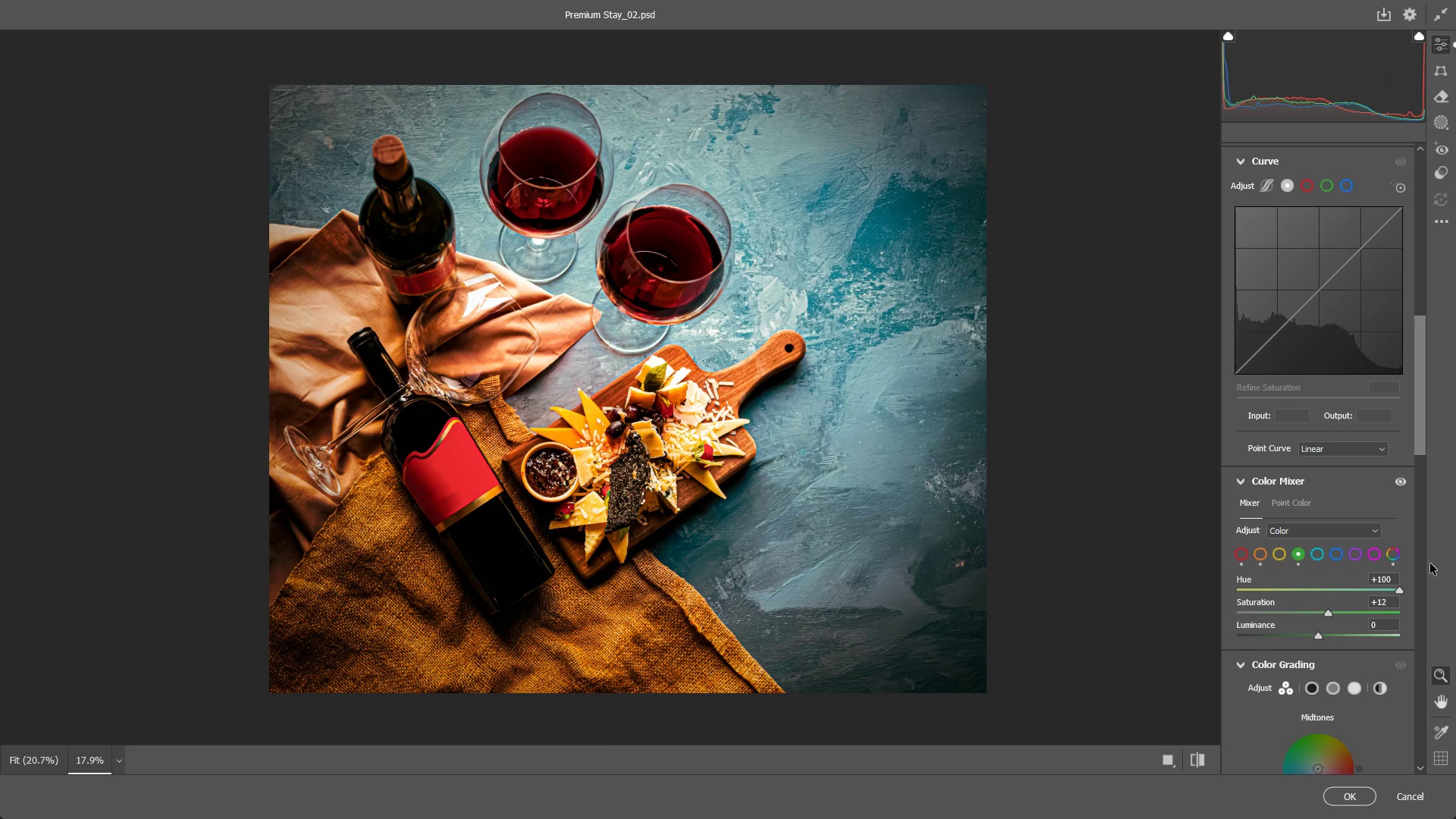 
key(Control+ControlLeft)
 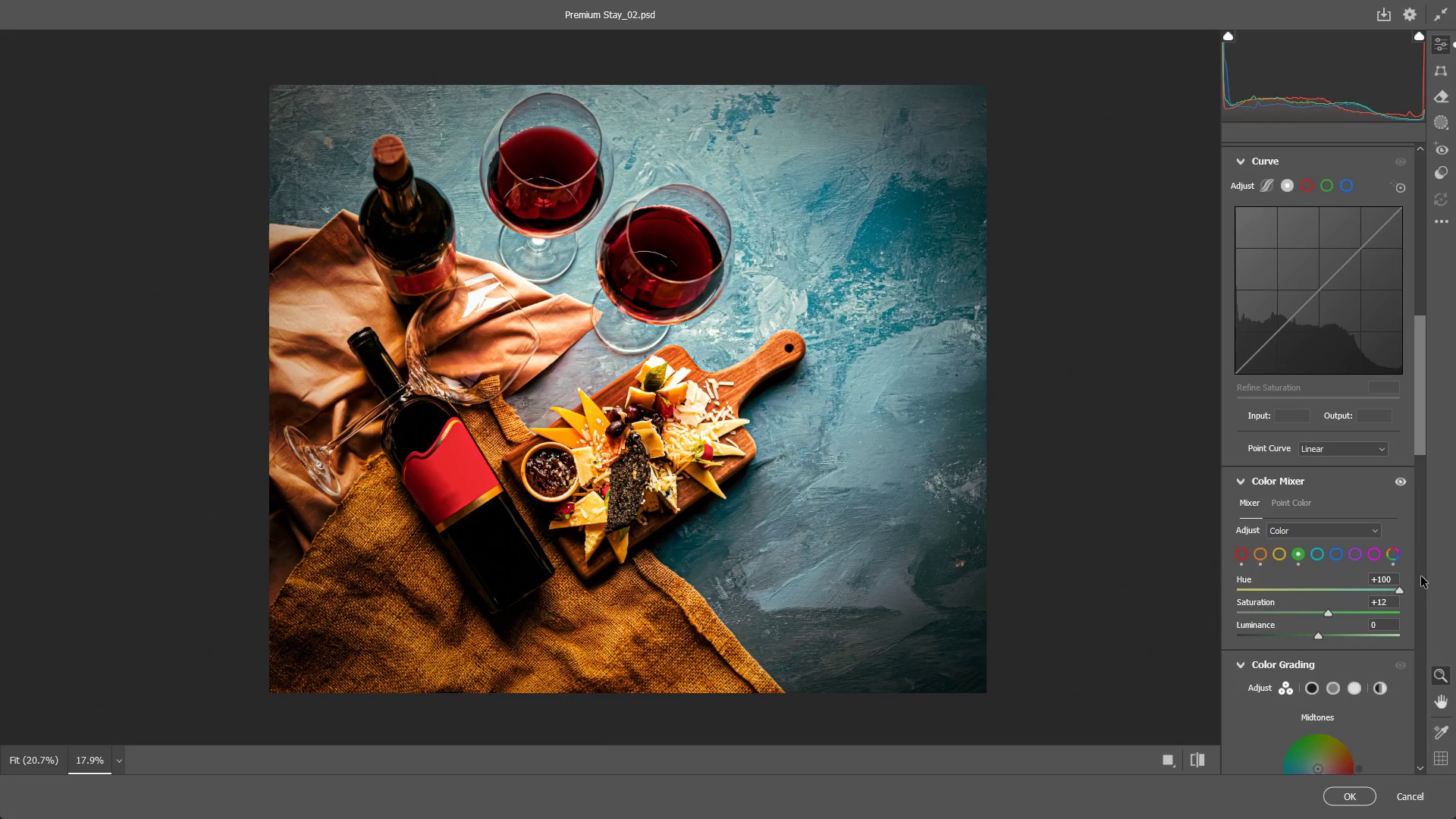 
key(Control+Z)
 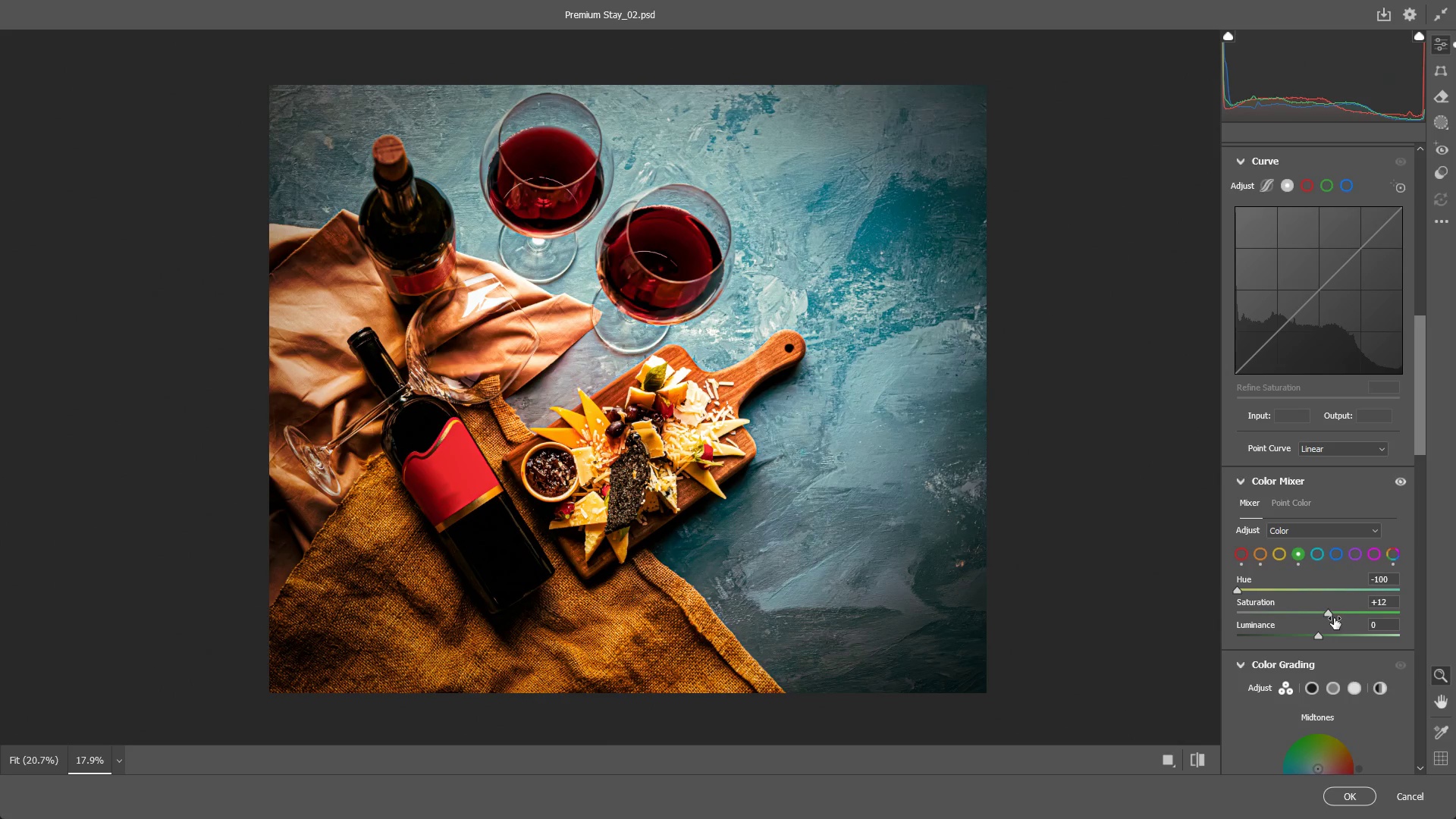 
left_click_drag(start_coordinate=[1332, 613], to_coordinate=[1252, 625])
 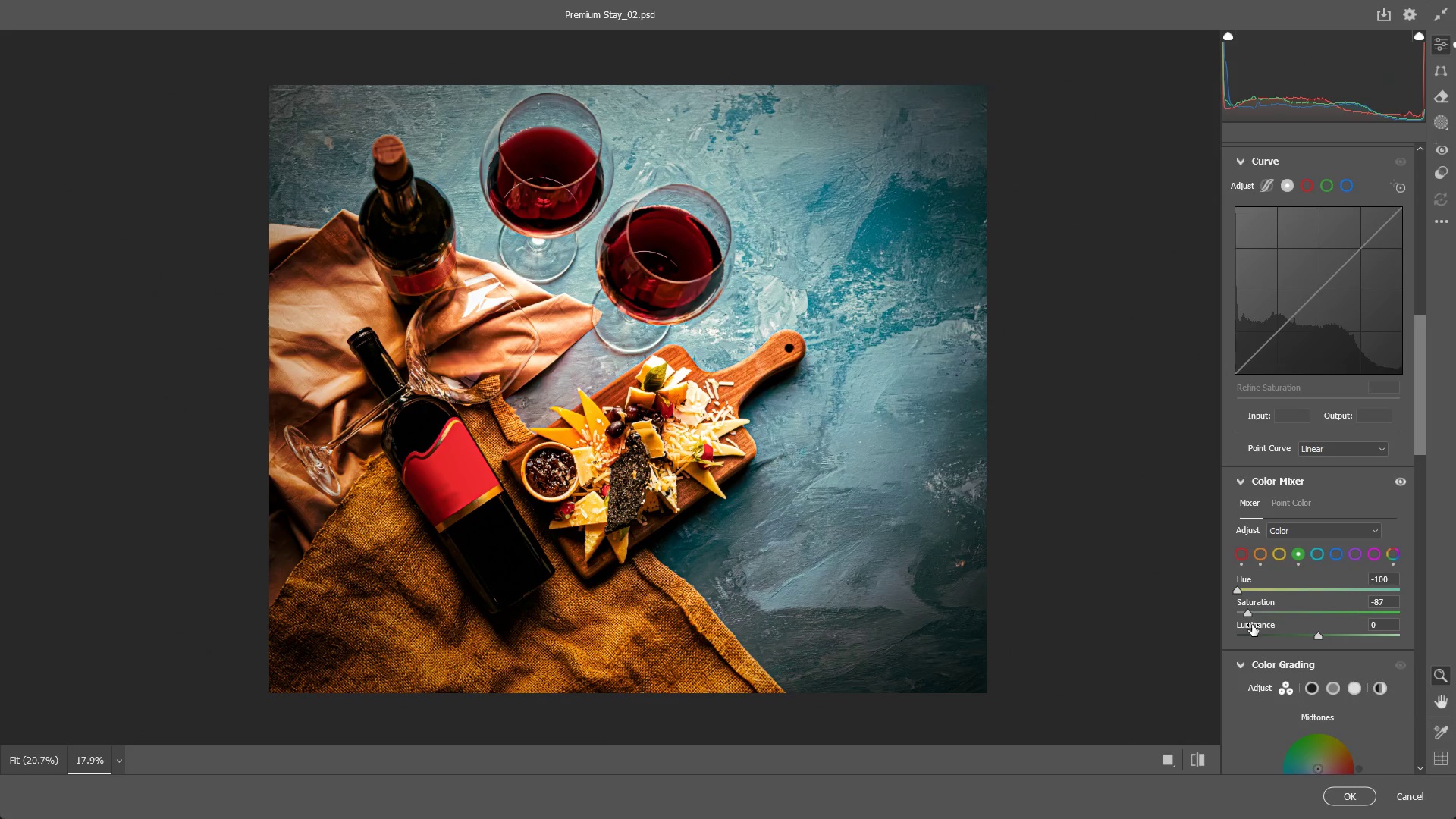 
key(Control+ControlLeft)
 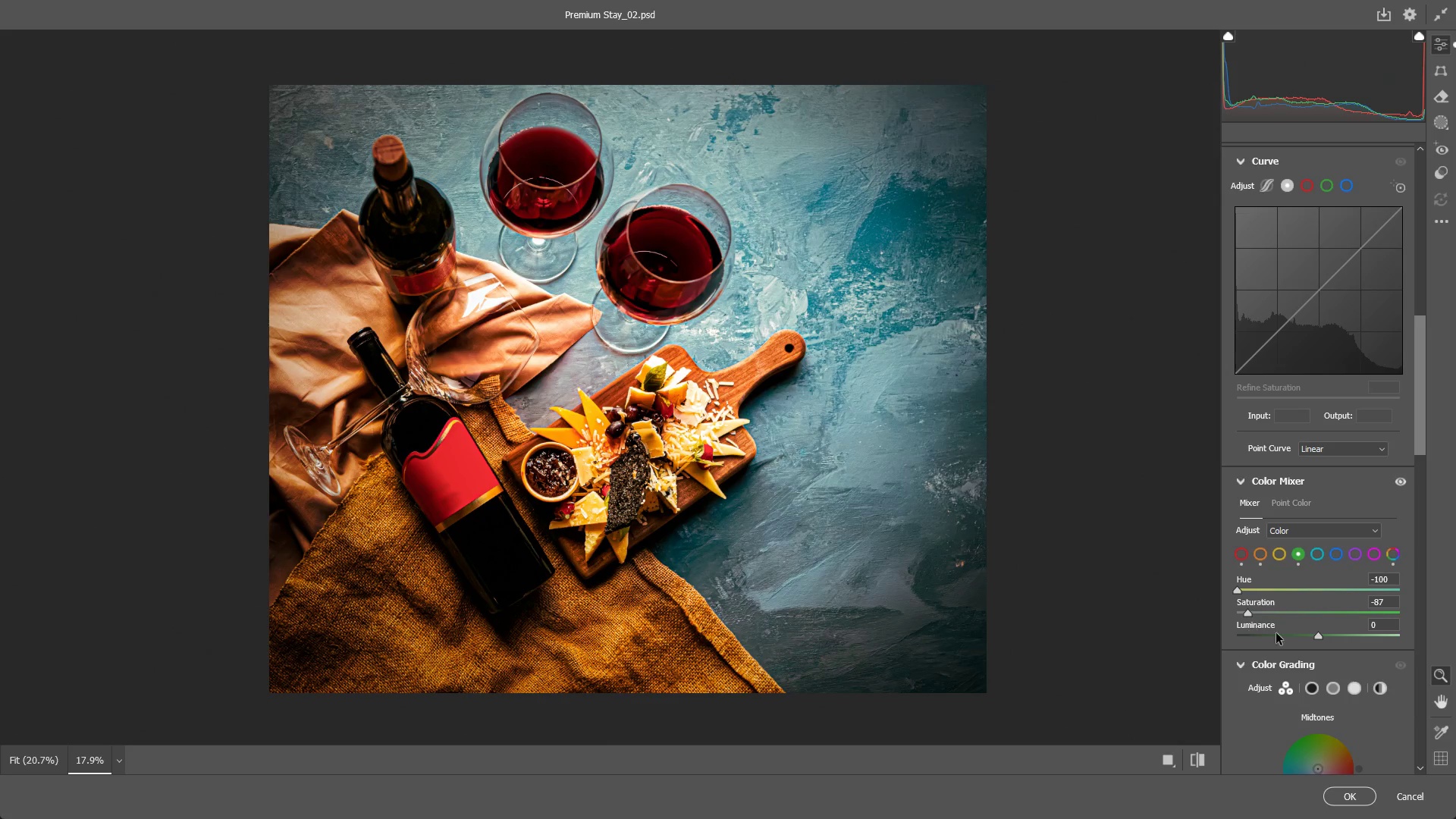 
key(Control+Z)
 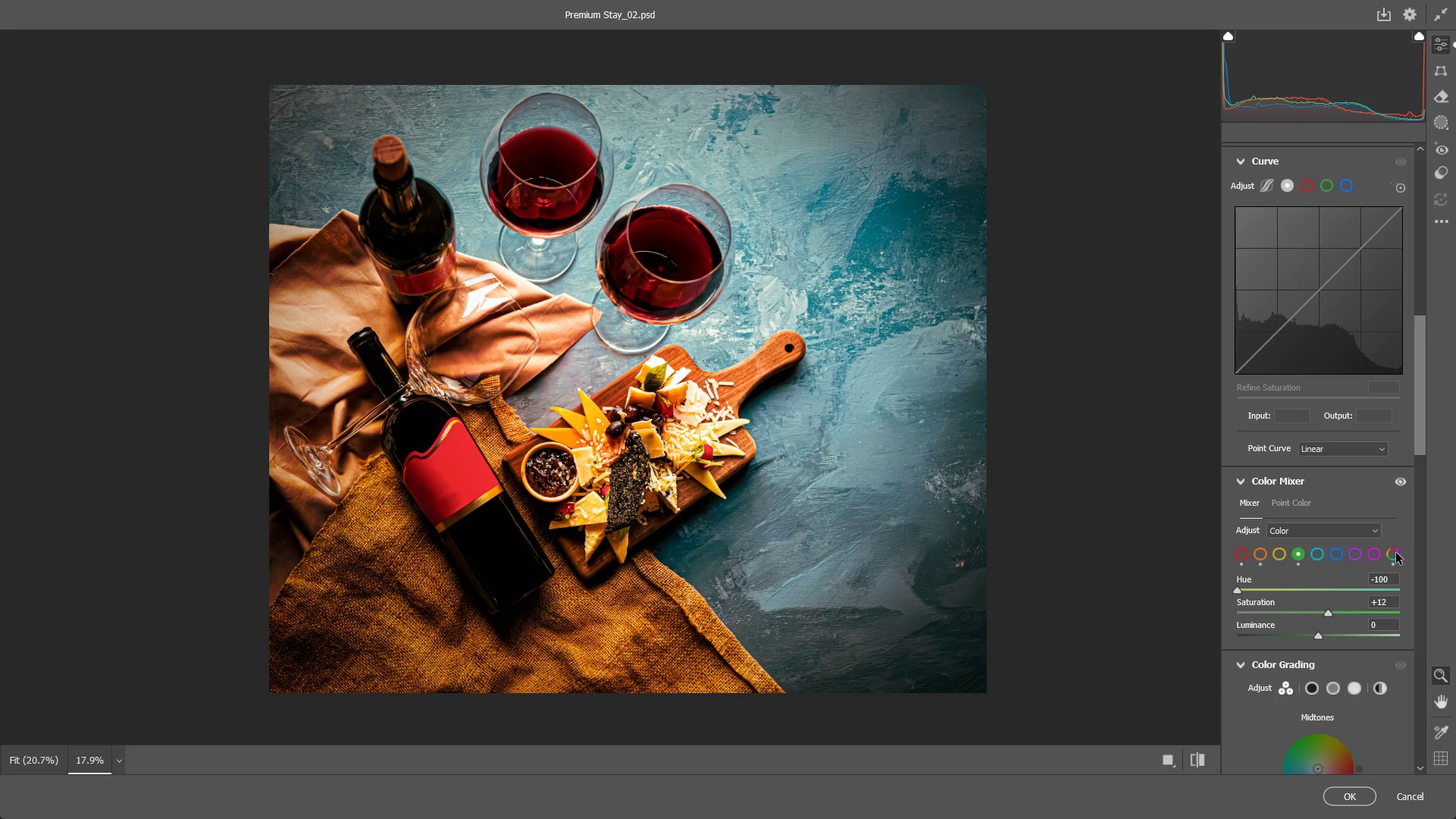 
left_click([1394, 554])
 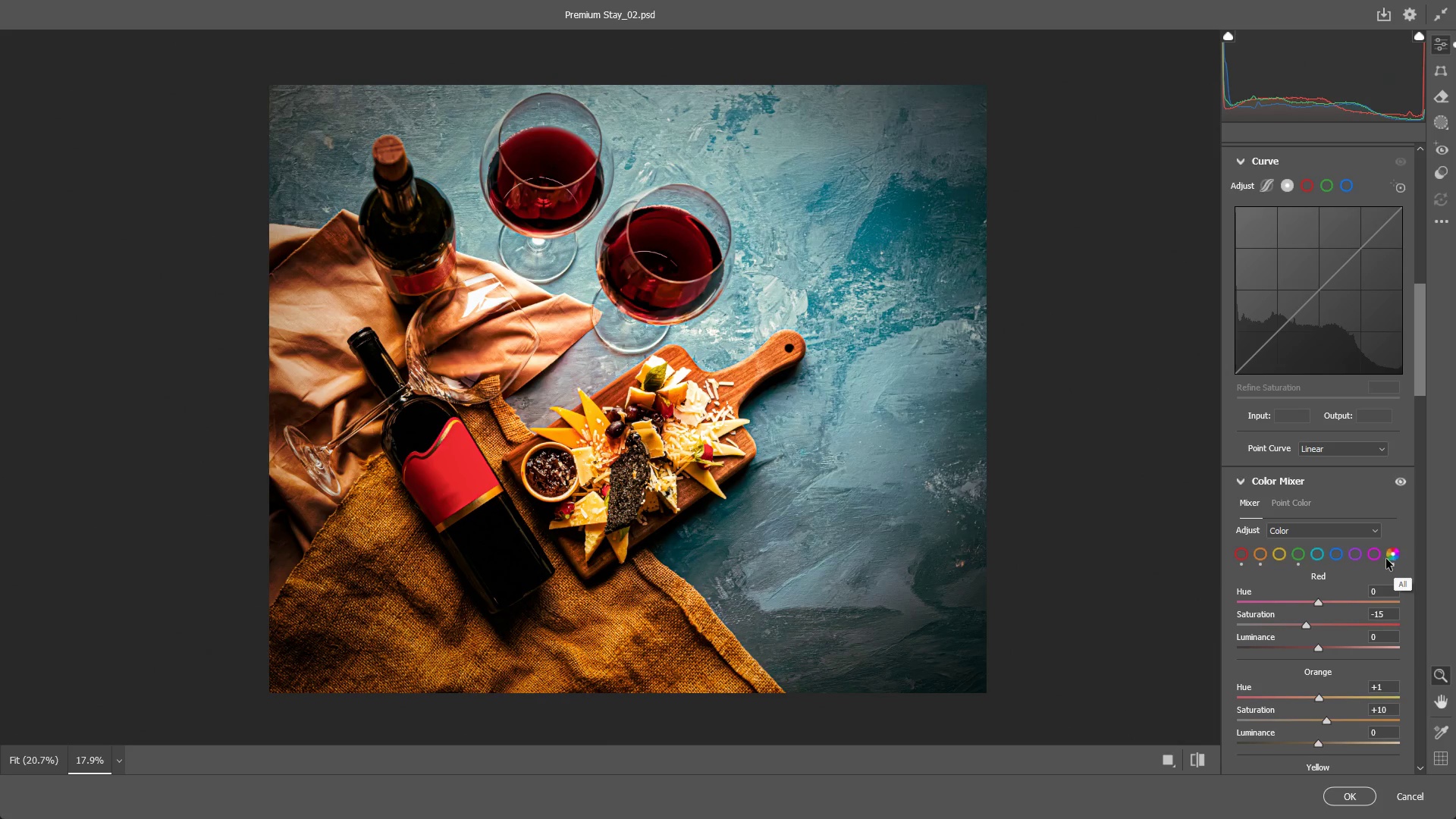 
left_click([1392, 553])
 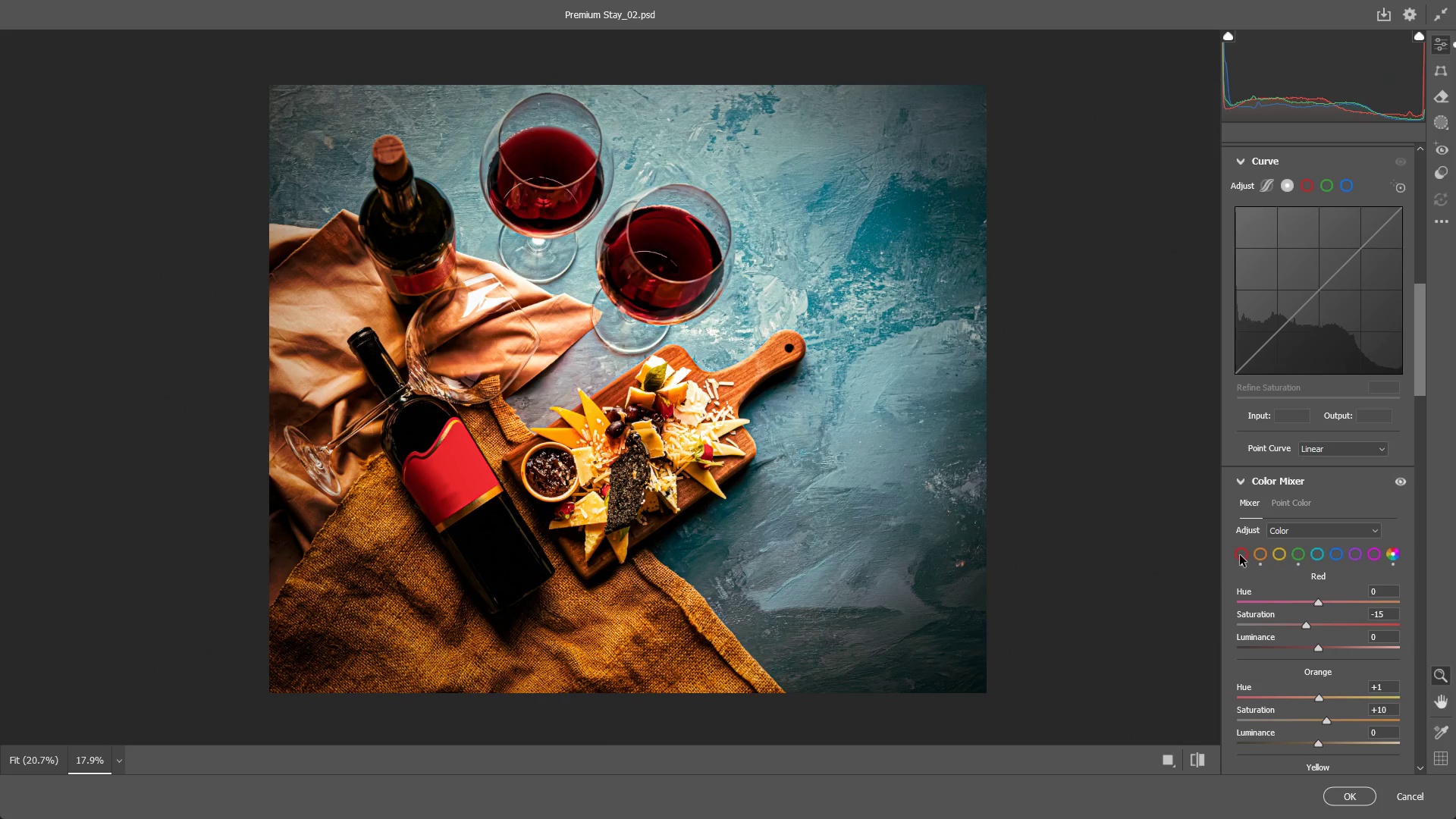 
scroll: coordinate [1321, 571], scroll_direction: down, amount: 8.0
 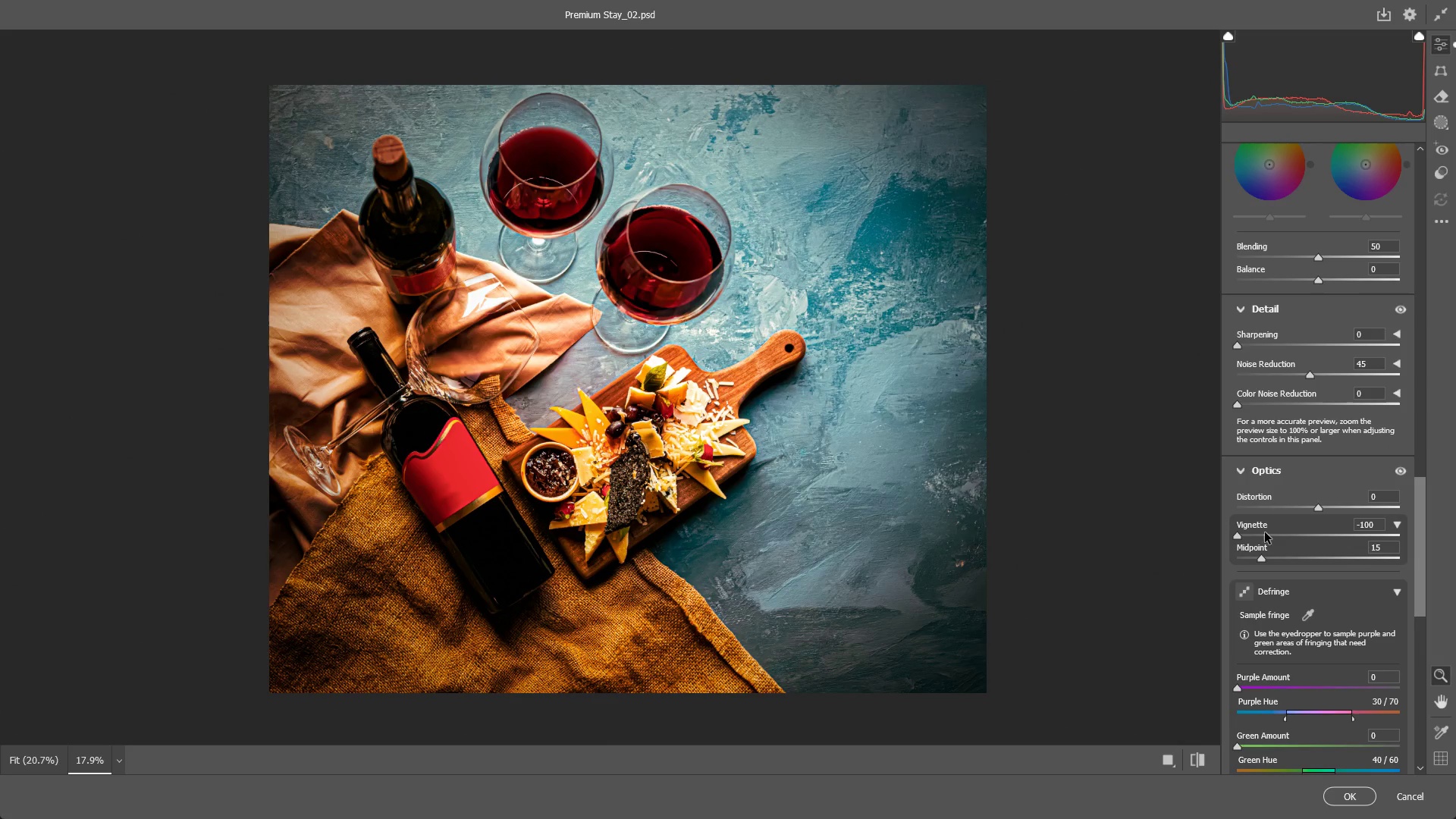 
left_click_drag(start_coordinate=[1241, 539], to_coordinate=[1225, 542])
 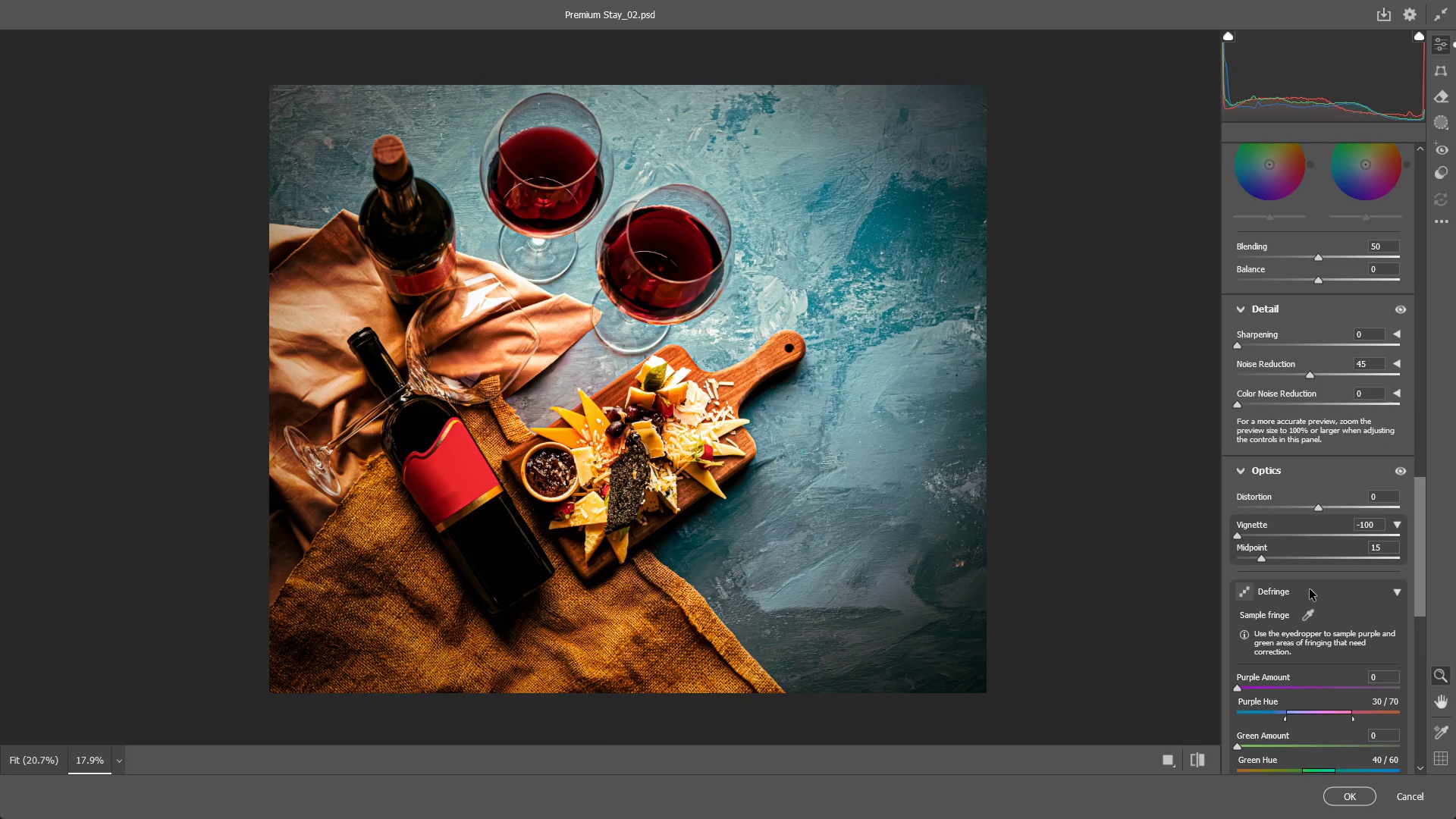 
scroll: coordinate [1316, 595], scroll_direction: down, amount: 13.0
 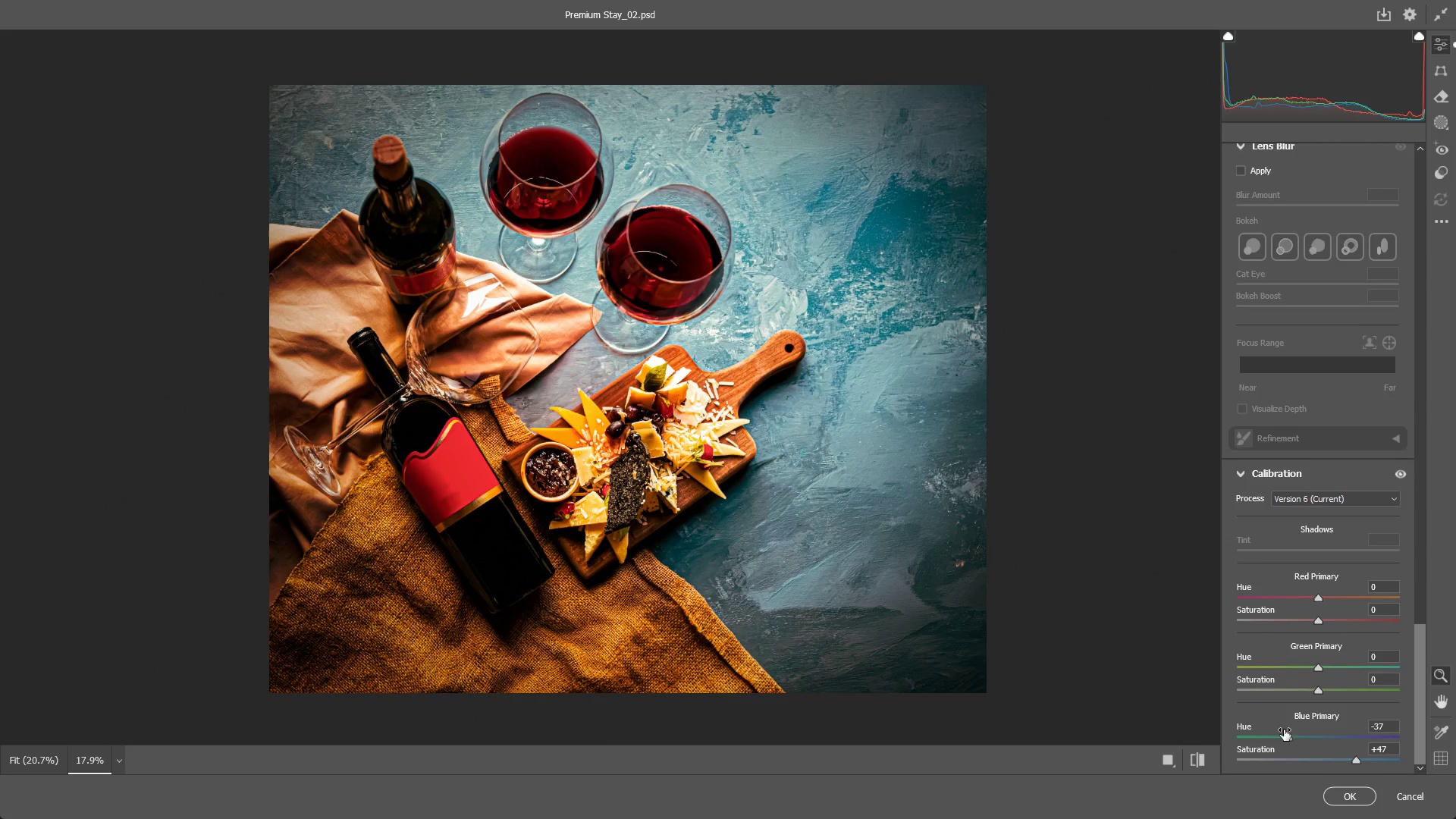 
left_click_drag(start_coordinate=[1288, 736], to_coordinate=[1264, 725])
 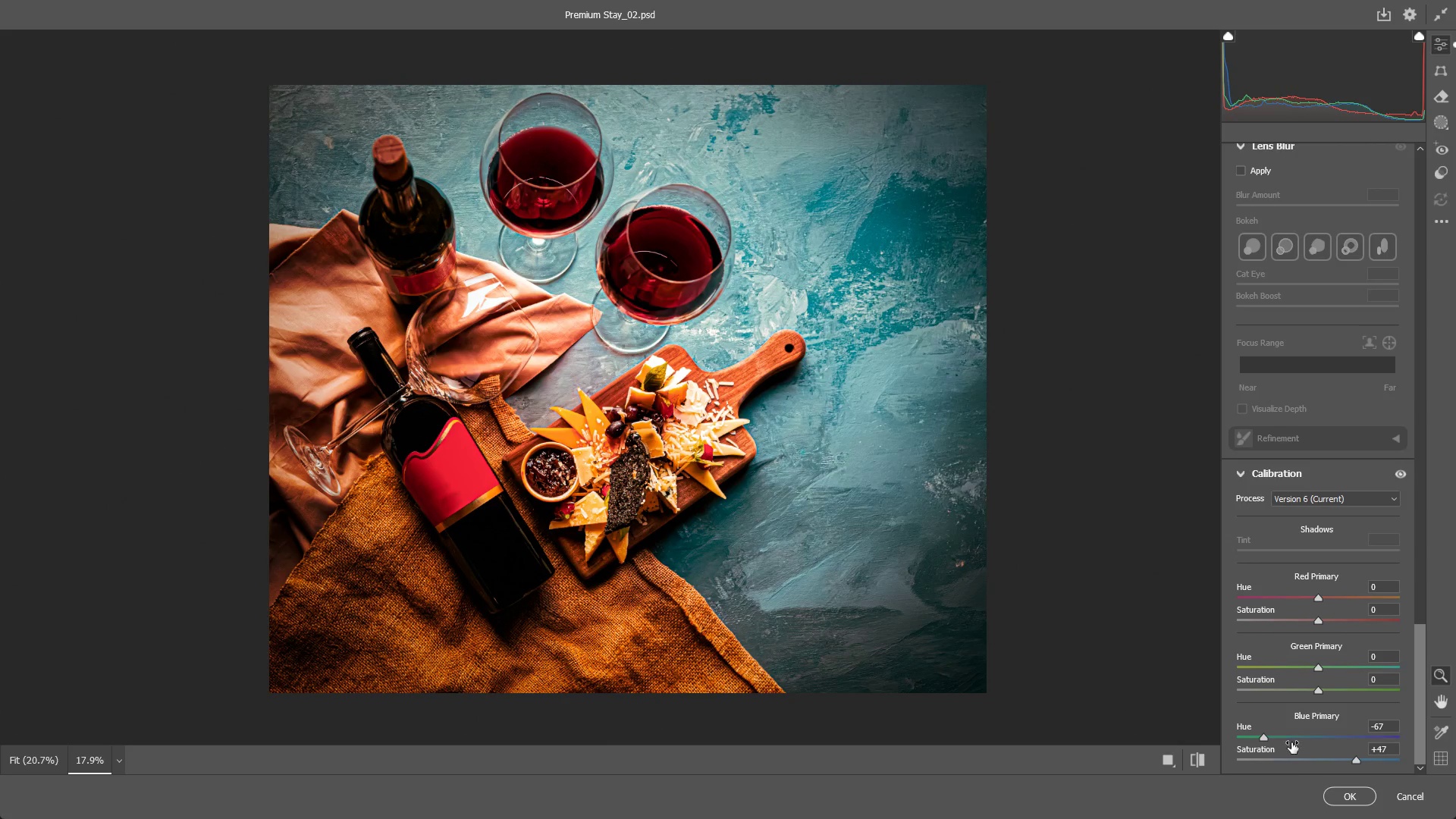 
key(Control+Z)
 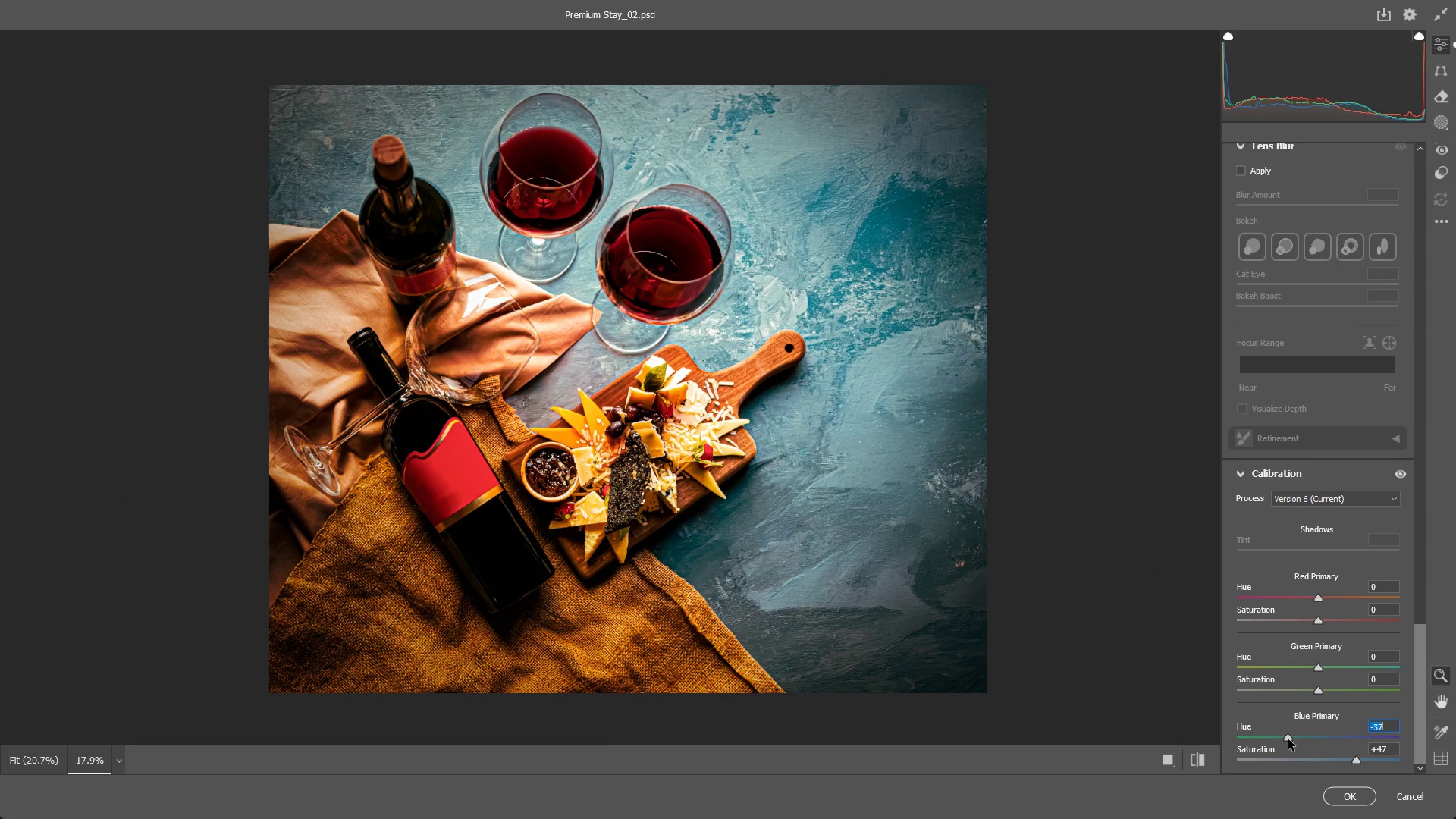 
left_click_drag(start_coordinate=[1288, 737], to_coordinate=[1283, 734])
 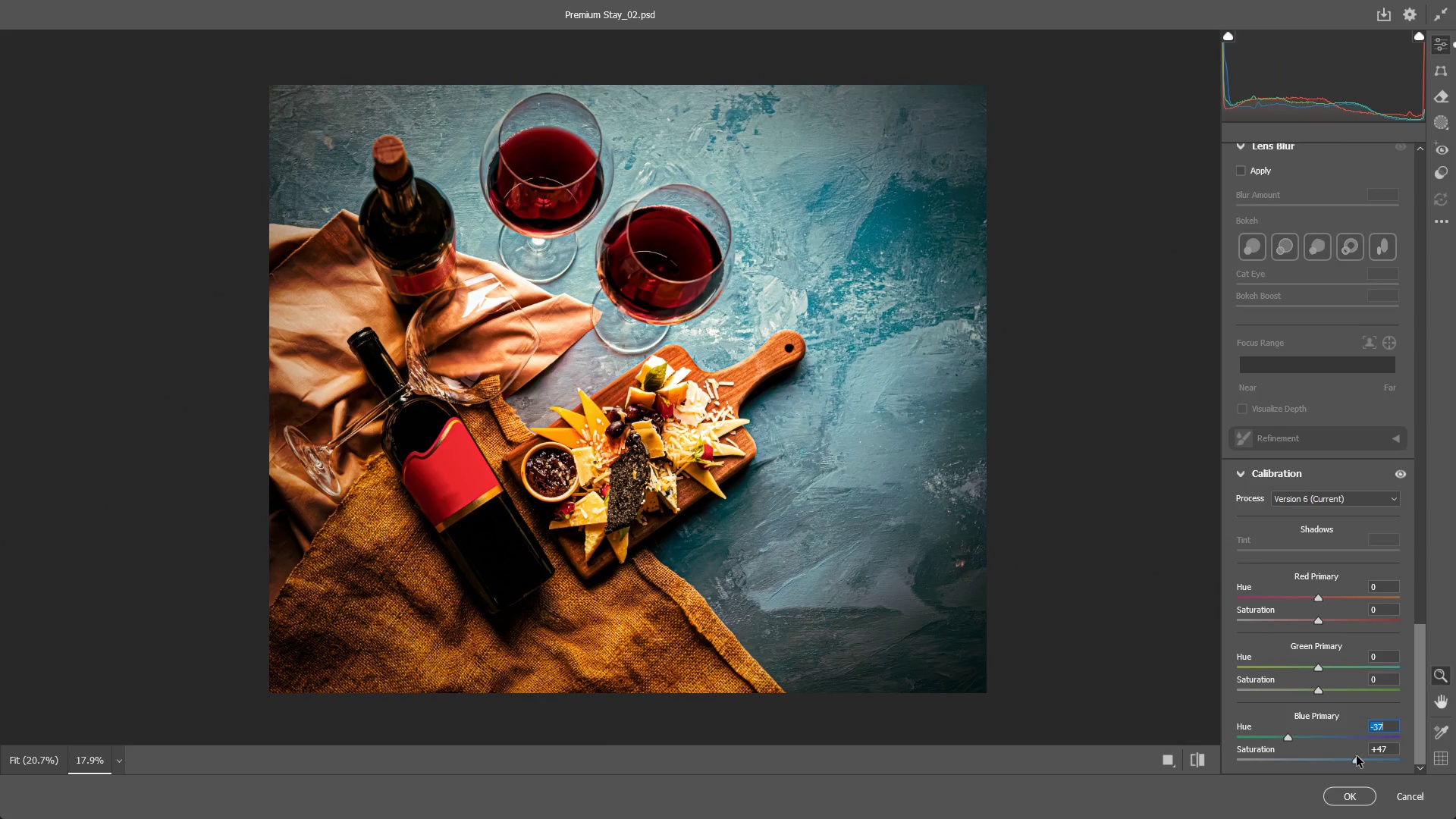 
key(Control+ControlLeft)
 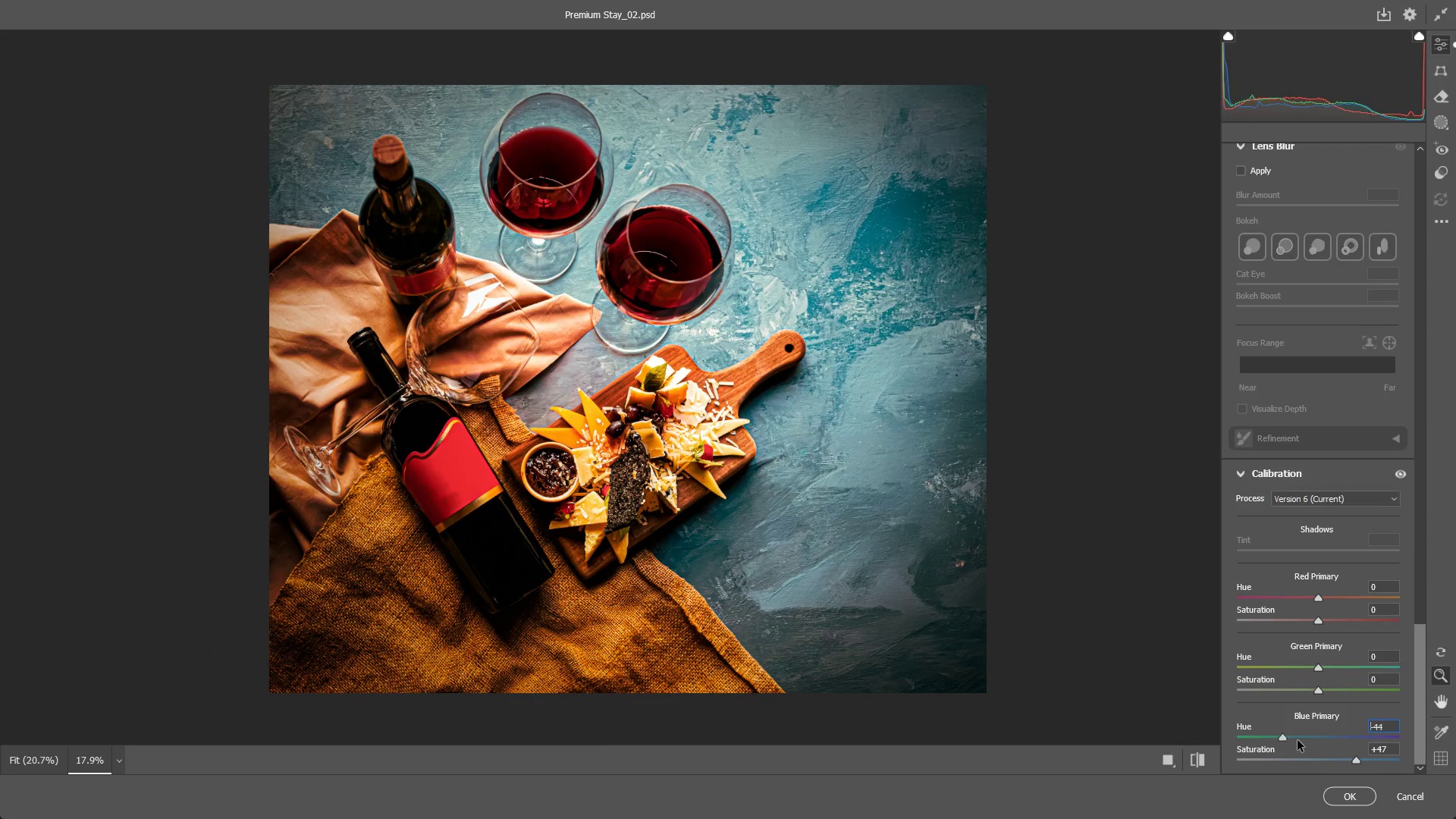 
key(Control+Z)
 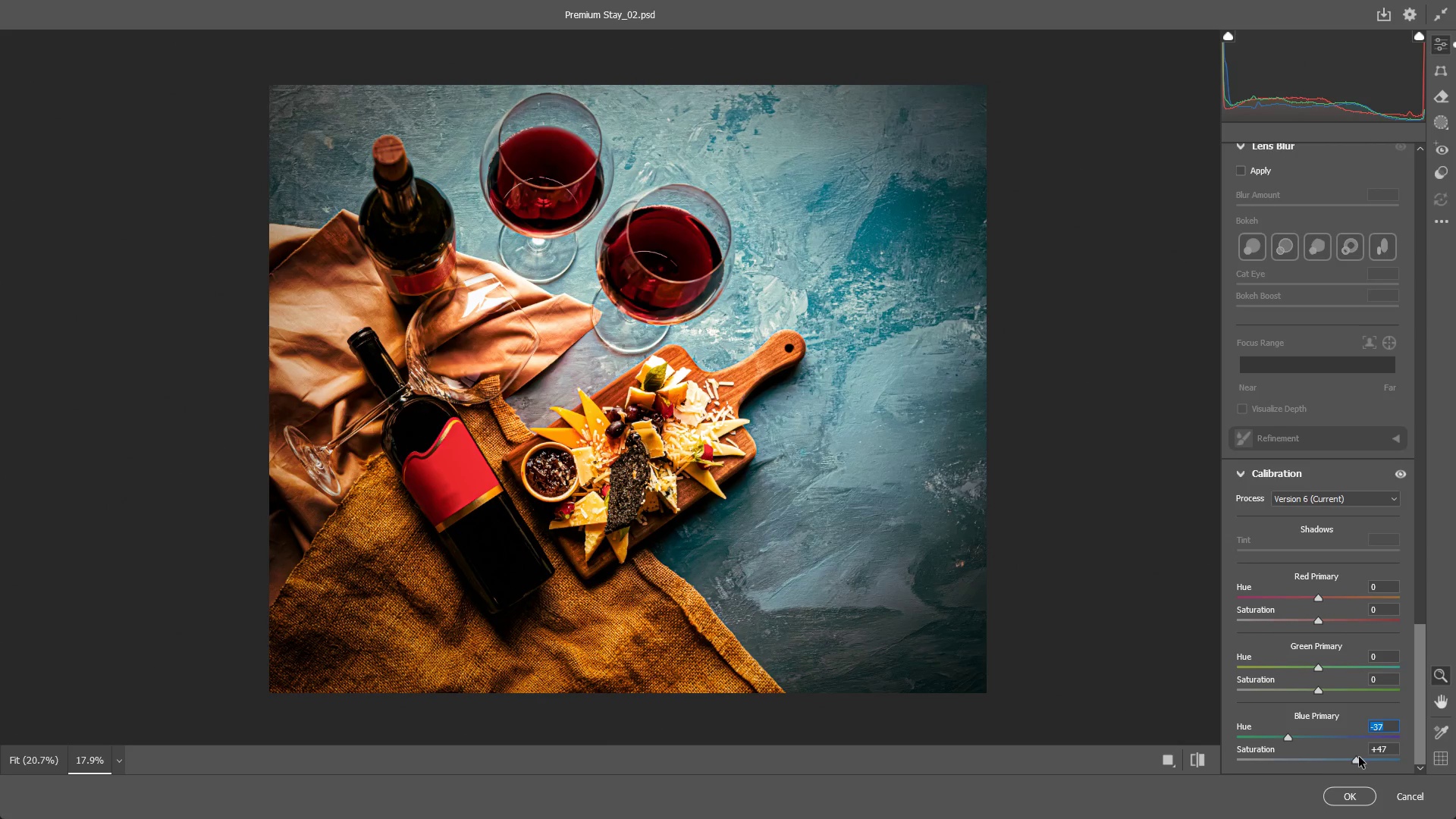 
left_click_drag(start_coordinate=[1357, 762], to_coordinate=[1325, 764])
 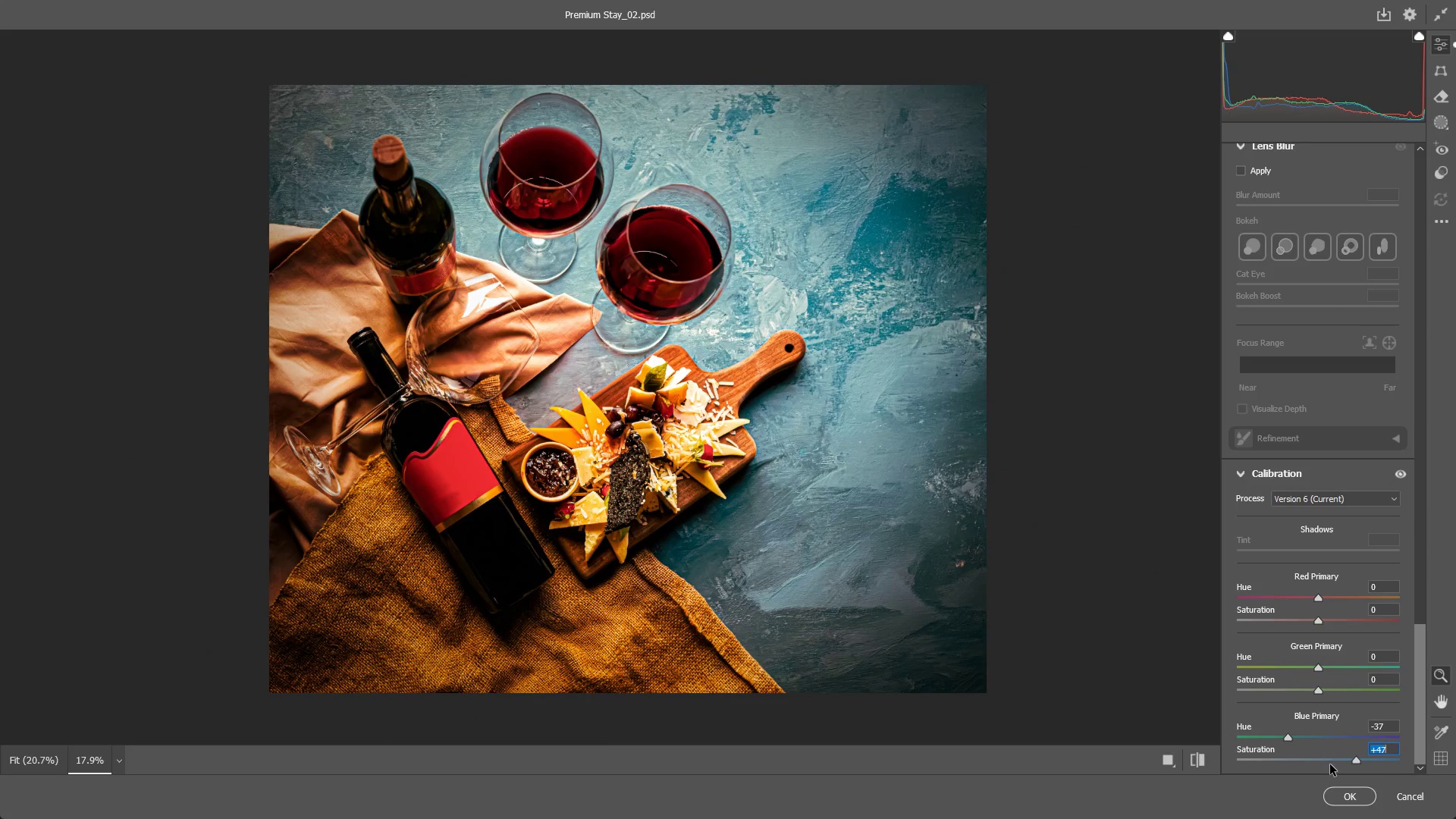 
key(Control+ControlLeft)
 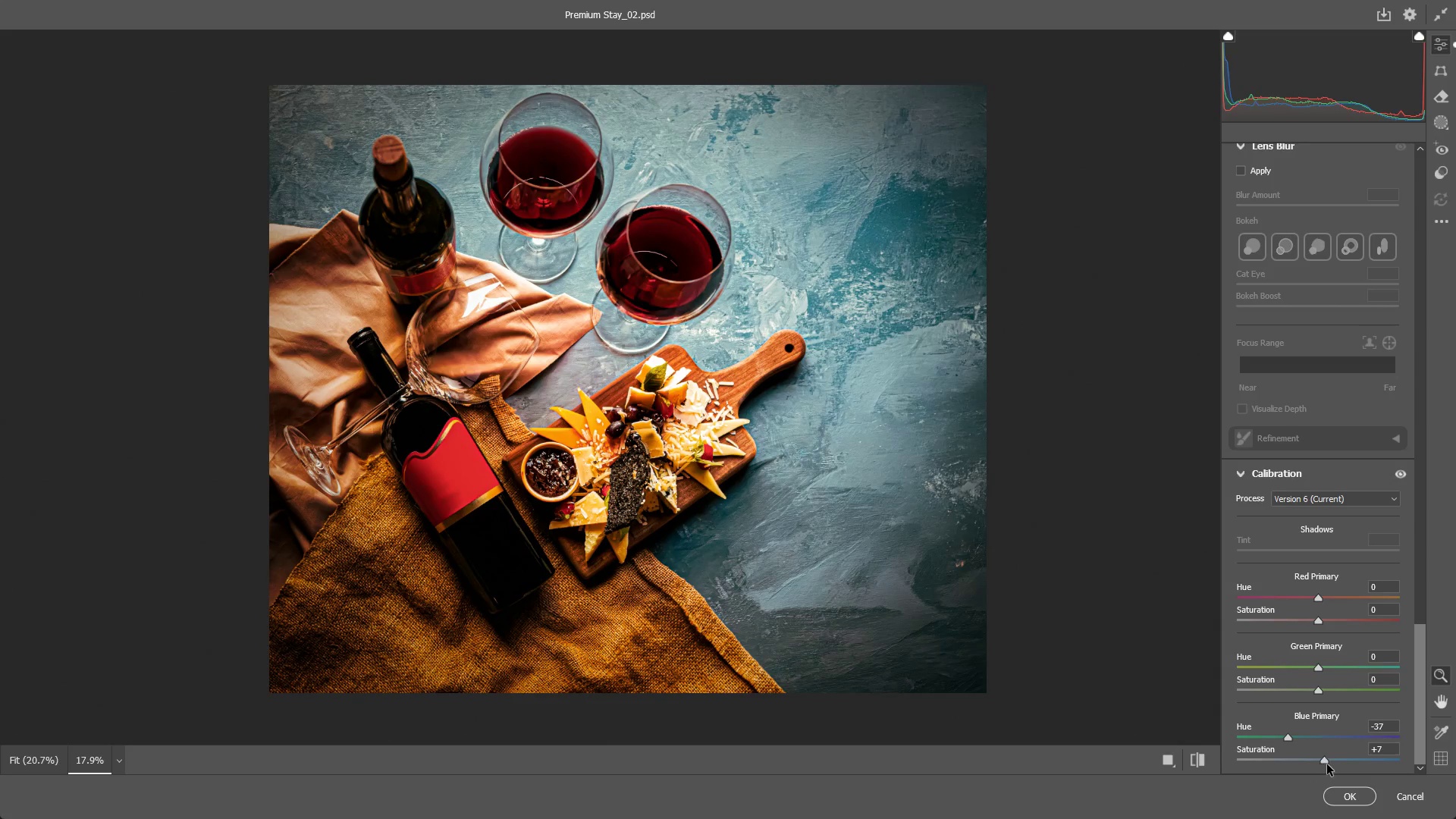 
key(Control+Z)
 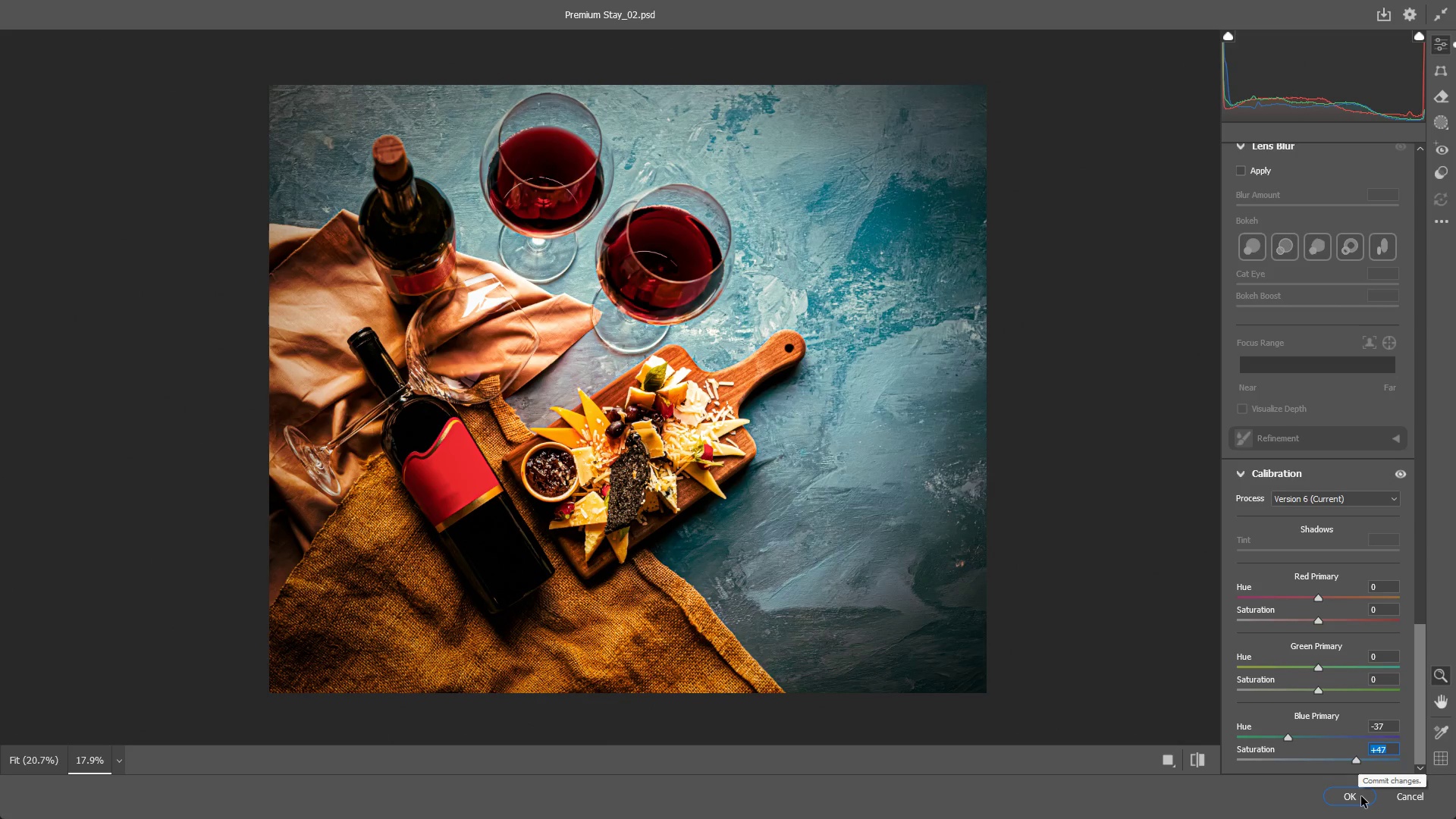 
left_click([1360, 796])
 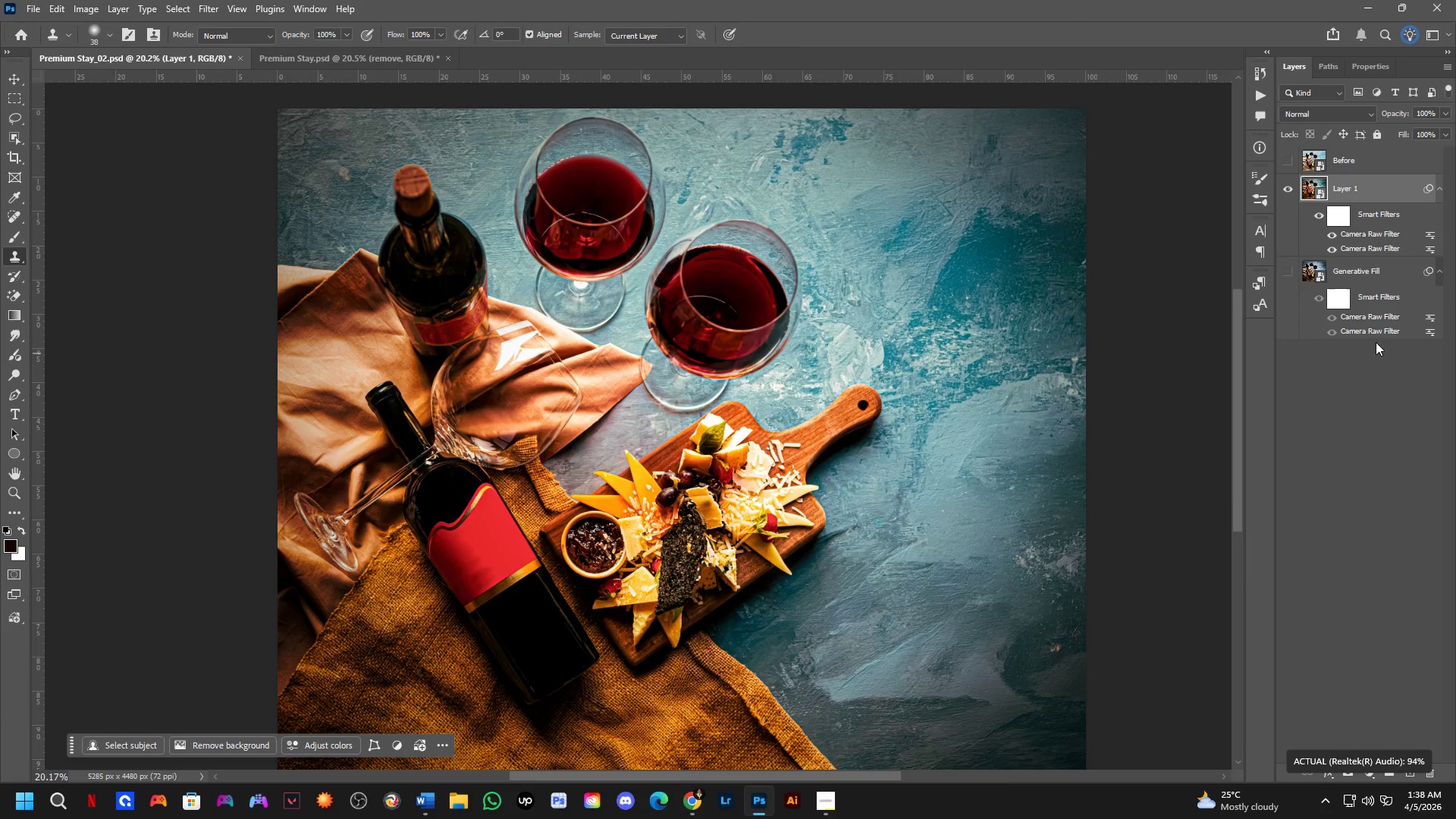 
double_click([1379, 331])
 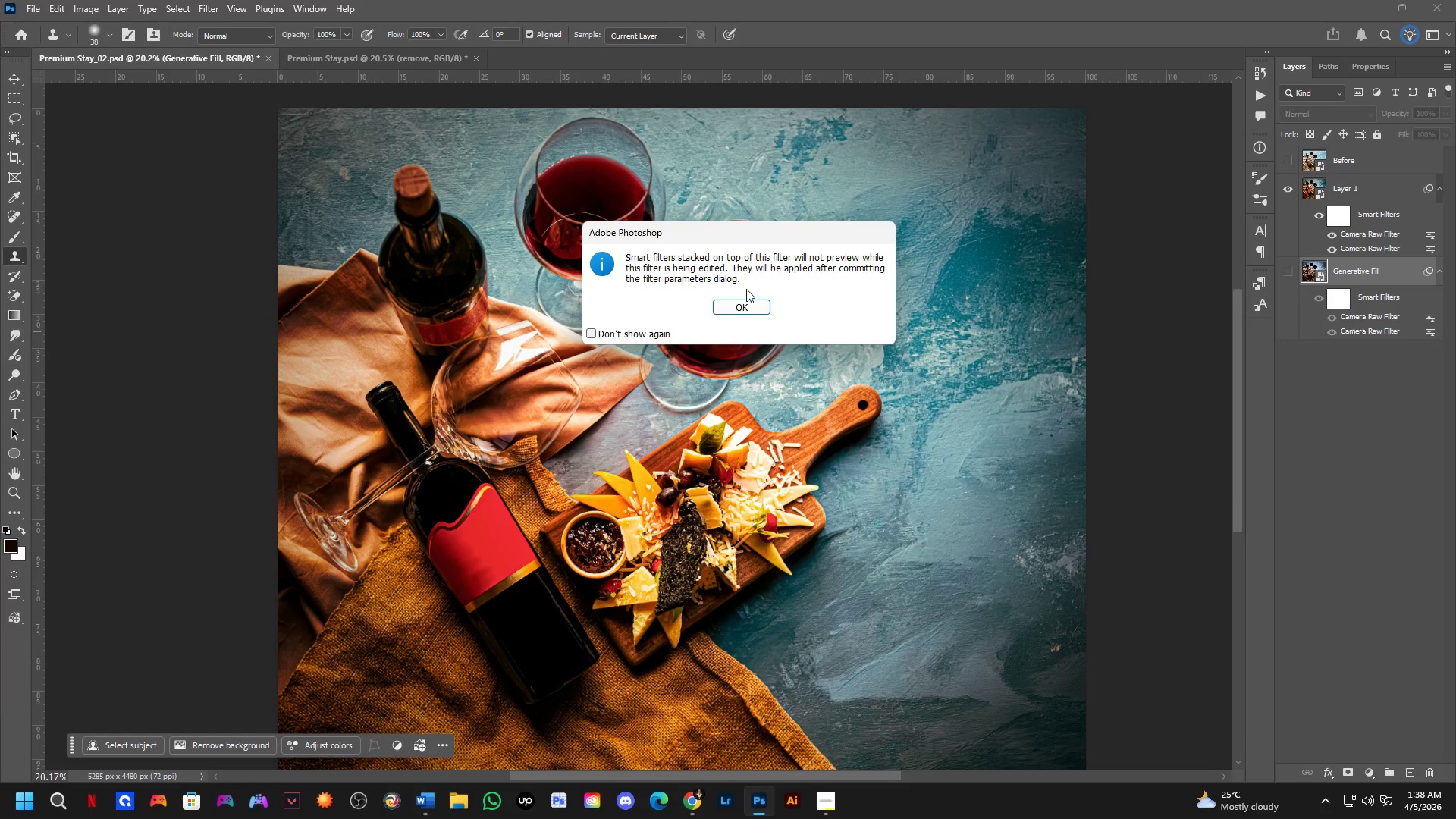 
key(NumpadEnter)
 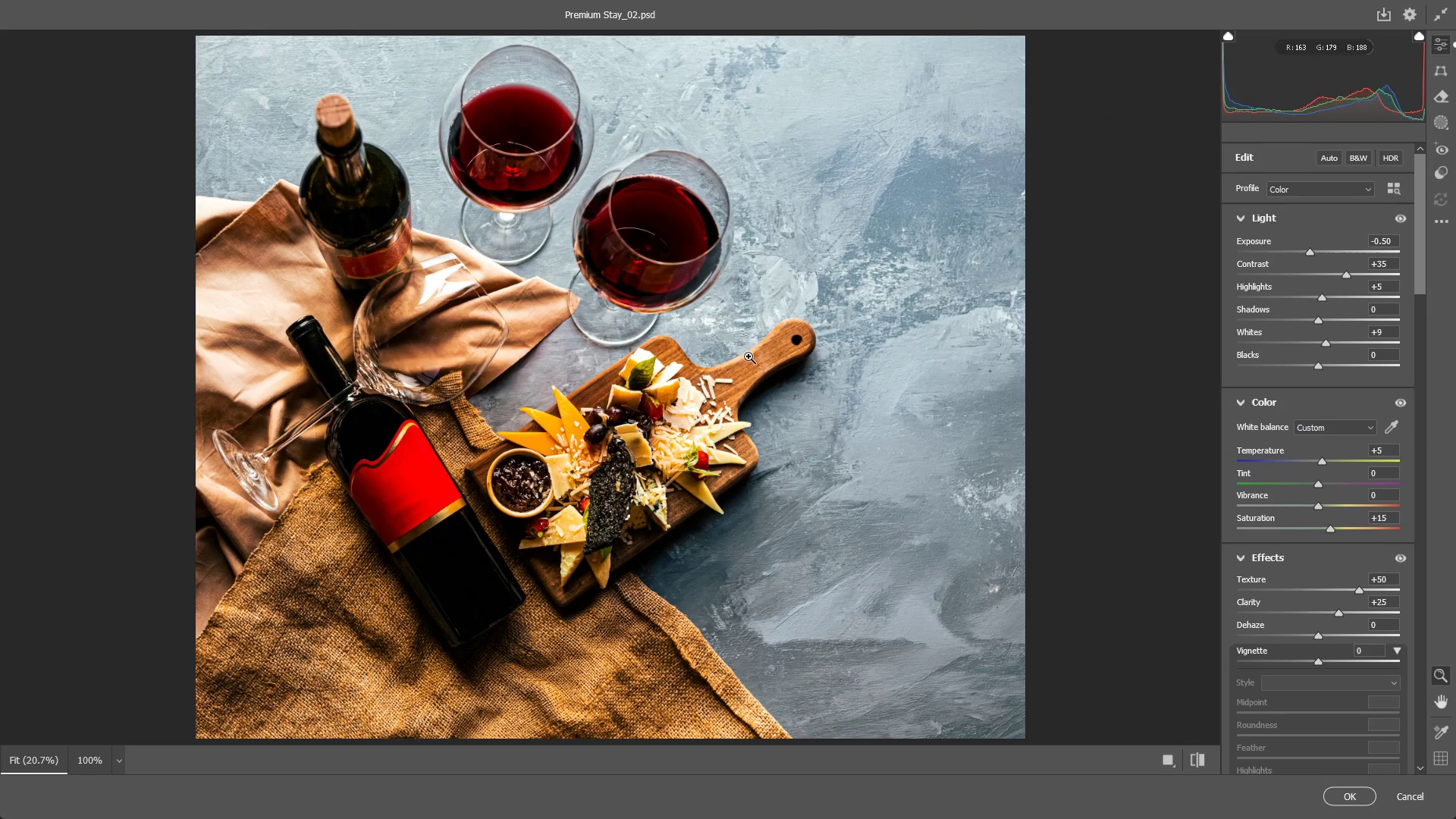 
wait(9.12)
 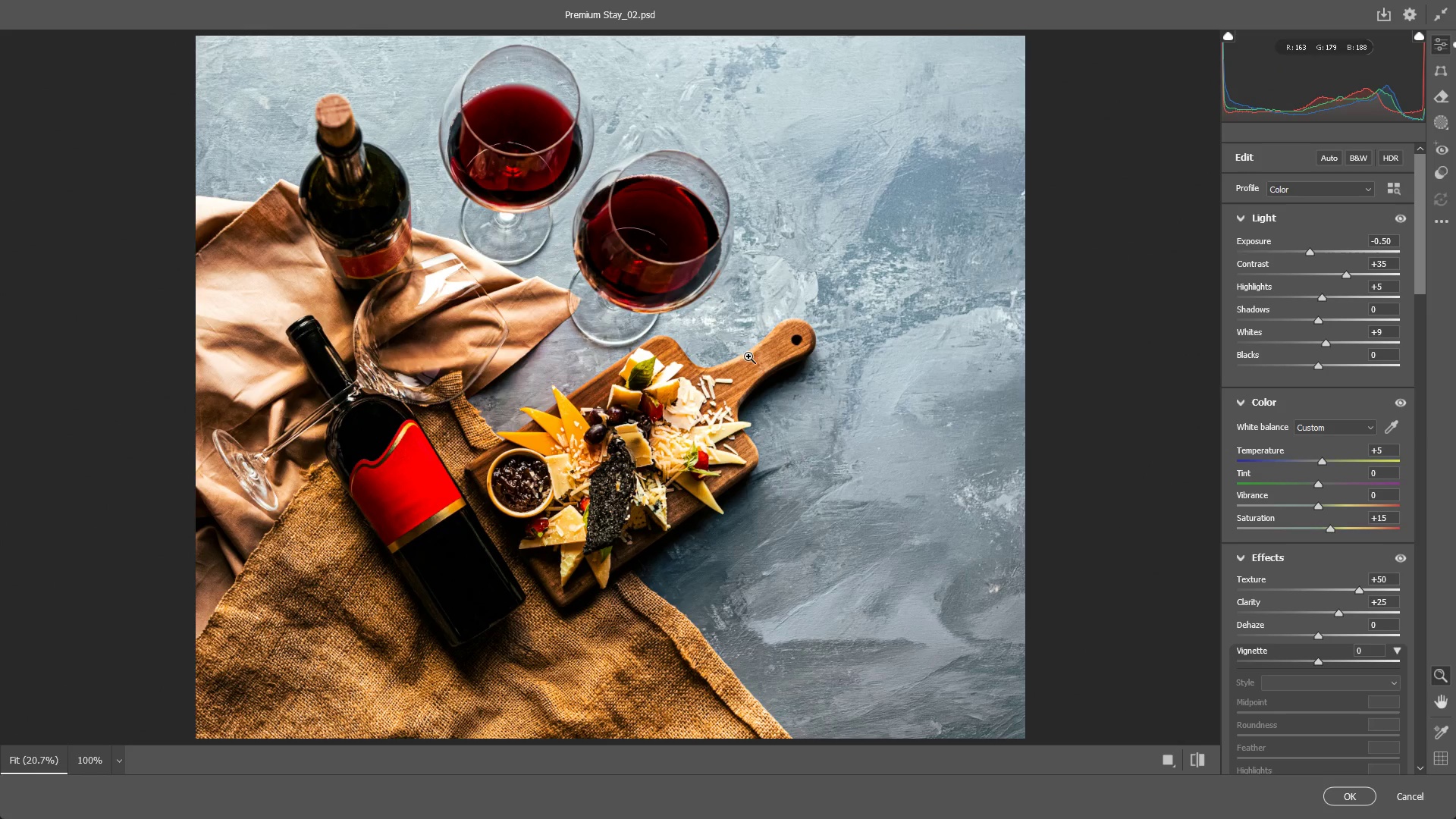 
left_click_drag(start_coordinate=[1358, 588], to_coordinate=[1335, 592])
 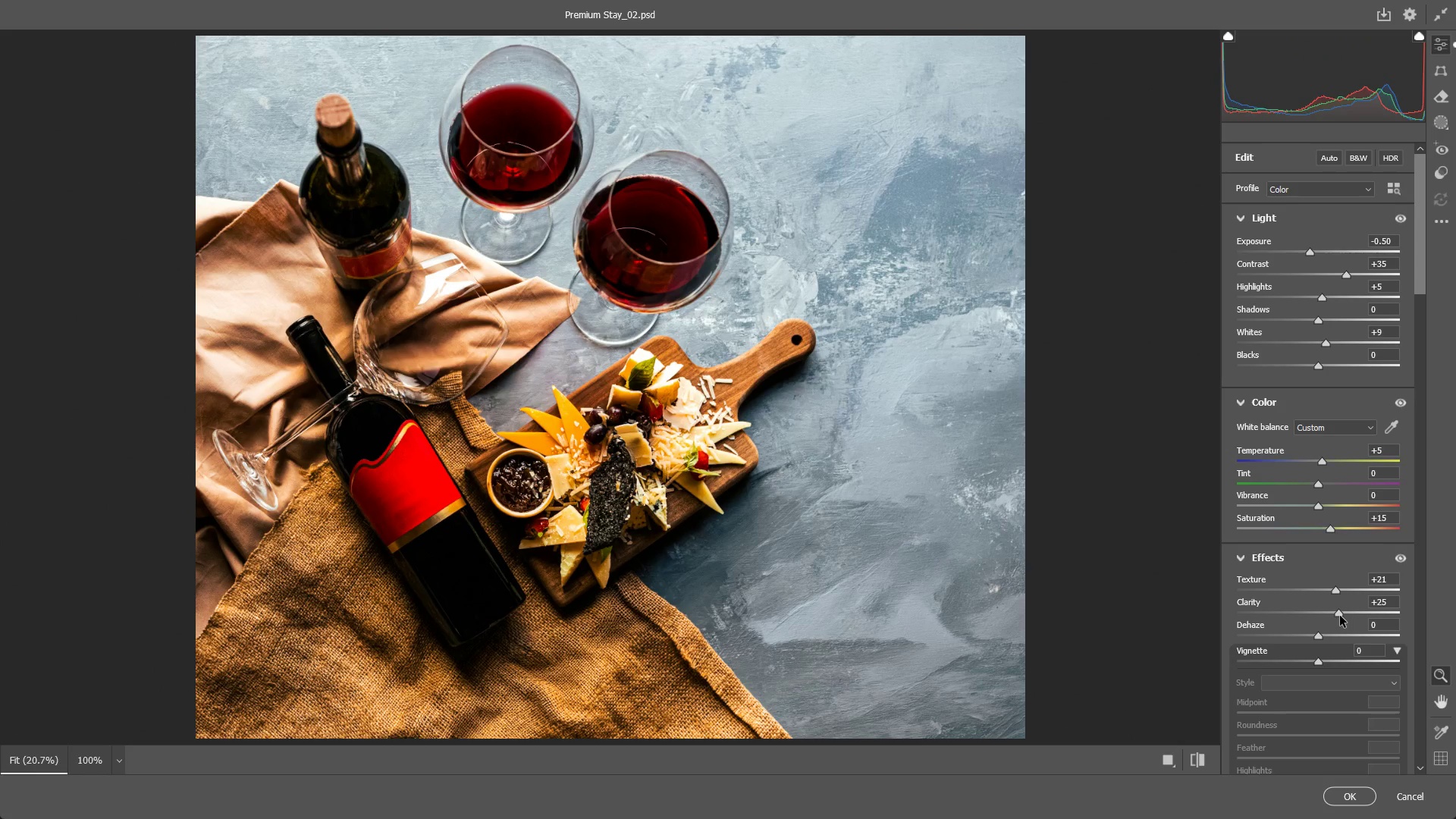 
key(Control+ControlLeft)
 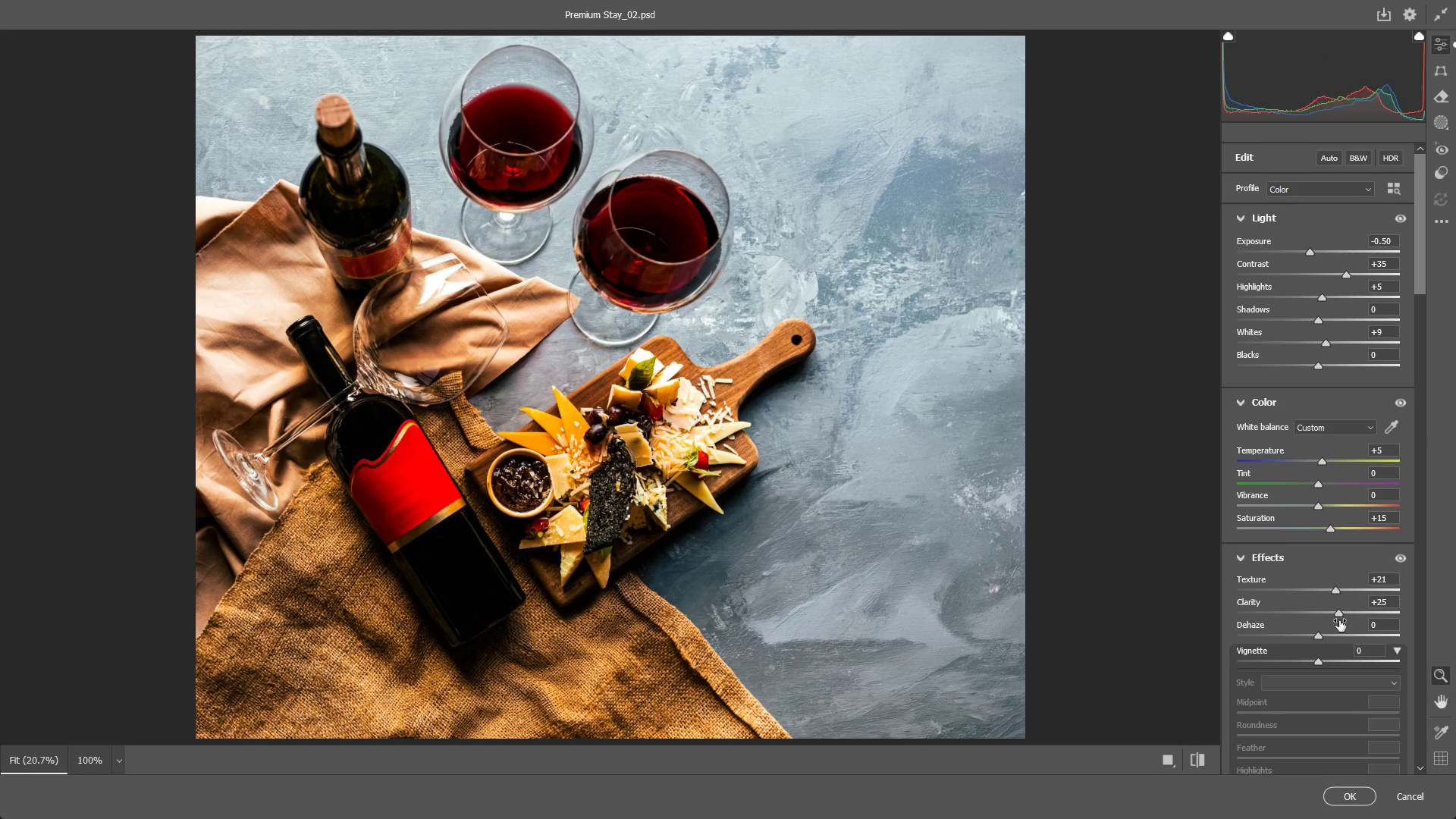 
key(Control+Z)
 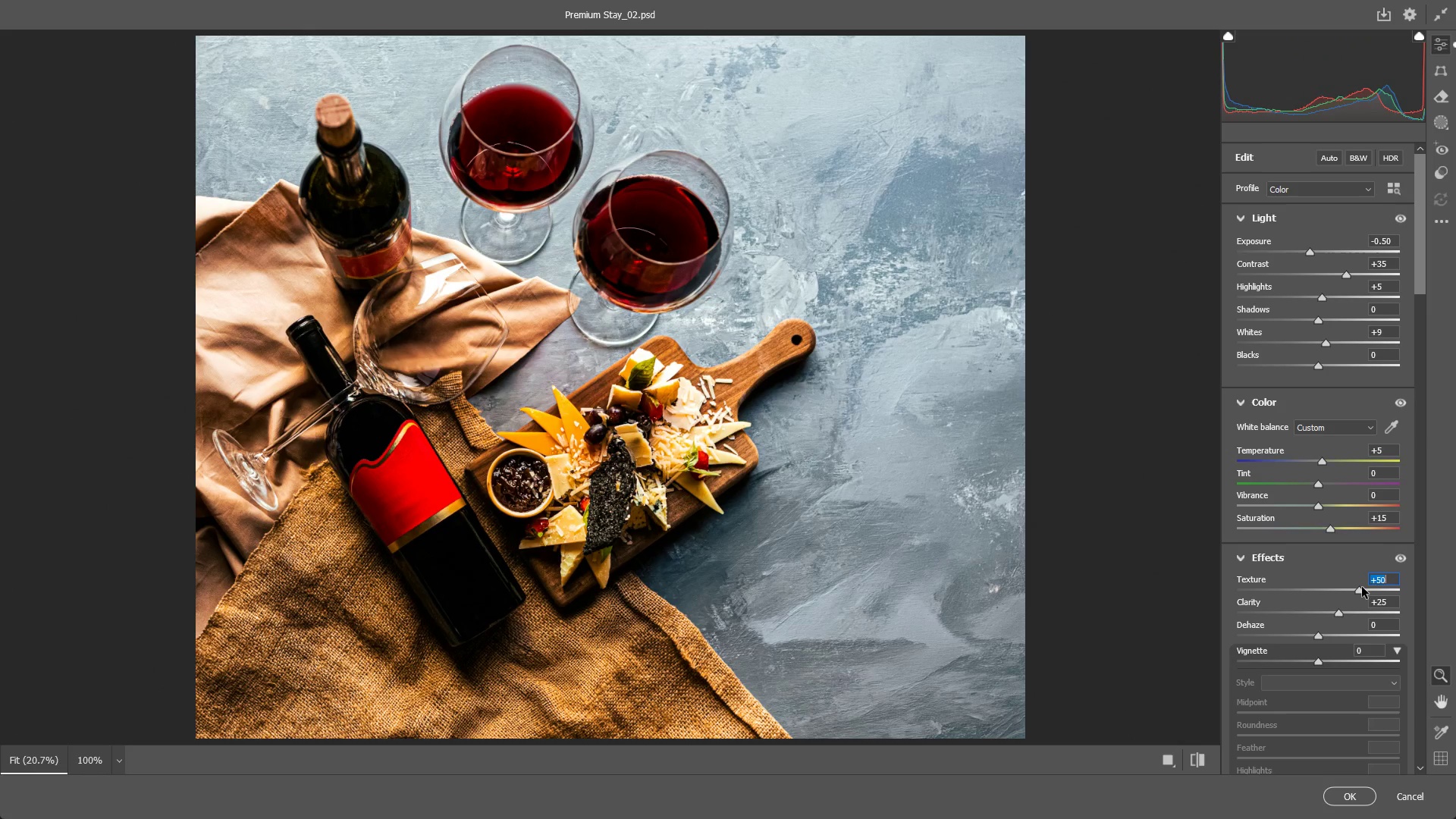 
left_click_drag(start_coordinate=[1362, 587], to_coordinate=[1355, 592])
 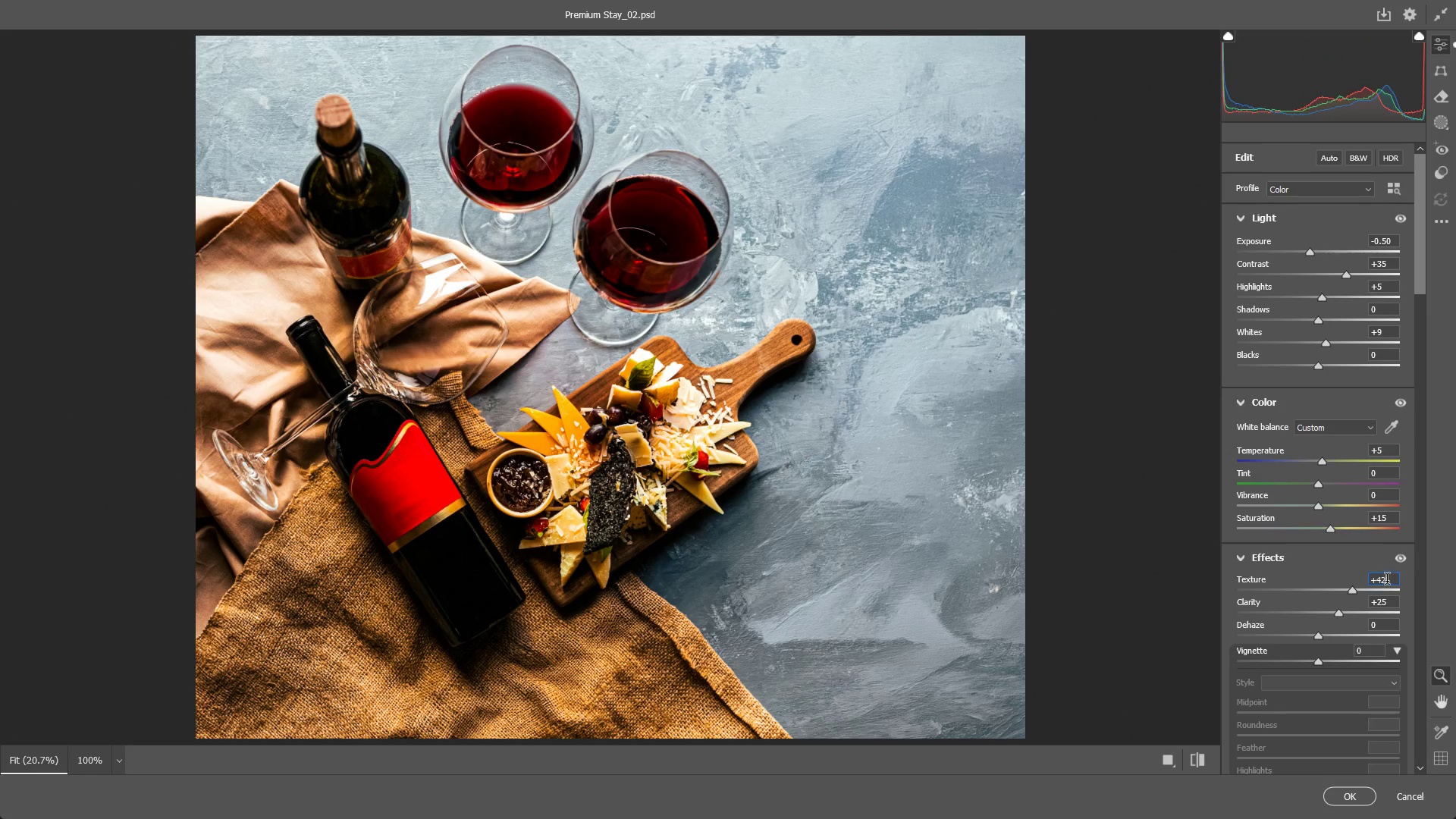 
double_click([1392, 581])
 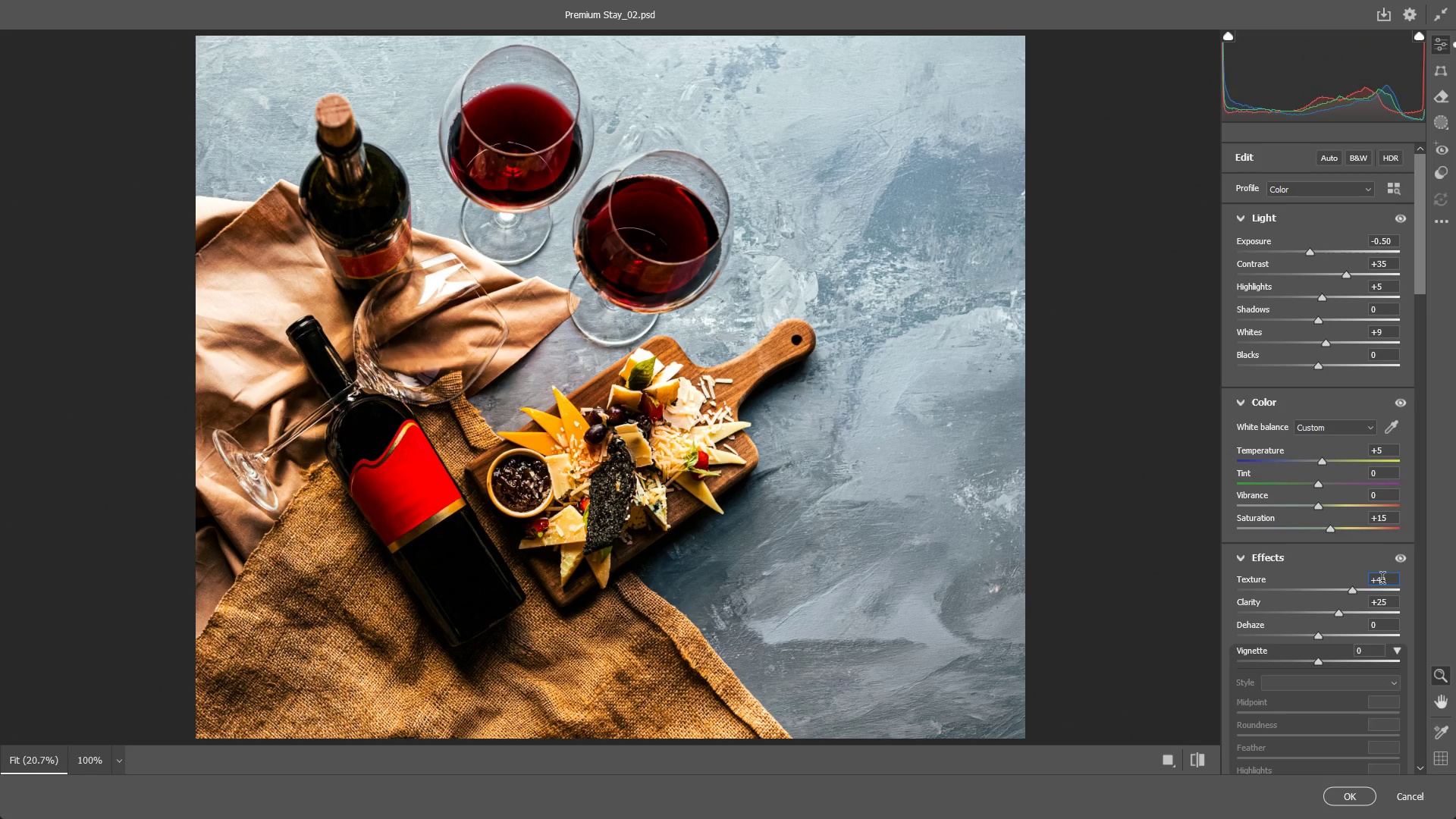 
key(Backspace)
 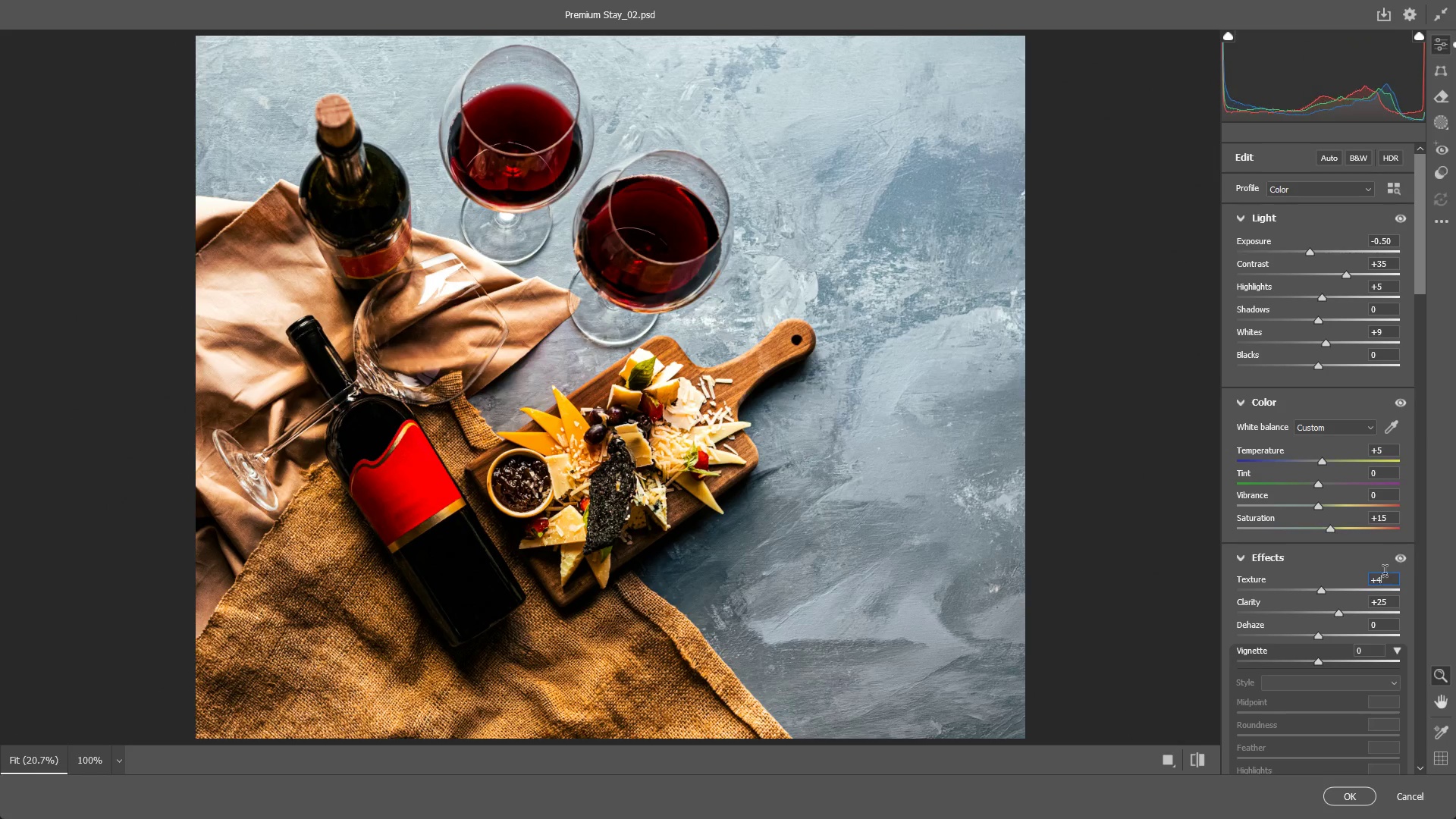 
key(Backspace)
 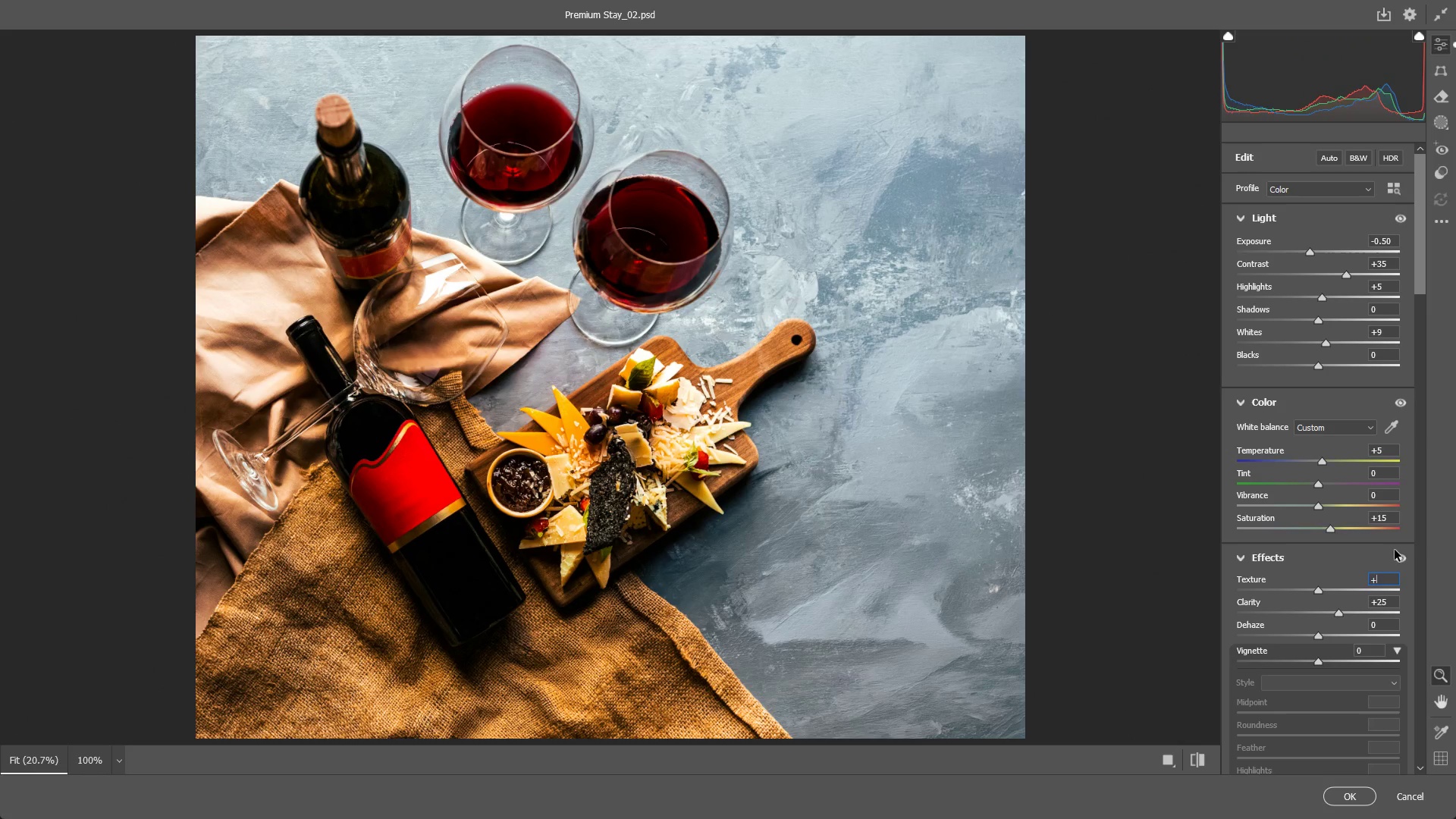 
key(Numpad3)
 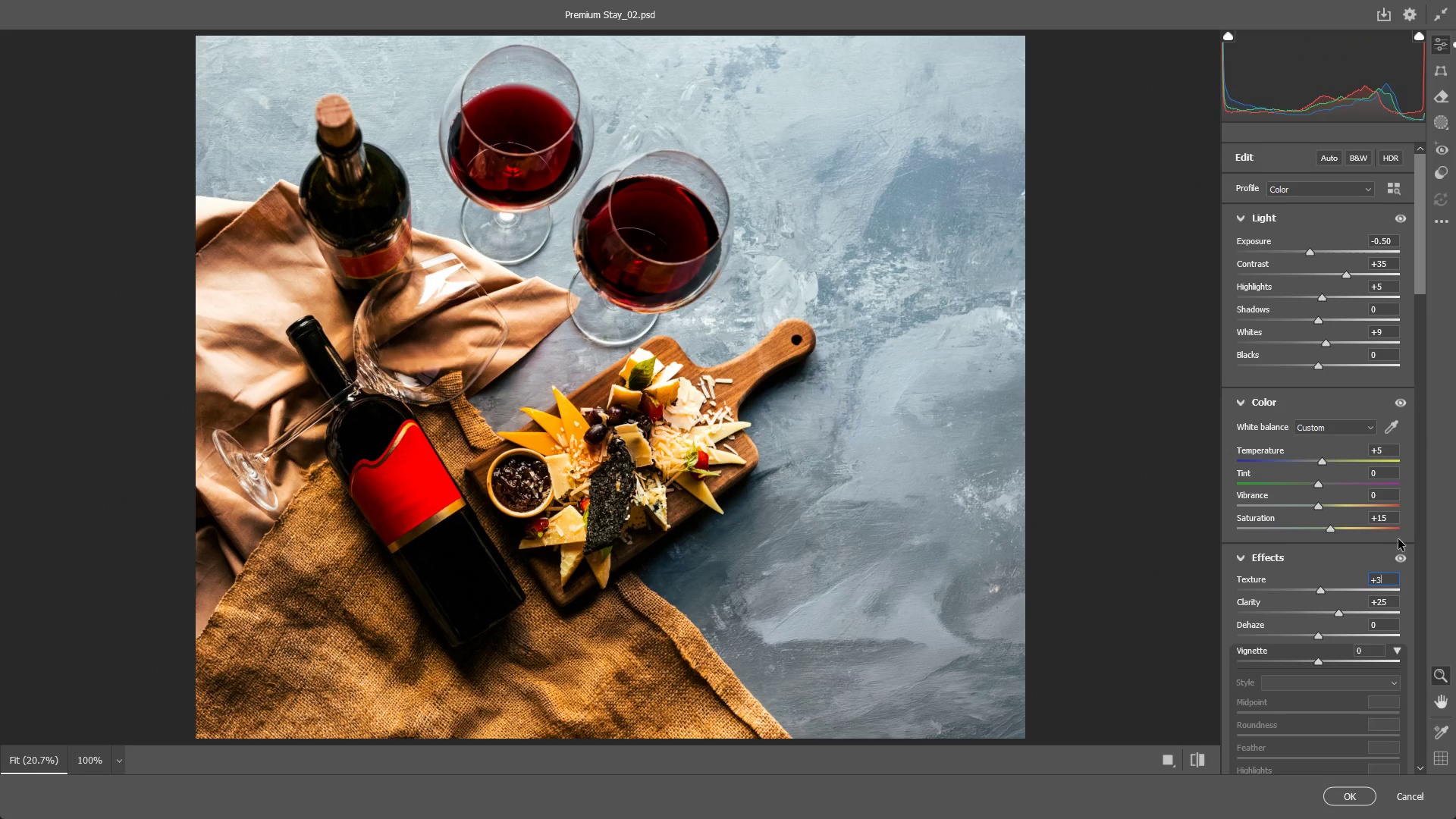 
key(Numpad0)
 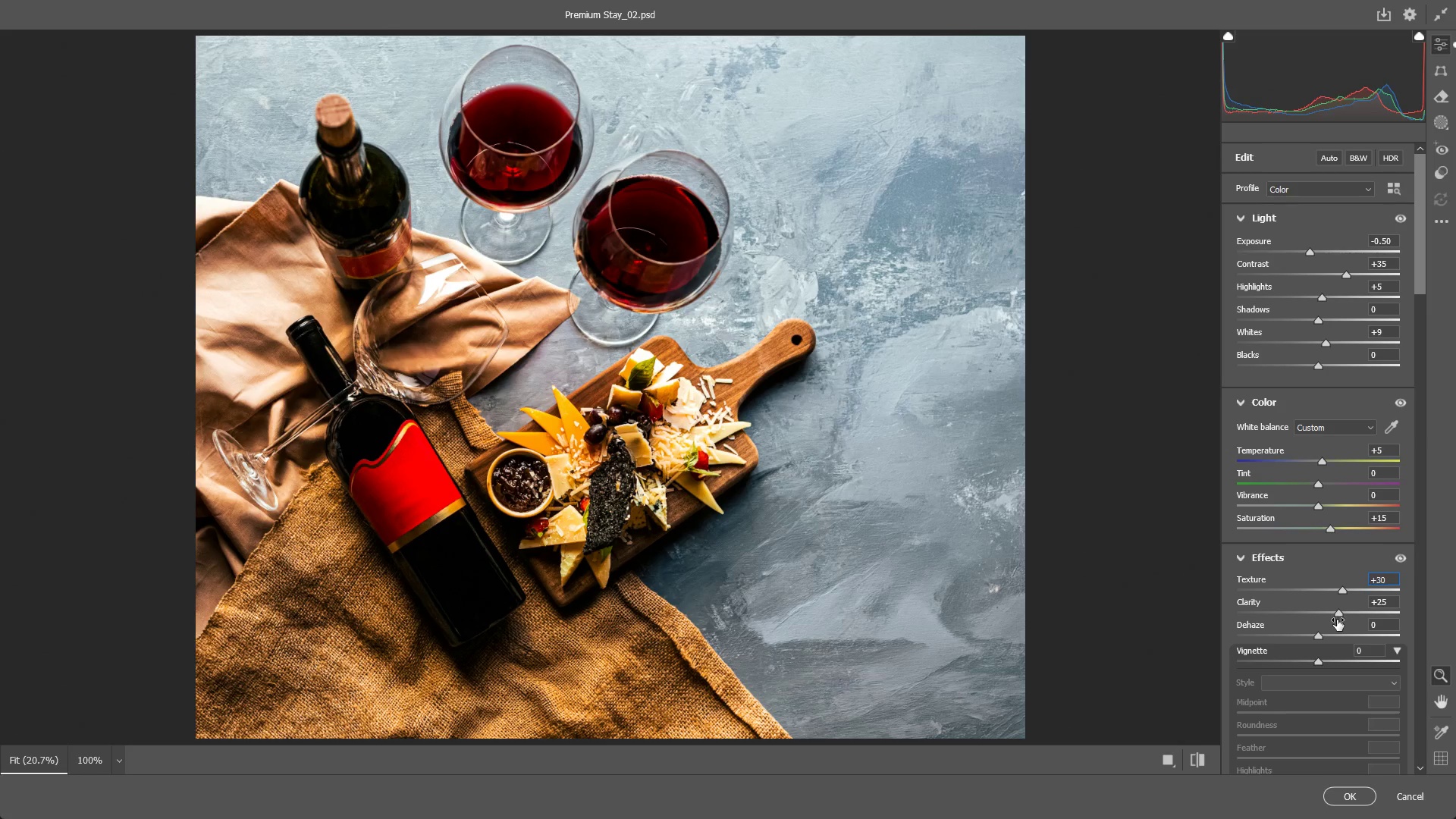 
left_click_drag(start_coordinate=[1337, 613], to_coordinate=[1306, 620])
 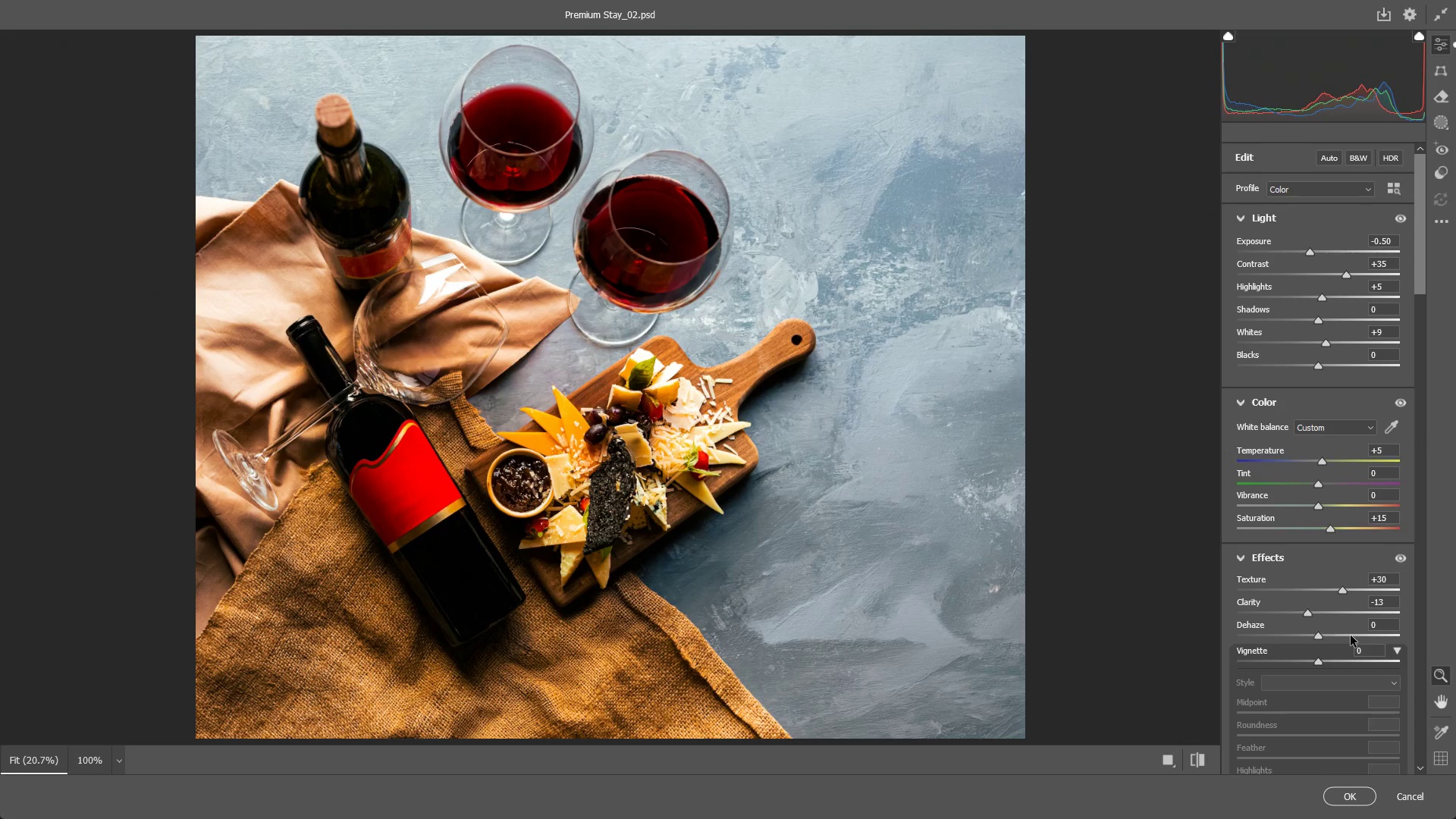 
key(Control+Z)
 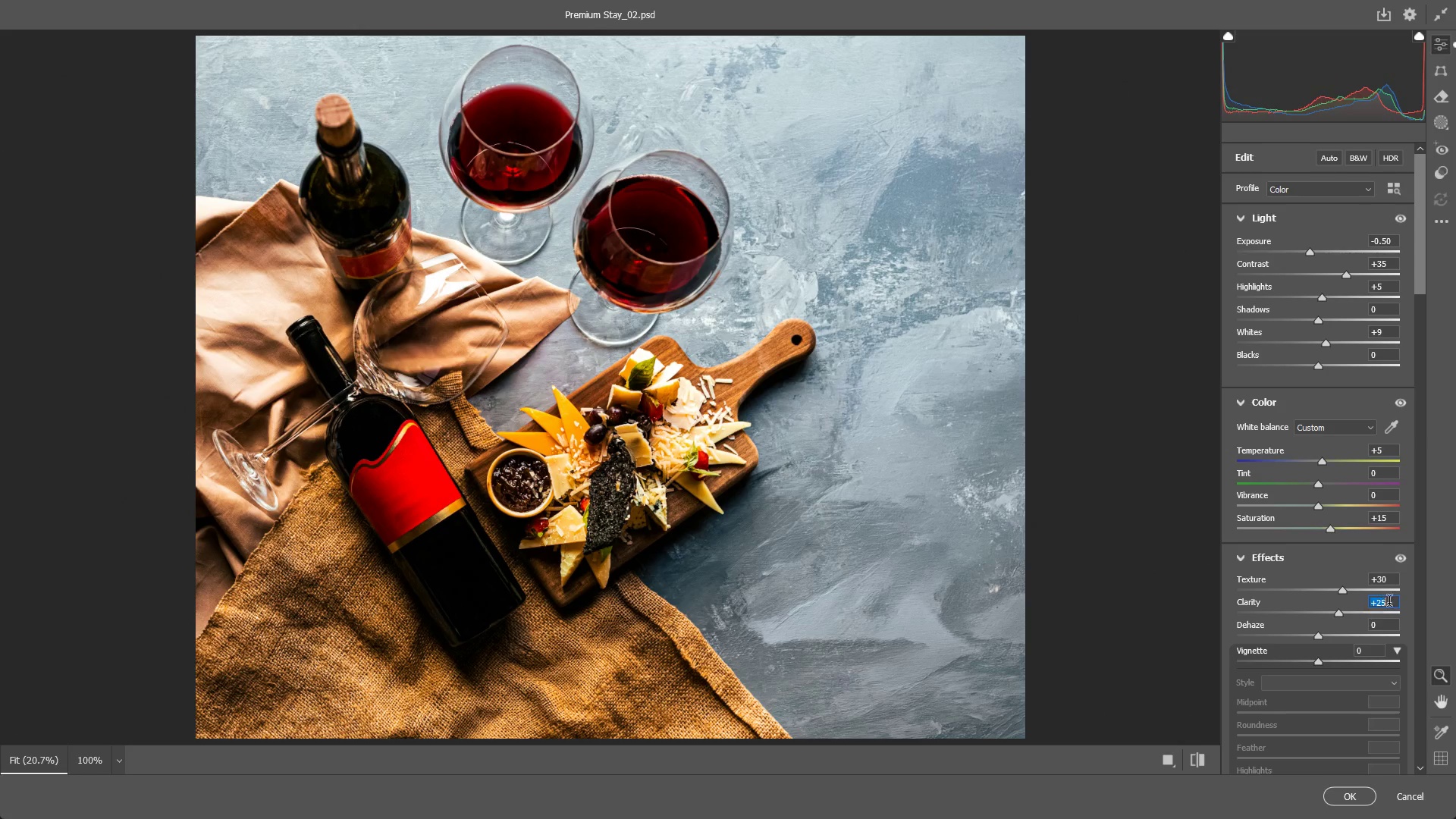 
left_click([1393, 602])
 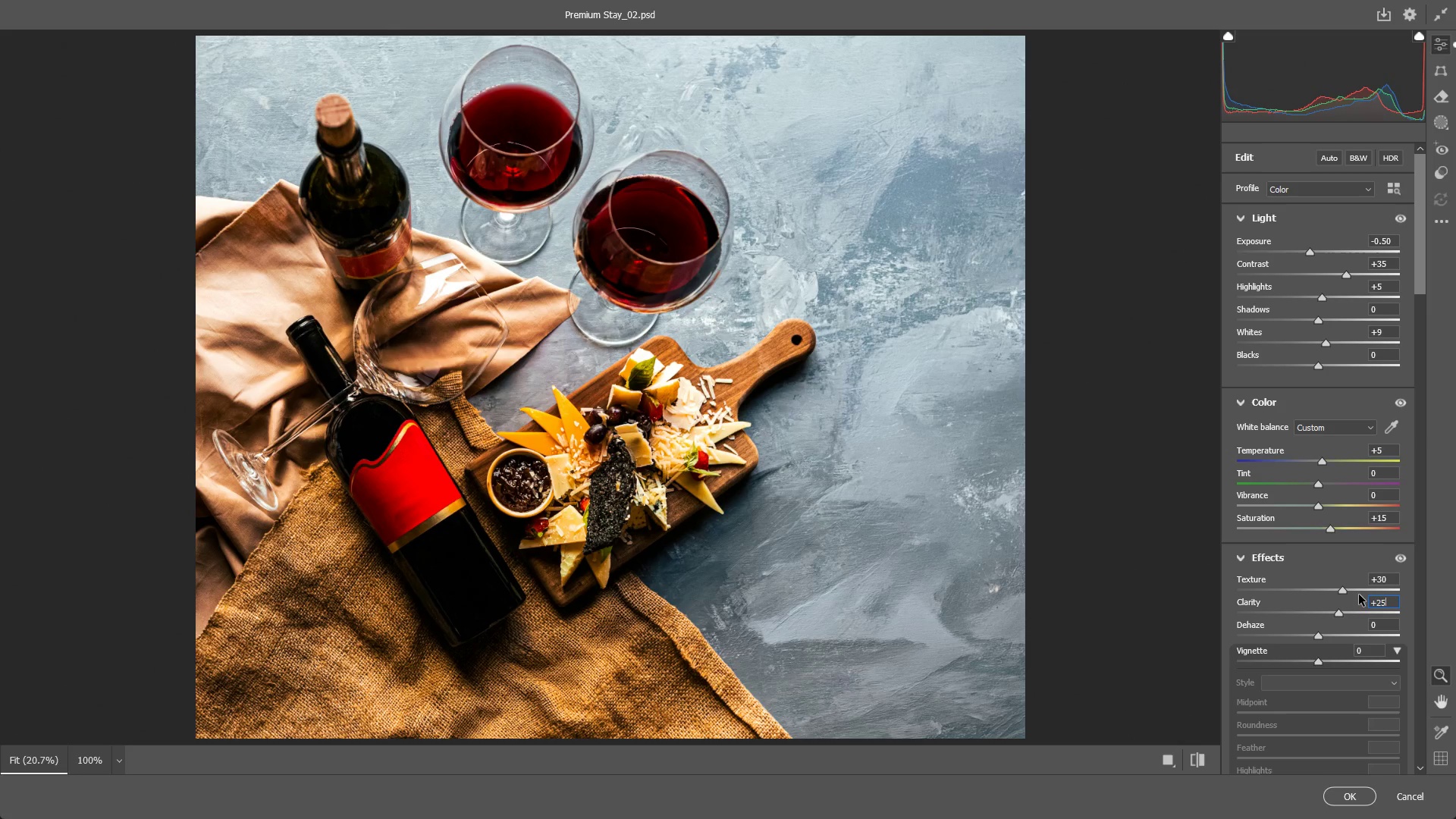 
key(Backspace)
 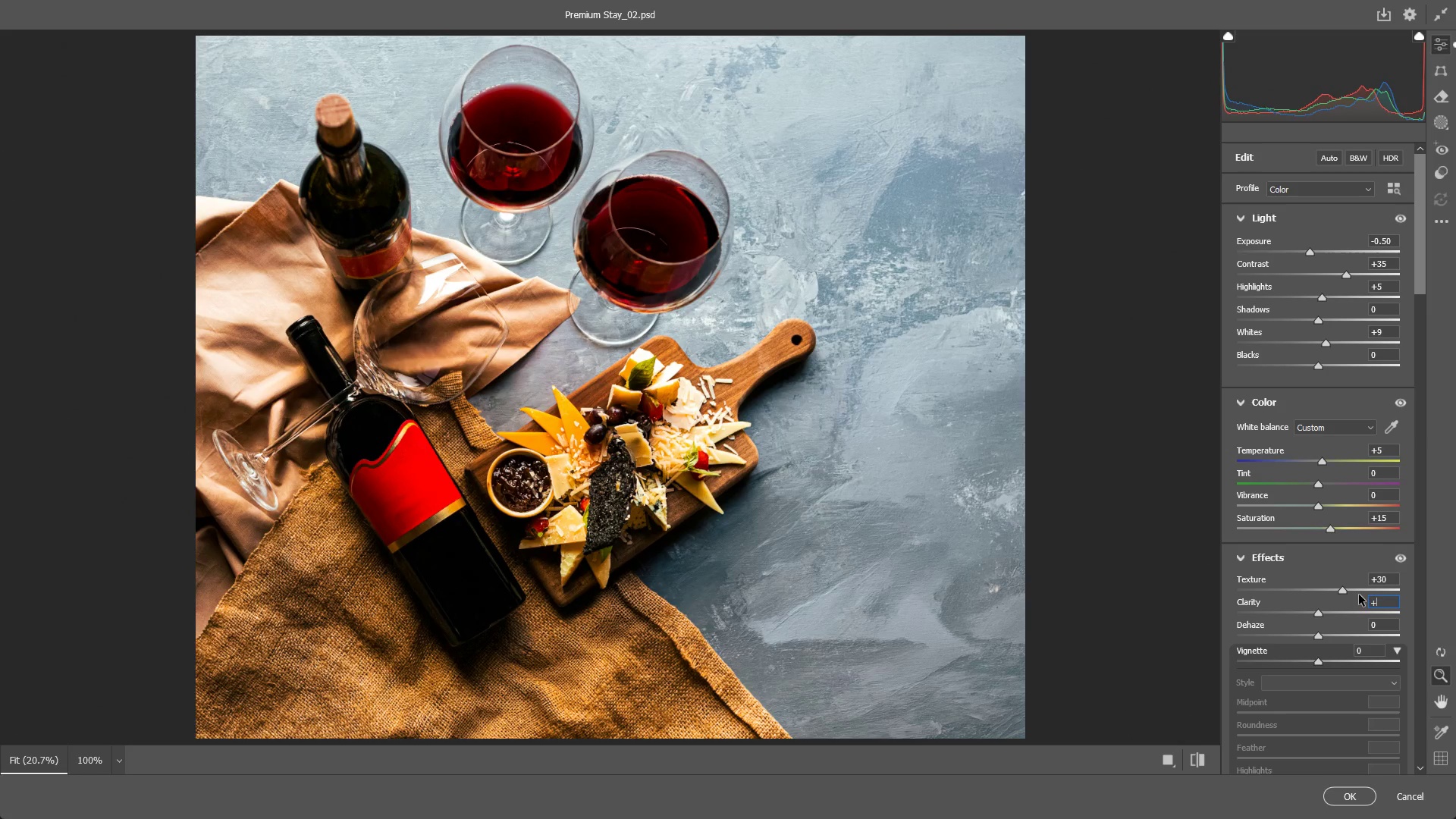 
key(Backspace)
 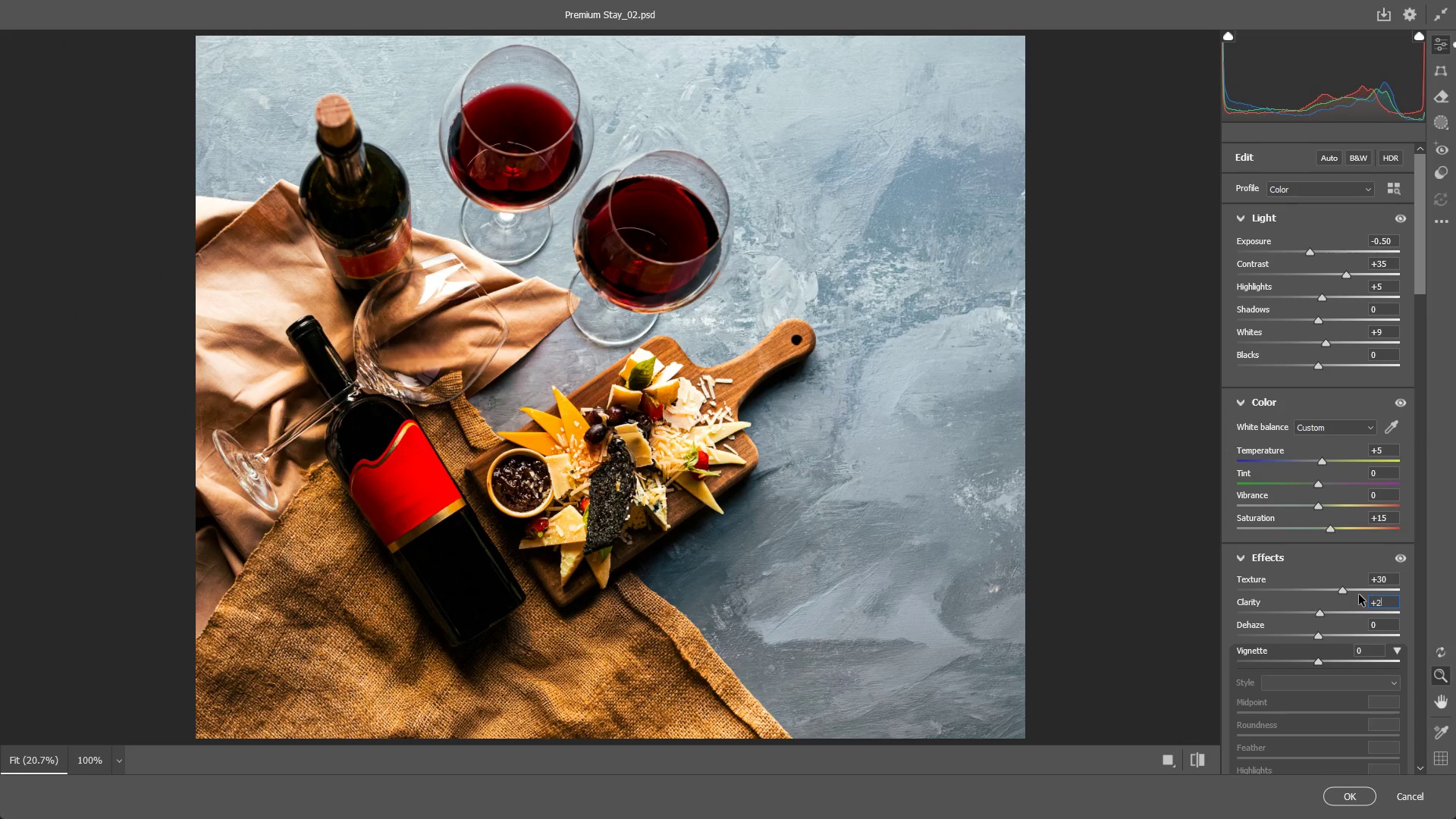 
key(Numpad2)
 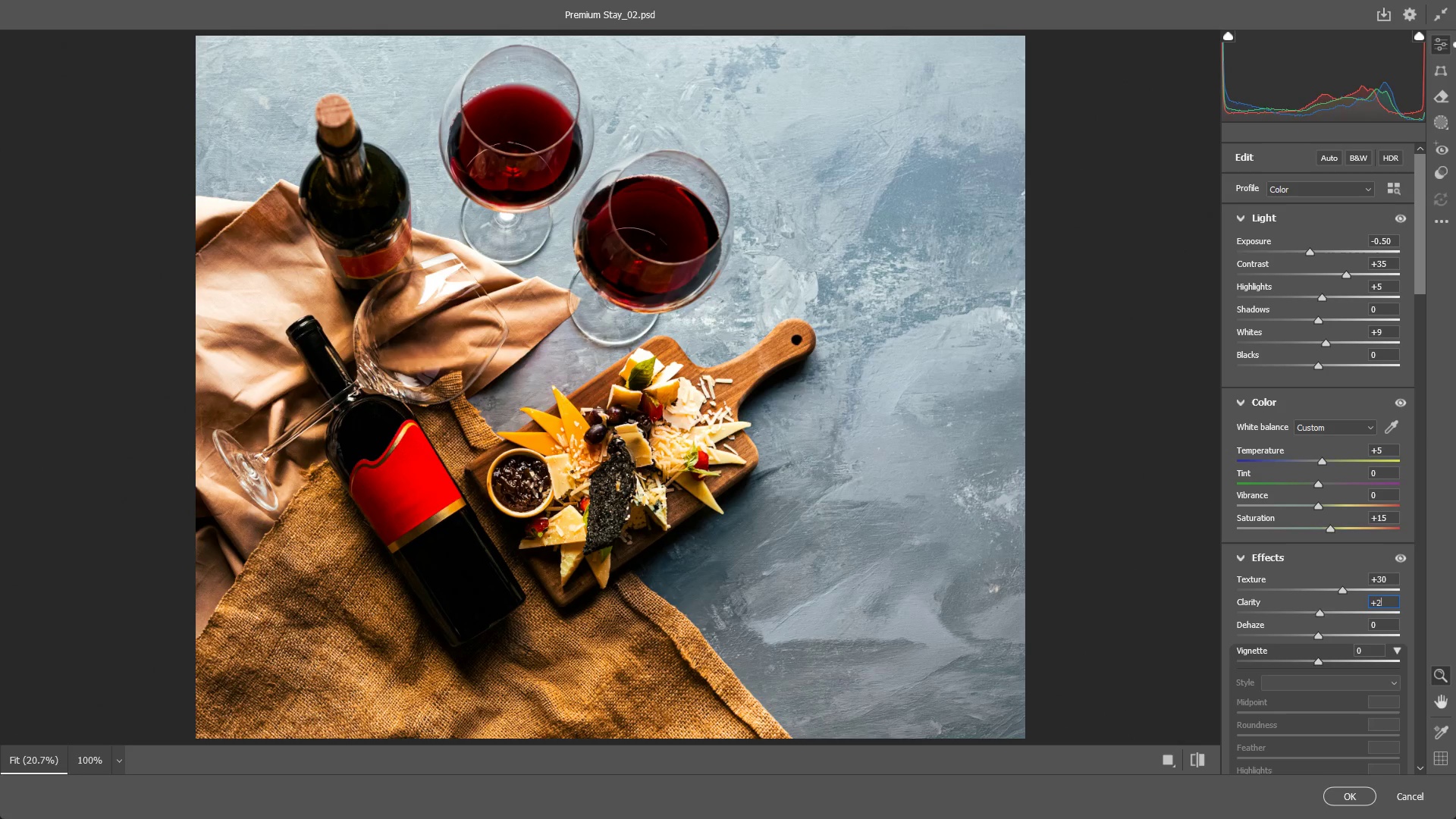 
key(Numpad0)
 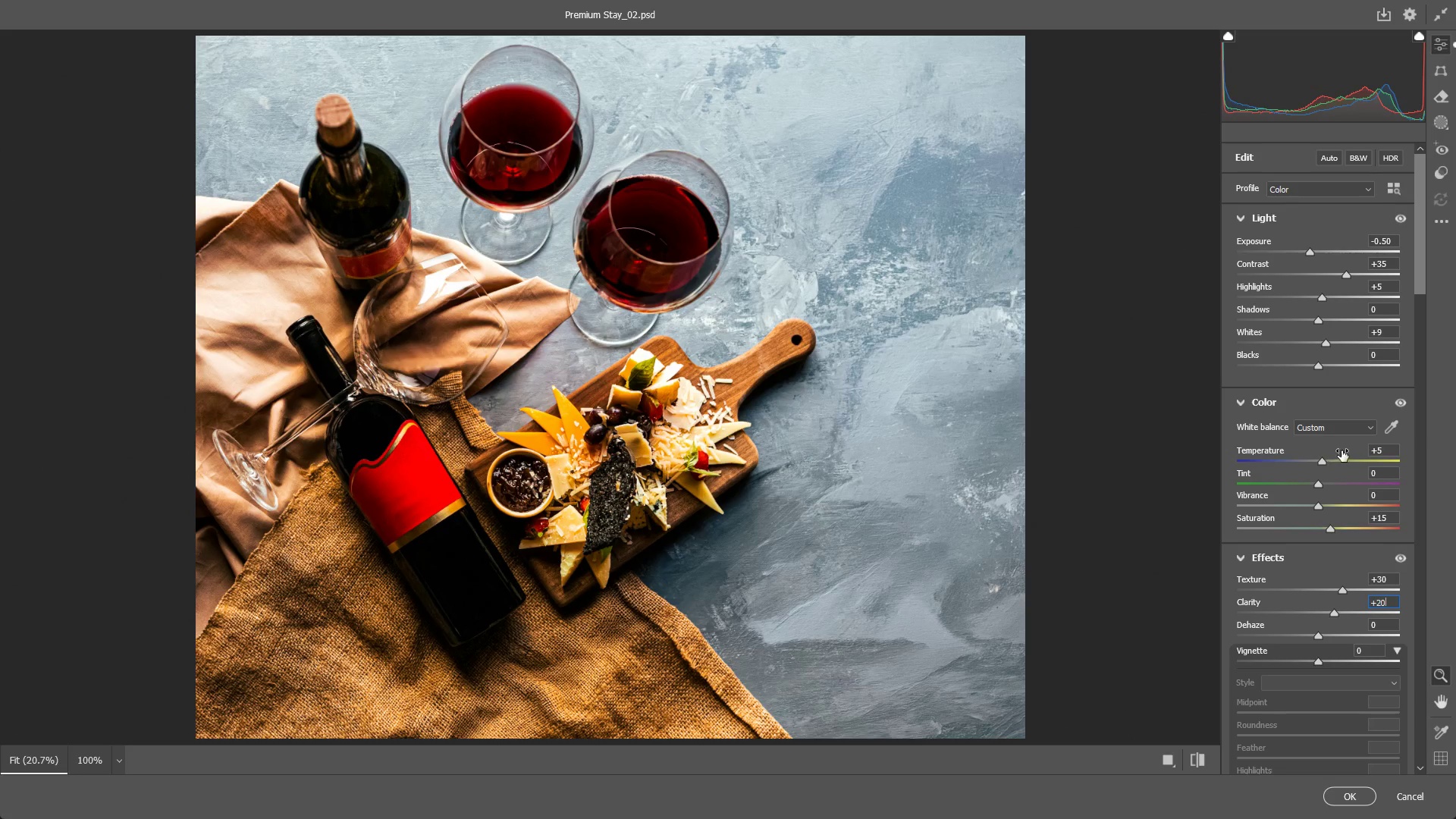 
scroll: coordinate [1341, 329], scroll_direction: up, amount: 3.0
 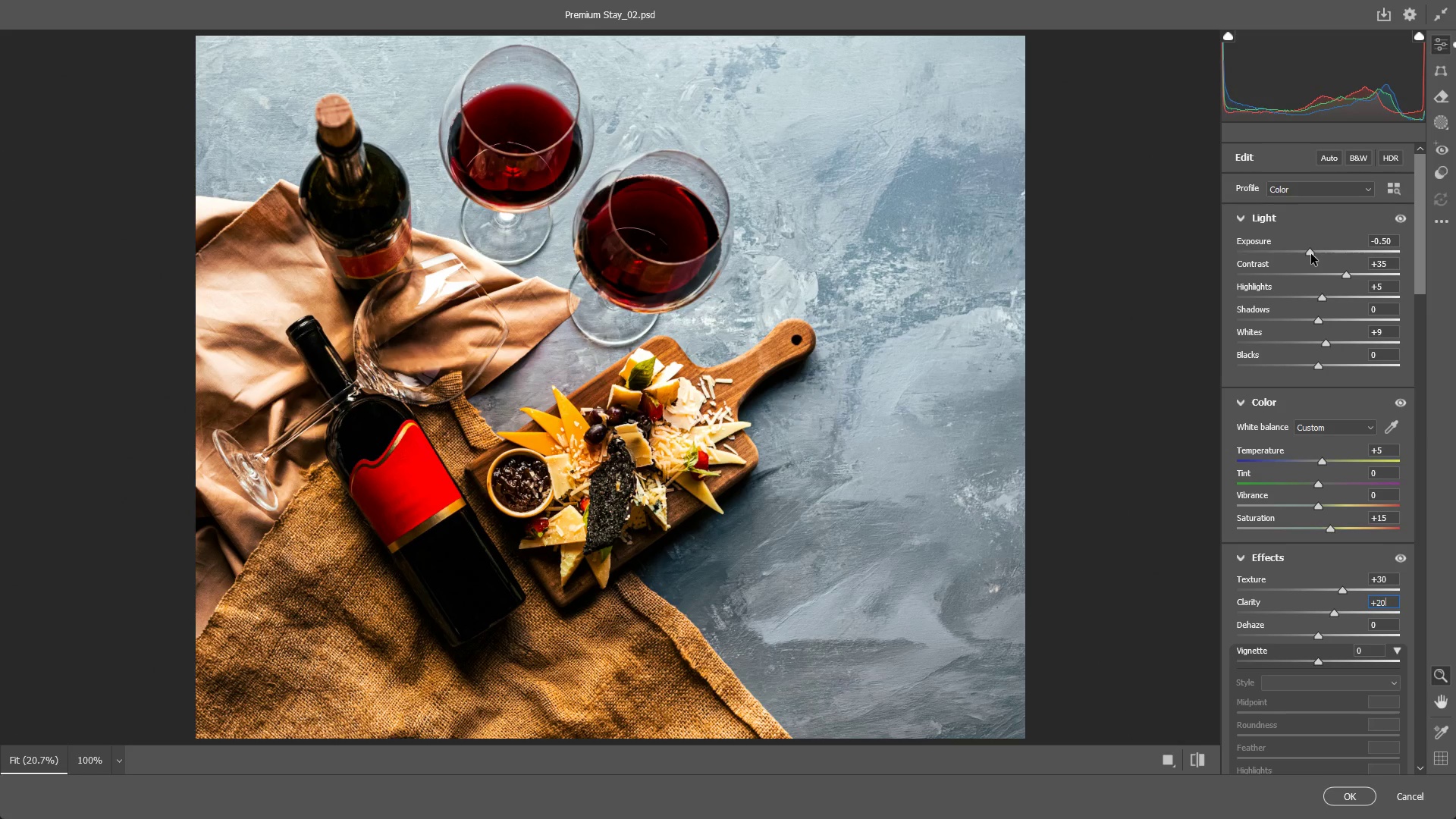 
left_click_drag(start_coordinate=[1311, 254], to_coordinate=[1326, 245])
 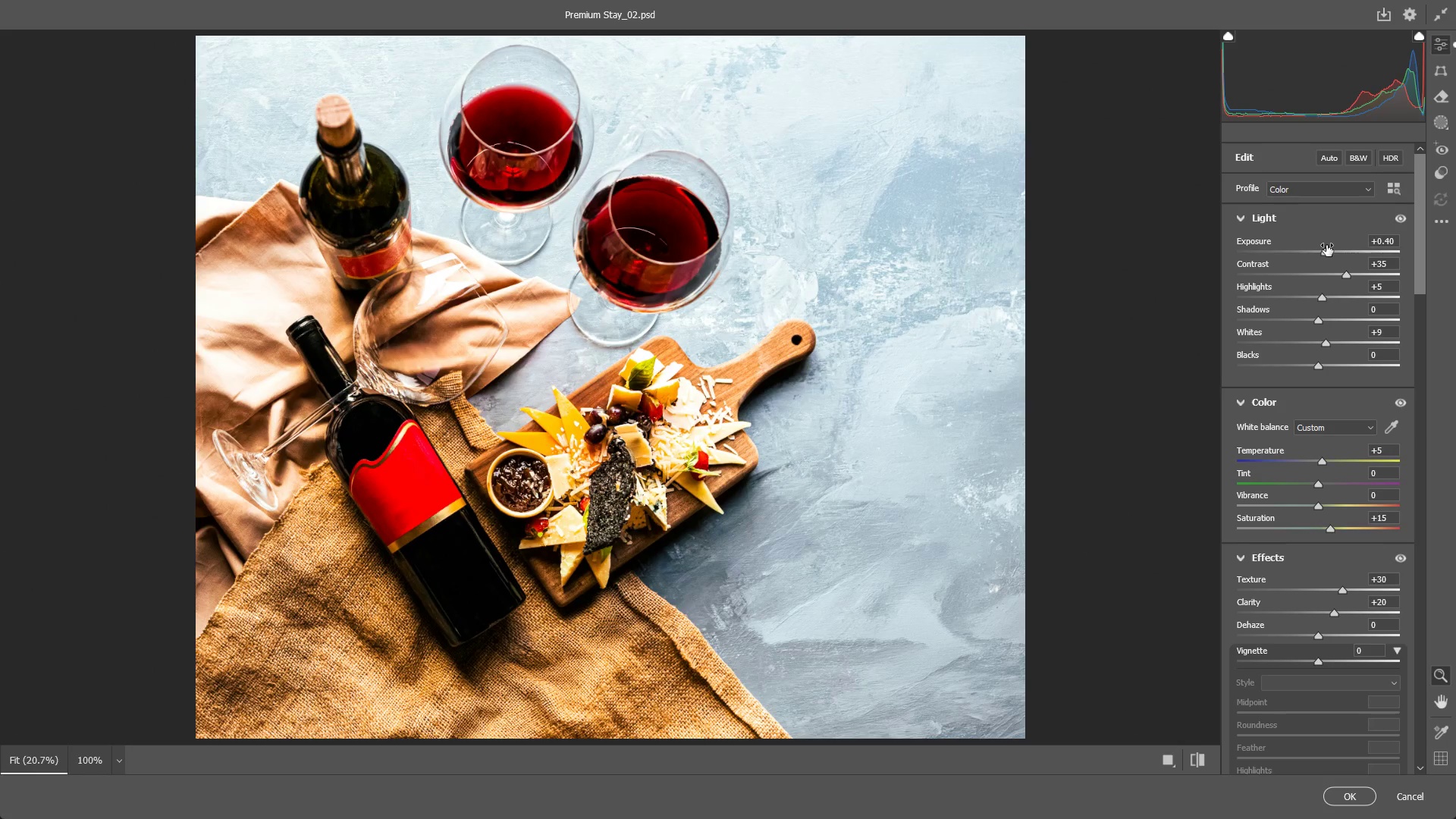 
key(Control+ControlLeft)
 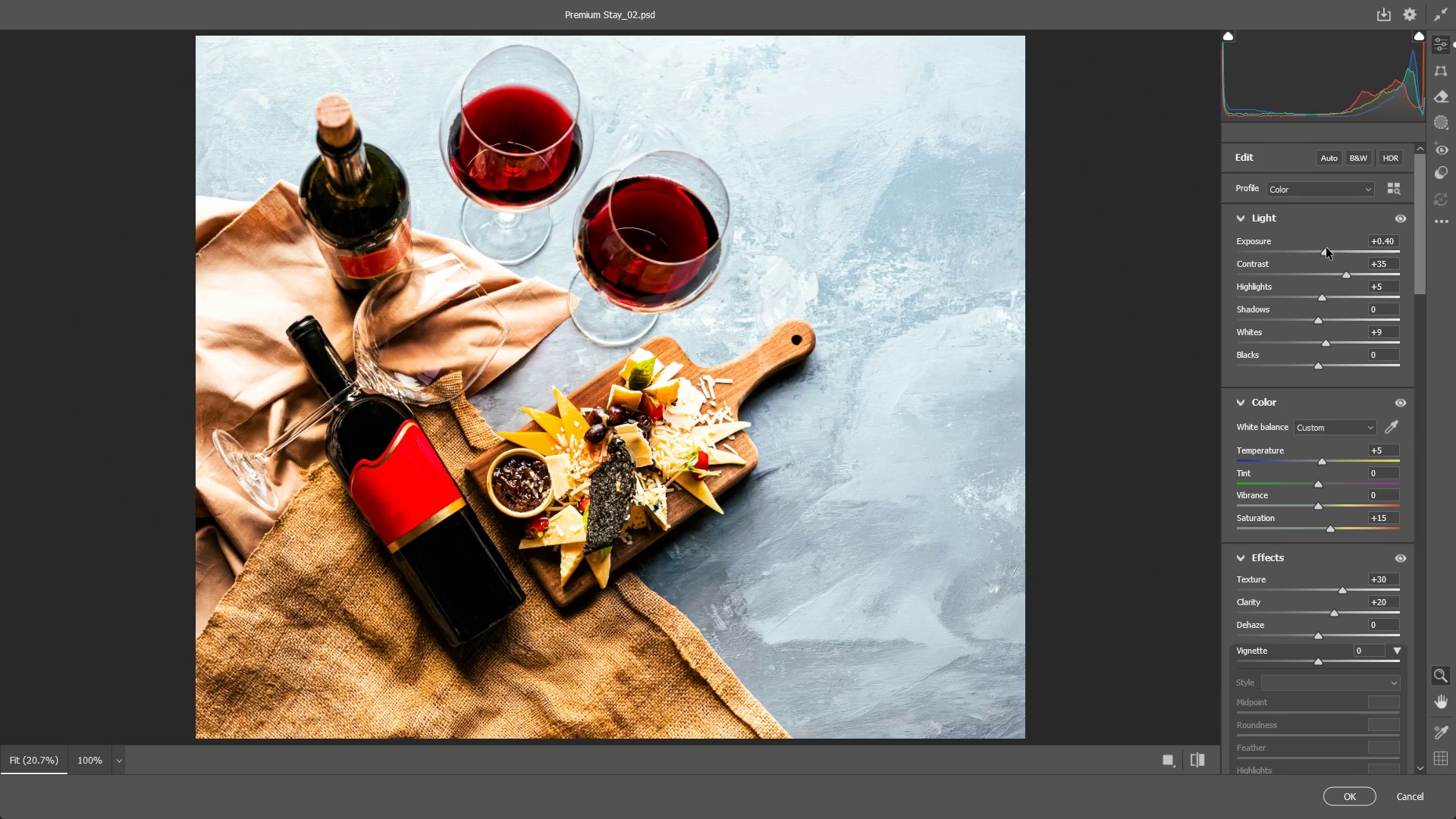 
key(Control+Z)
 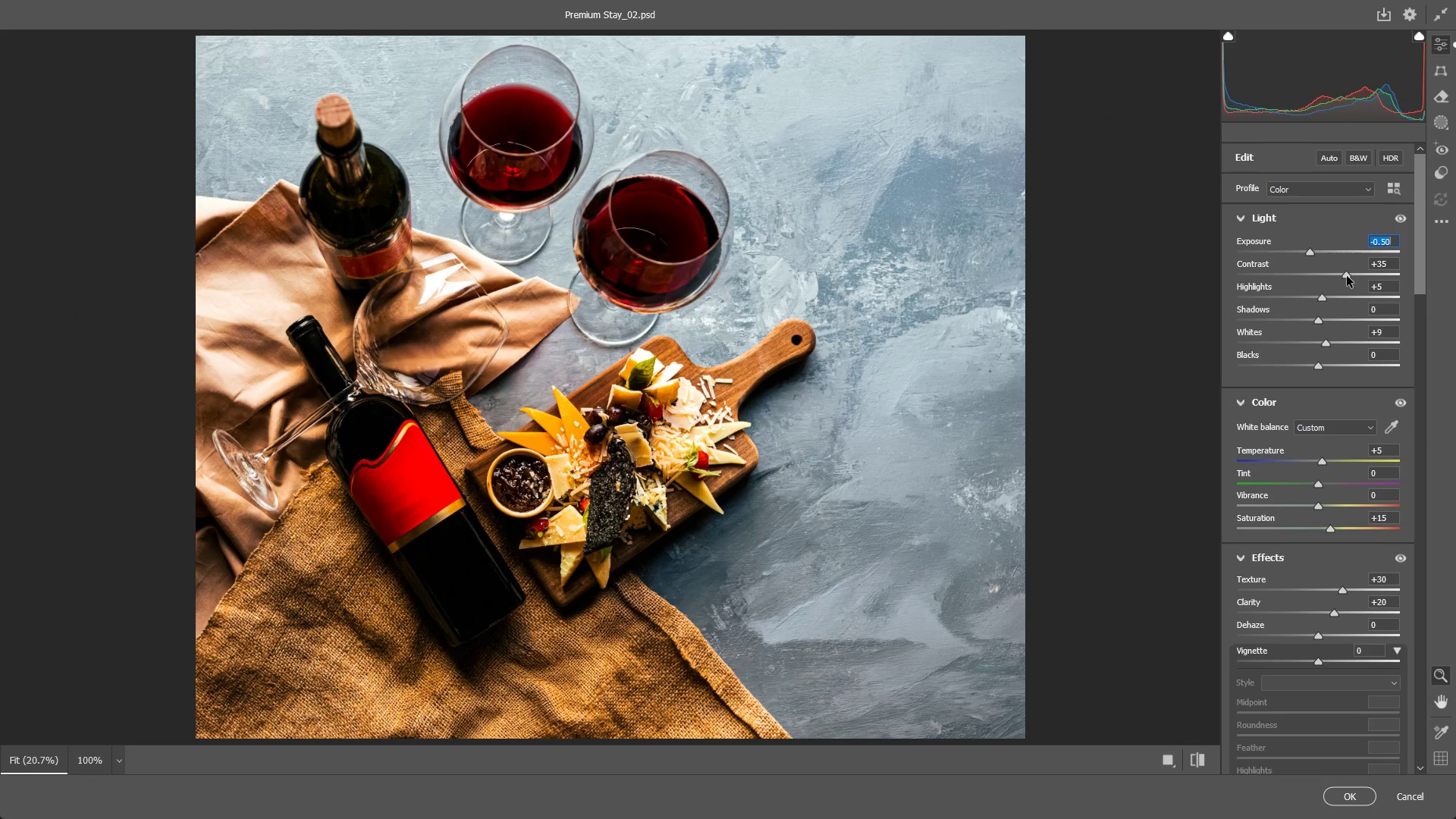 
left_click_drag(start_coordinate=[1346, 278], to_coordinate=[1324, 273])
 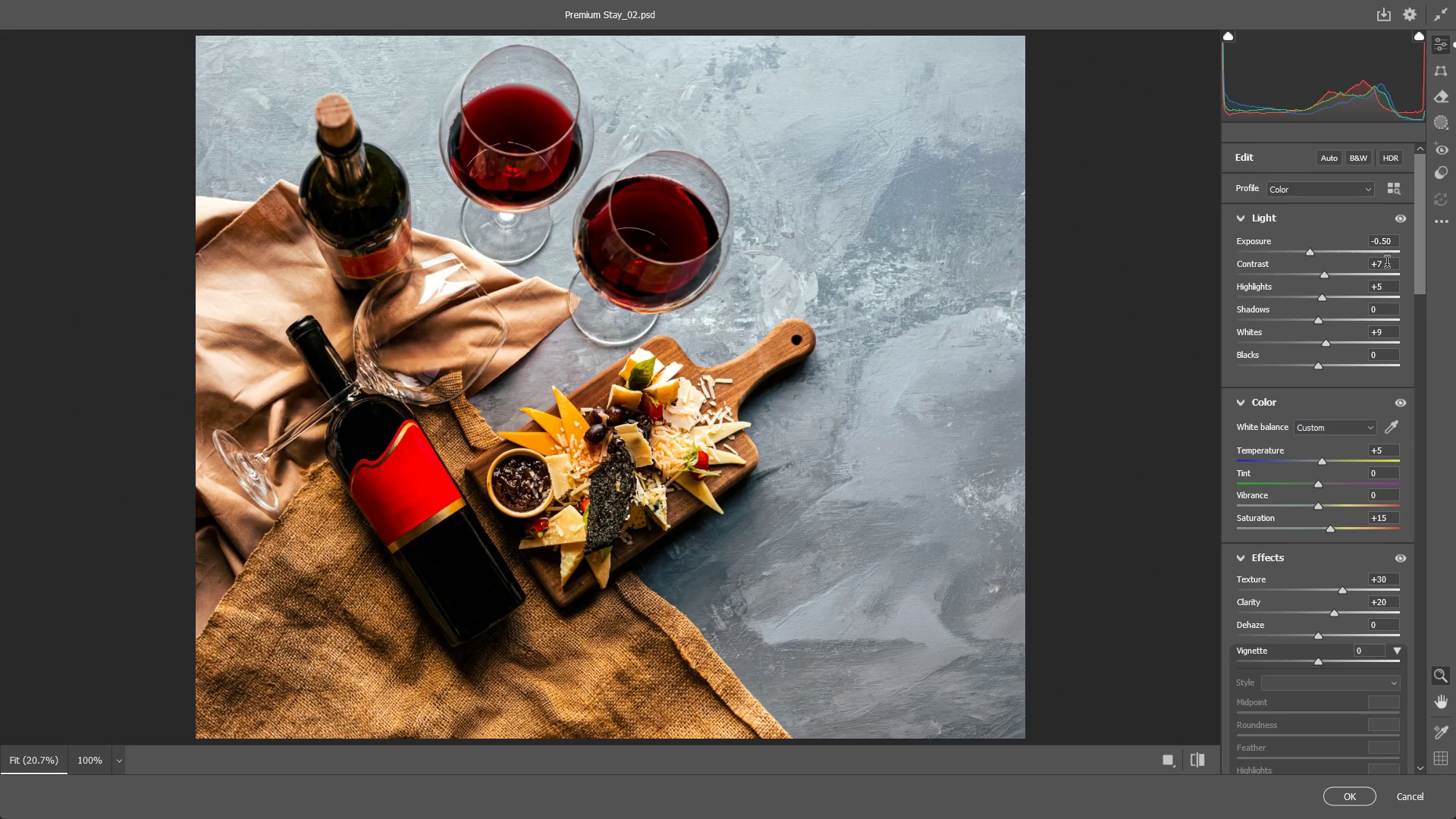 
left_click([1388, 264])
 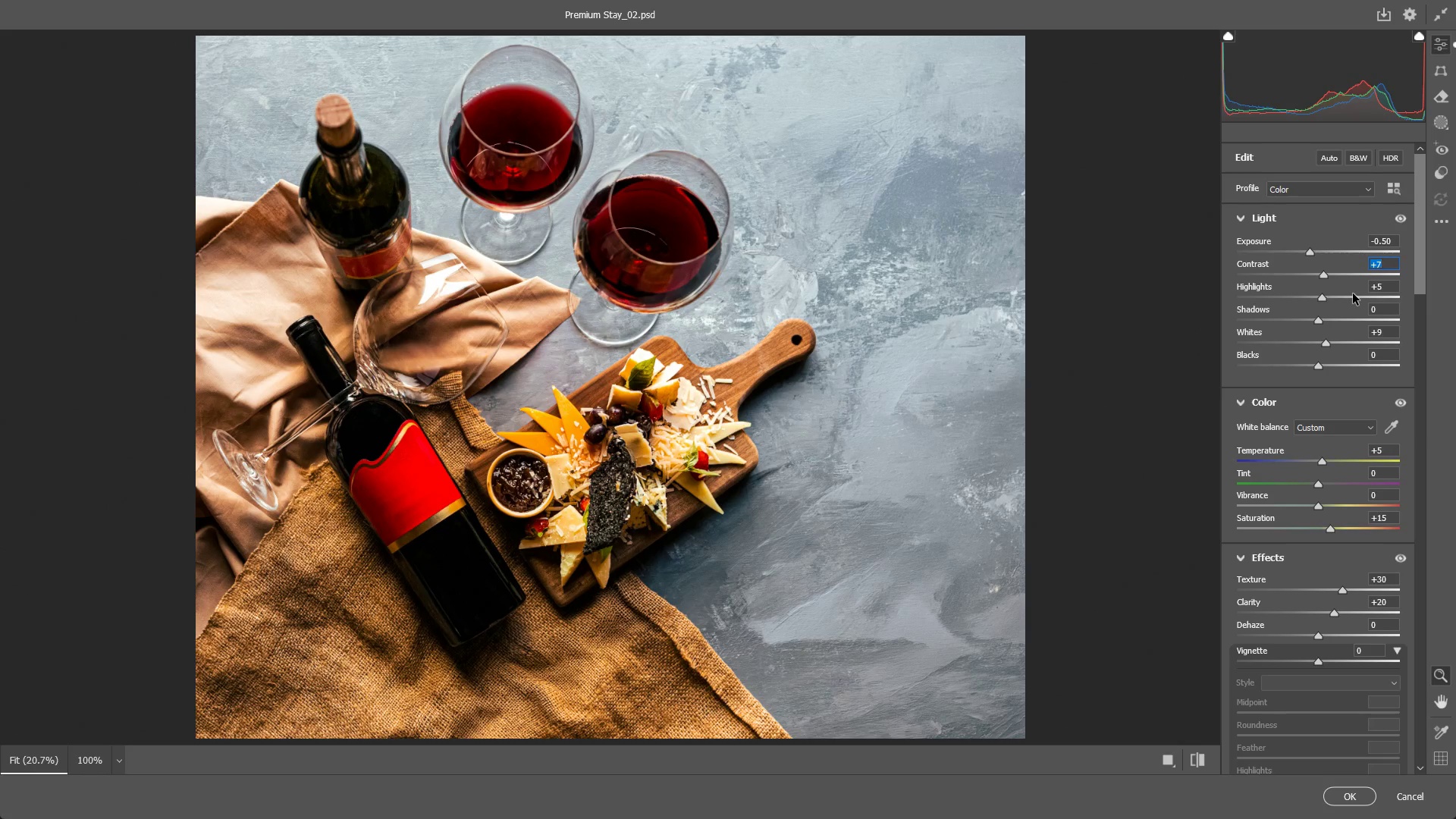 
key(ArrowRight)
 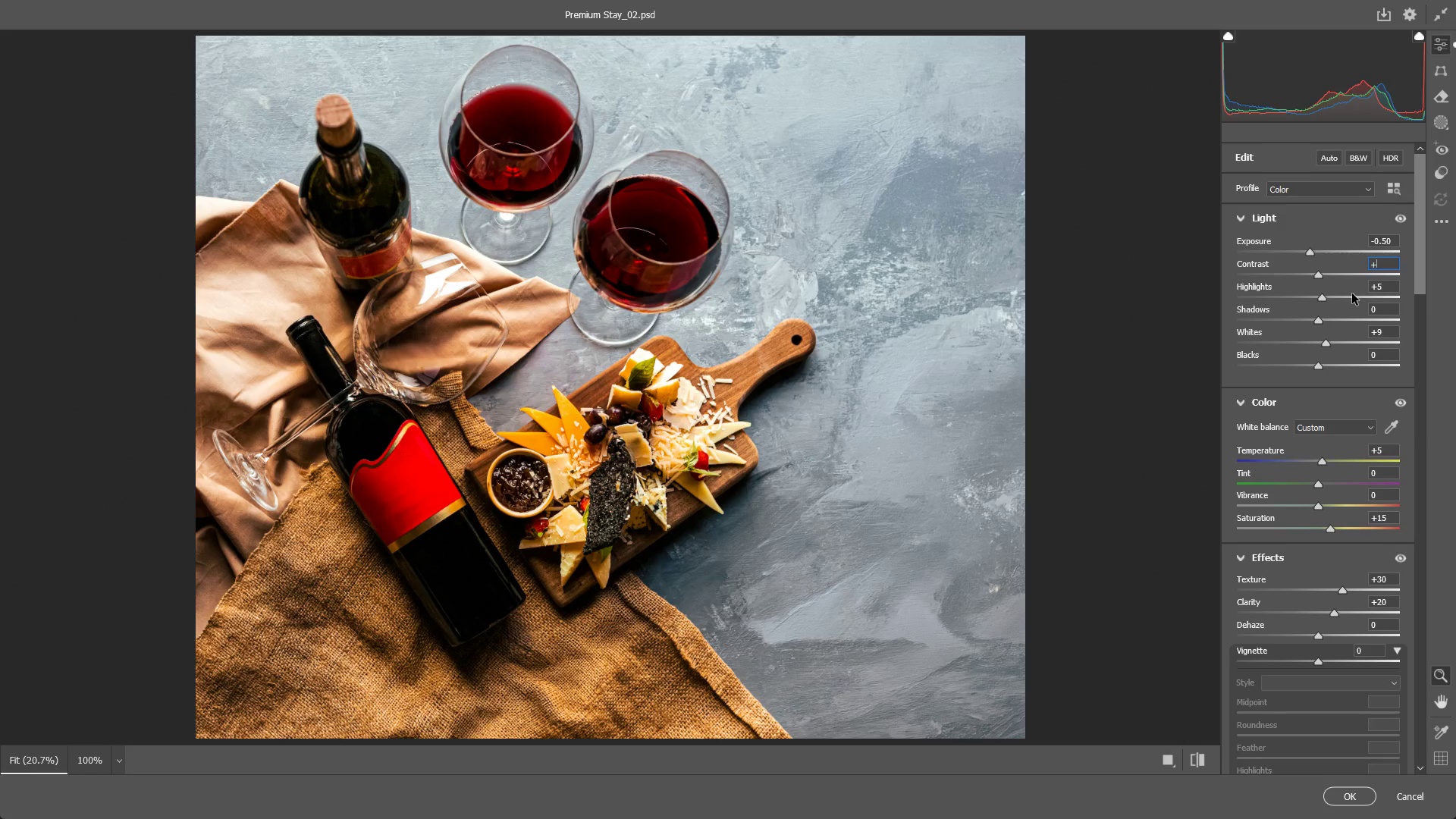 
key(Backspace)
 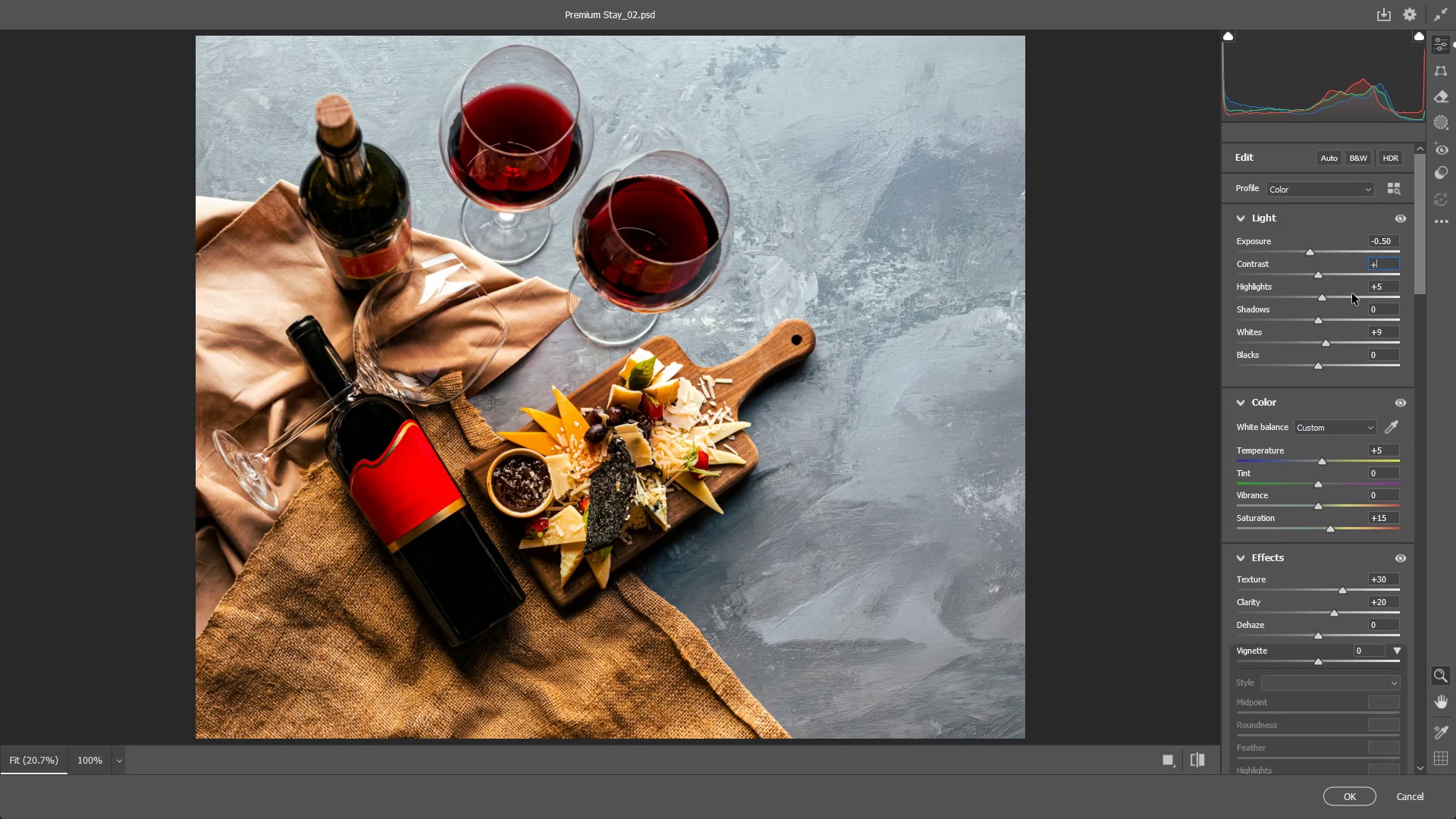 
key(Numpad1)
 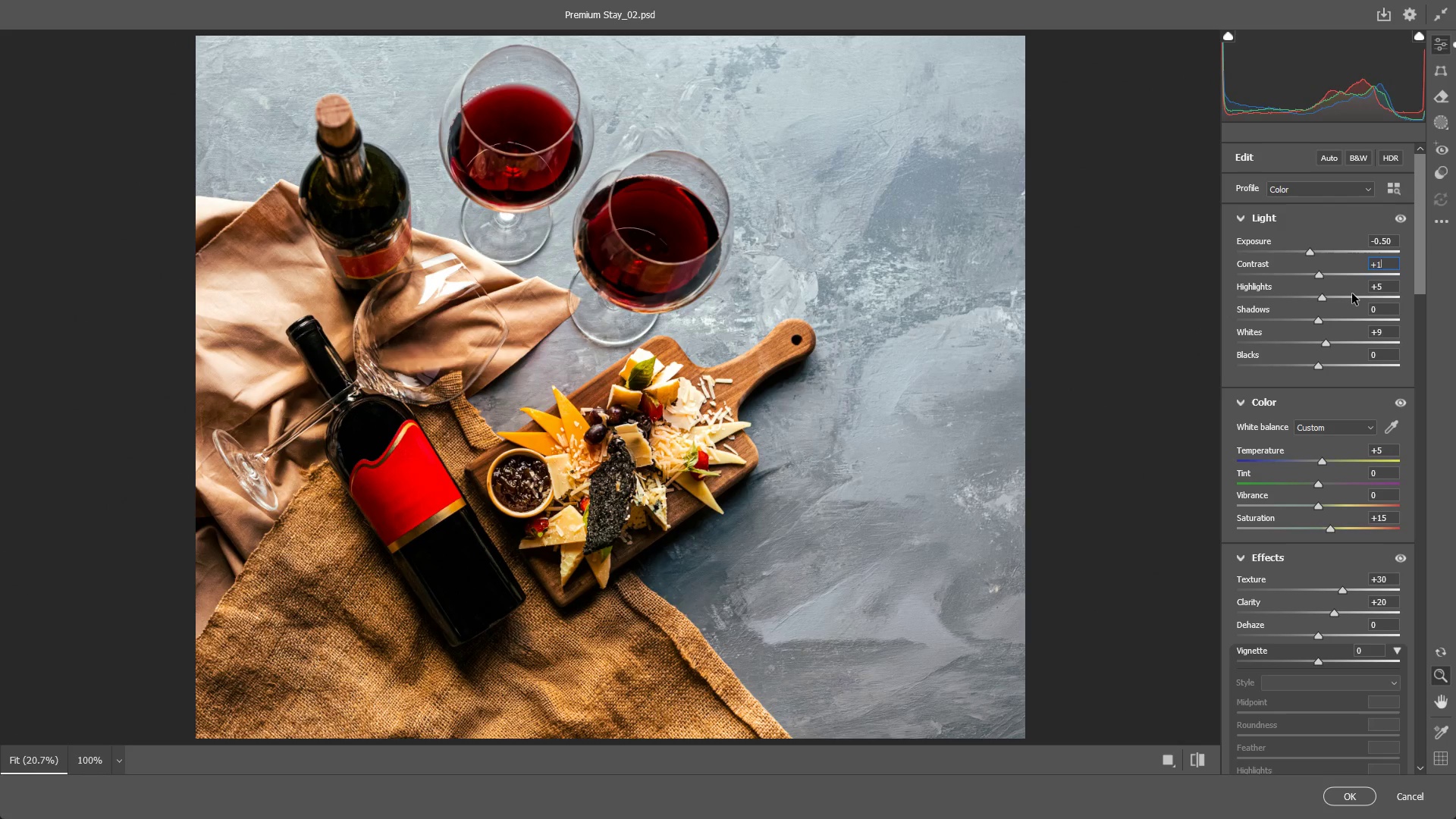 
key(Numpad5)
 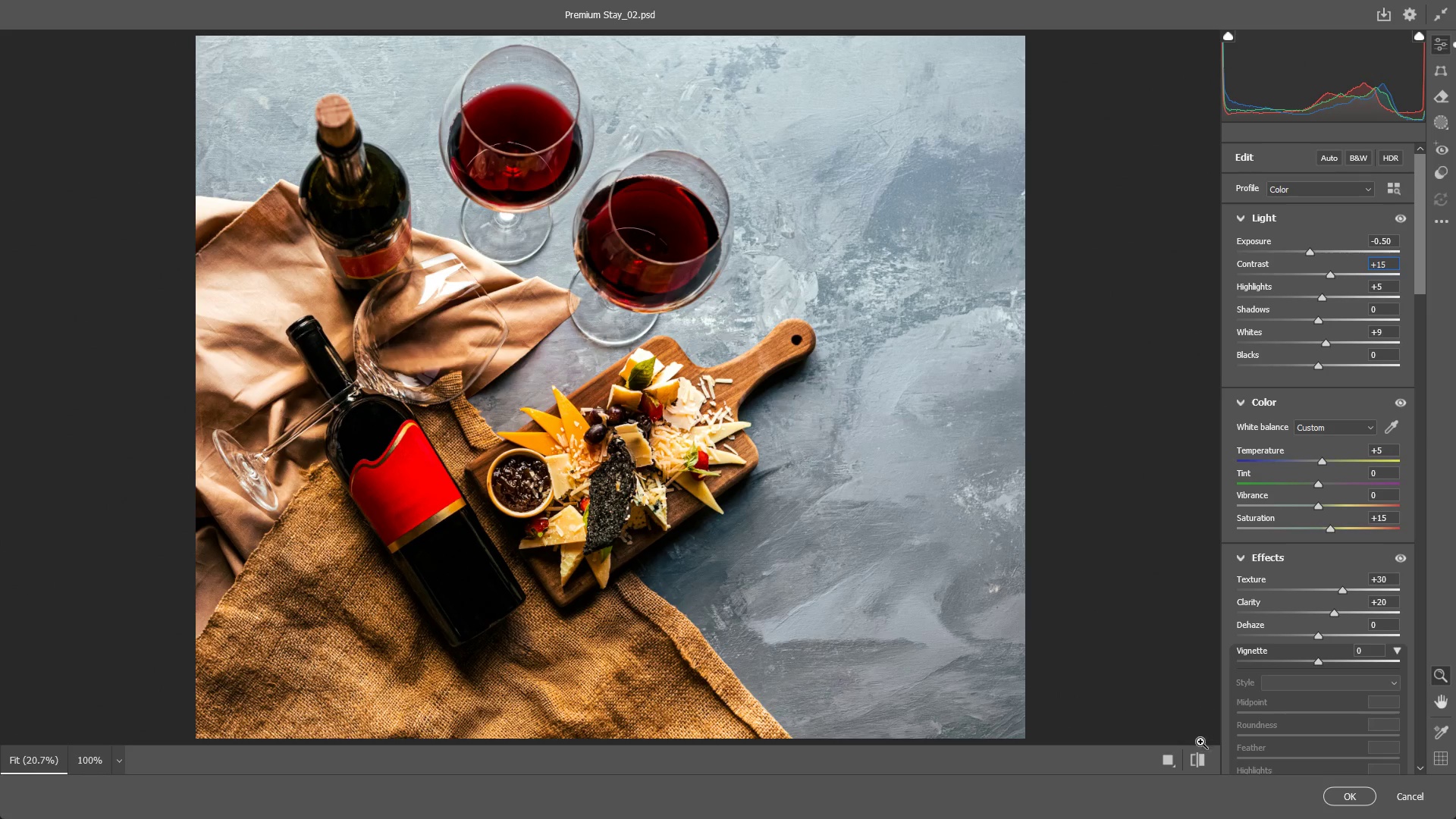 
double_click([1198, 766])
 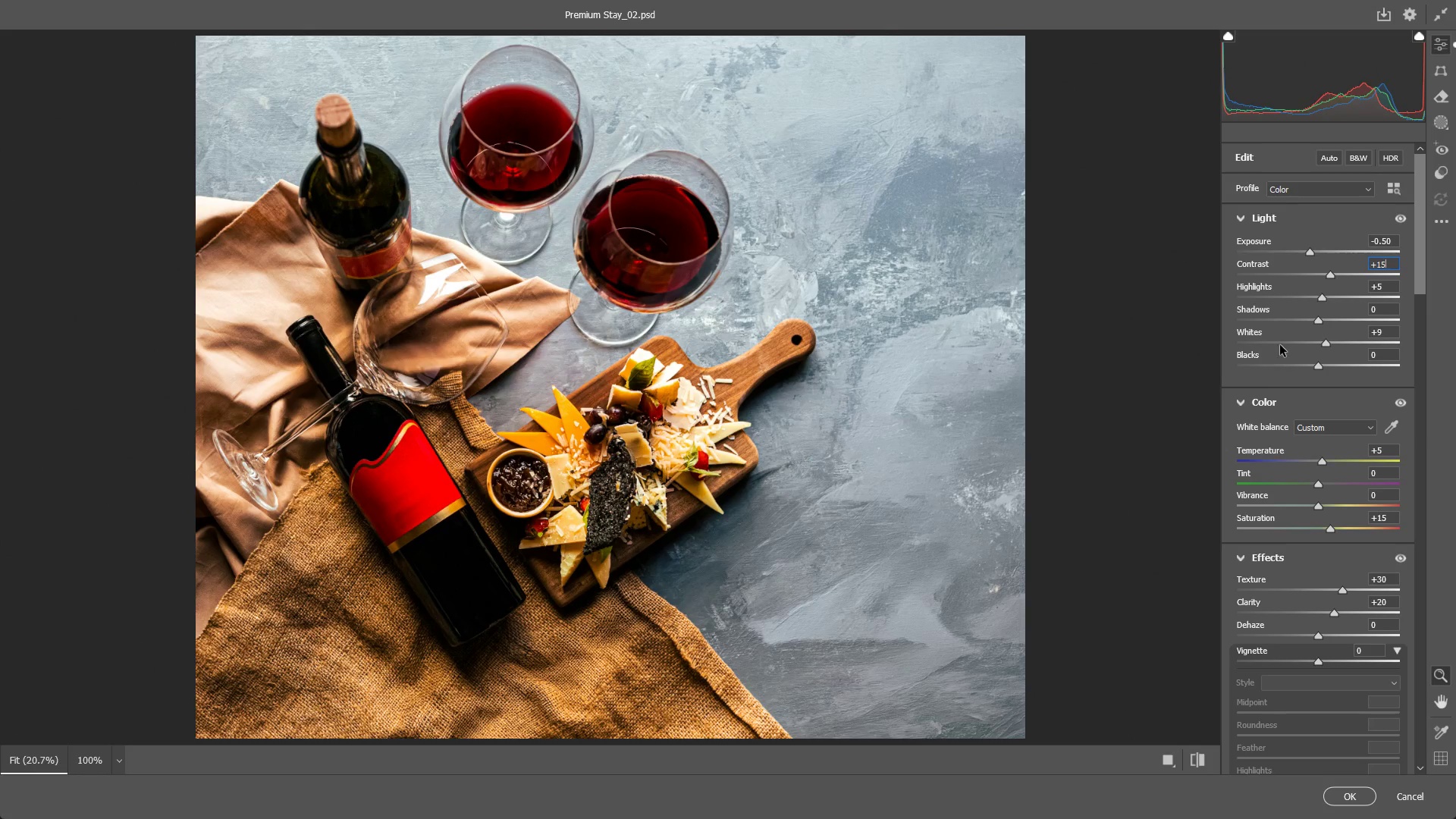 
scroll: coordinate [1291, 358], scroll_direction: down, amount: 2.0
 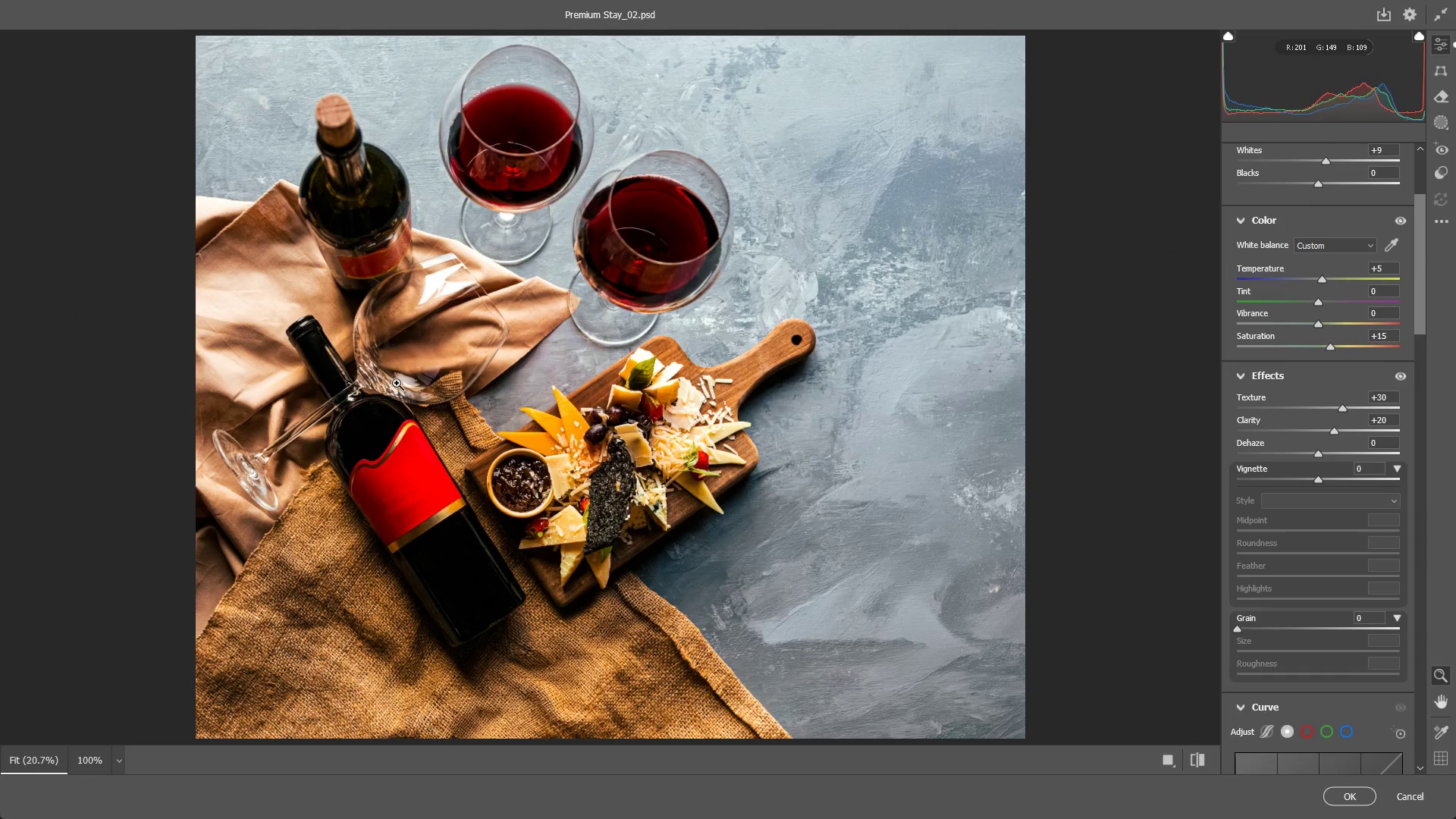 
left_click_drag(start_coordinate=[410, 383], to_coordinate=[555, 421])
 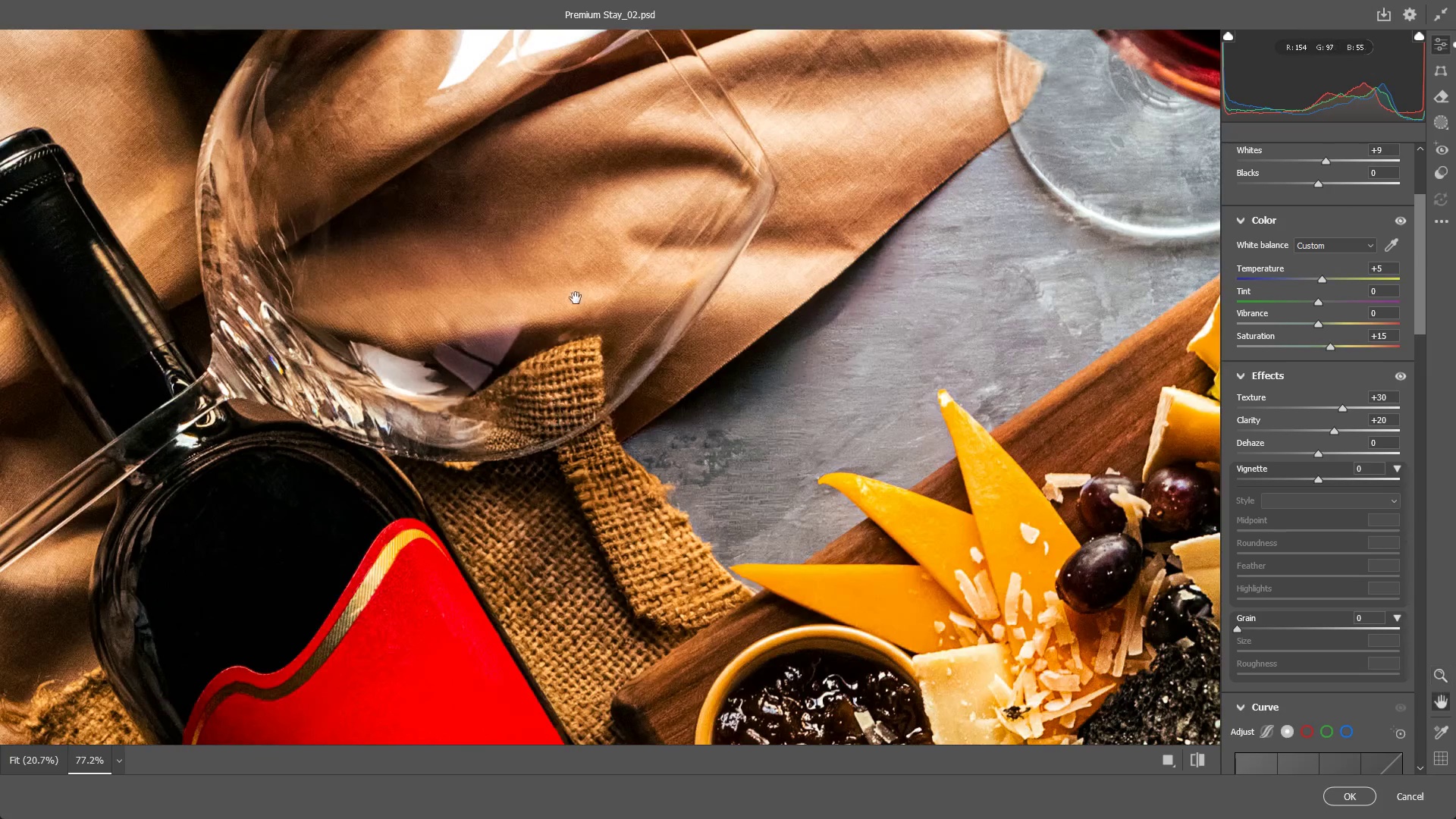 
hold_key(key=Space, duration=0.59)
 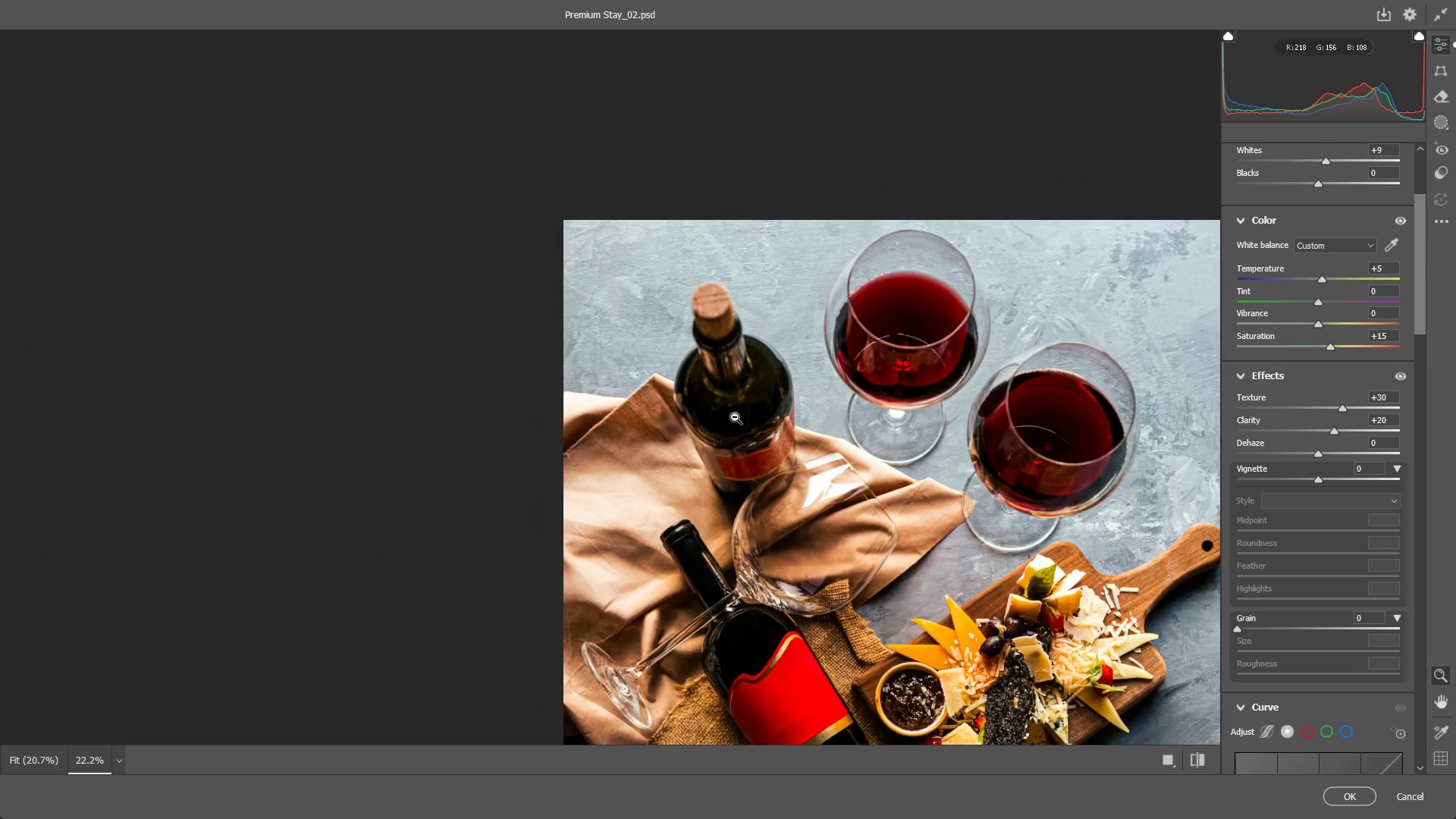 
left_click_drag(start_coordinate=[597, 274], to_coordinate=[880, 753])
 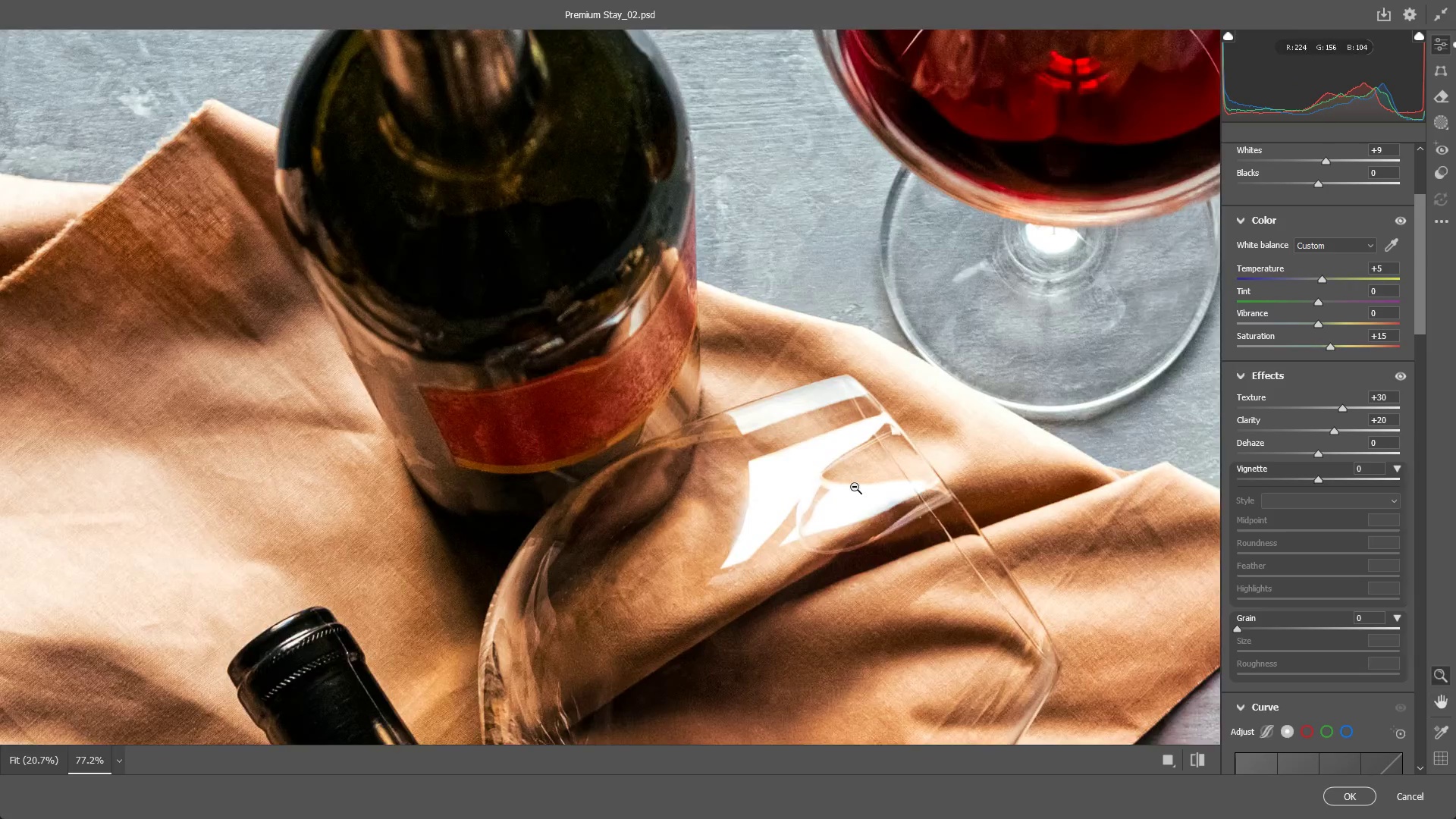 
left_click_drag(start_coordinate=[835, 485], to_coordinate=[698, 513])
 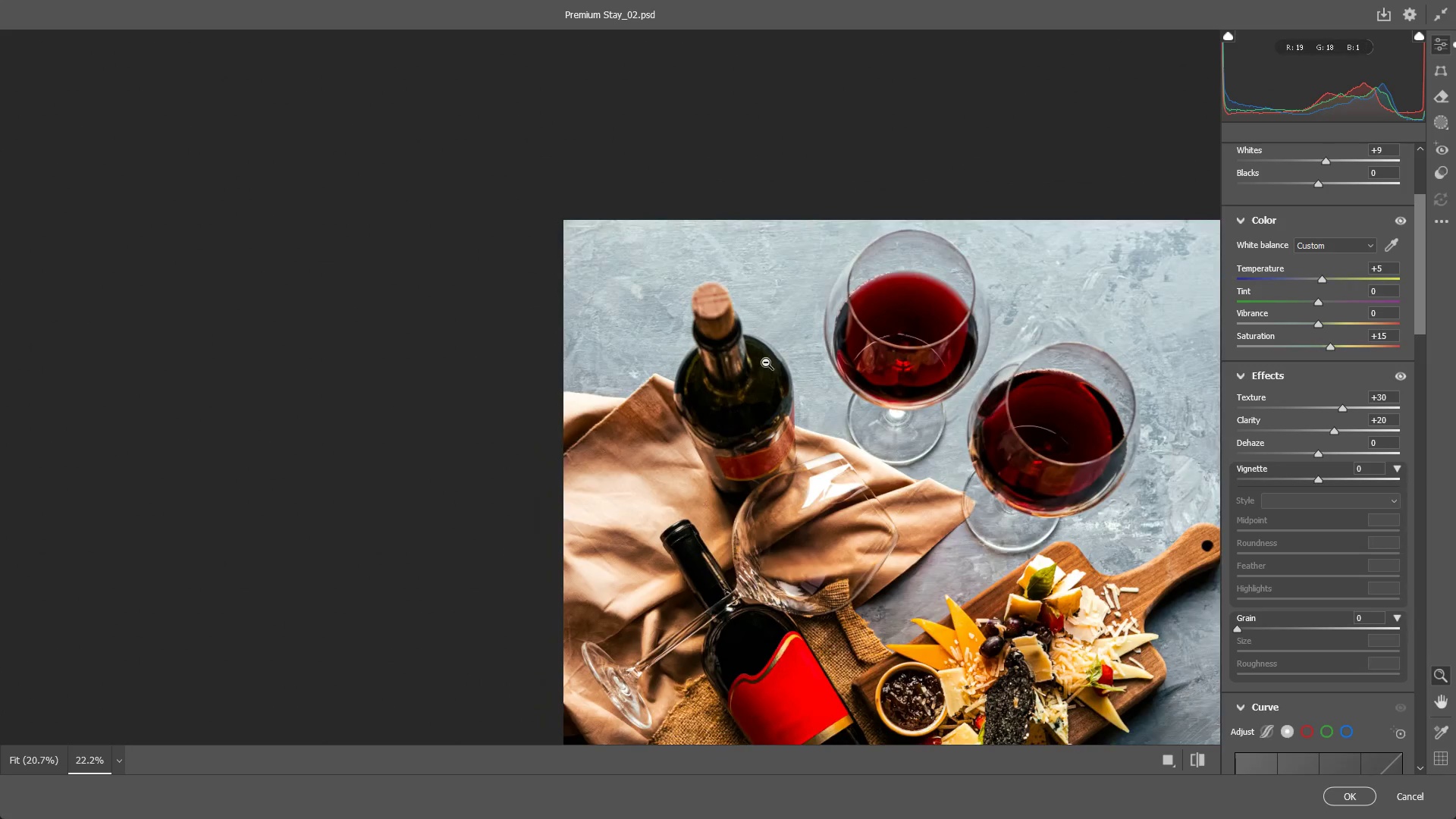 
hold_key(key=Space, duration=0.53)
 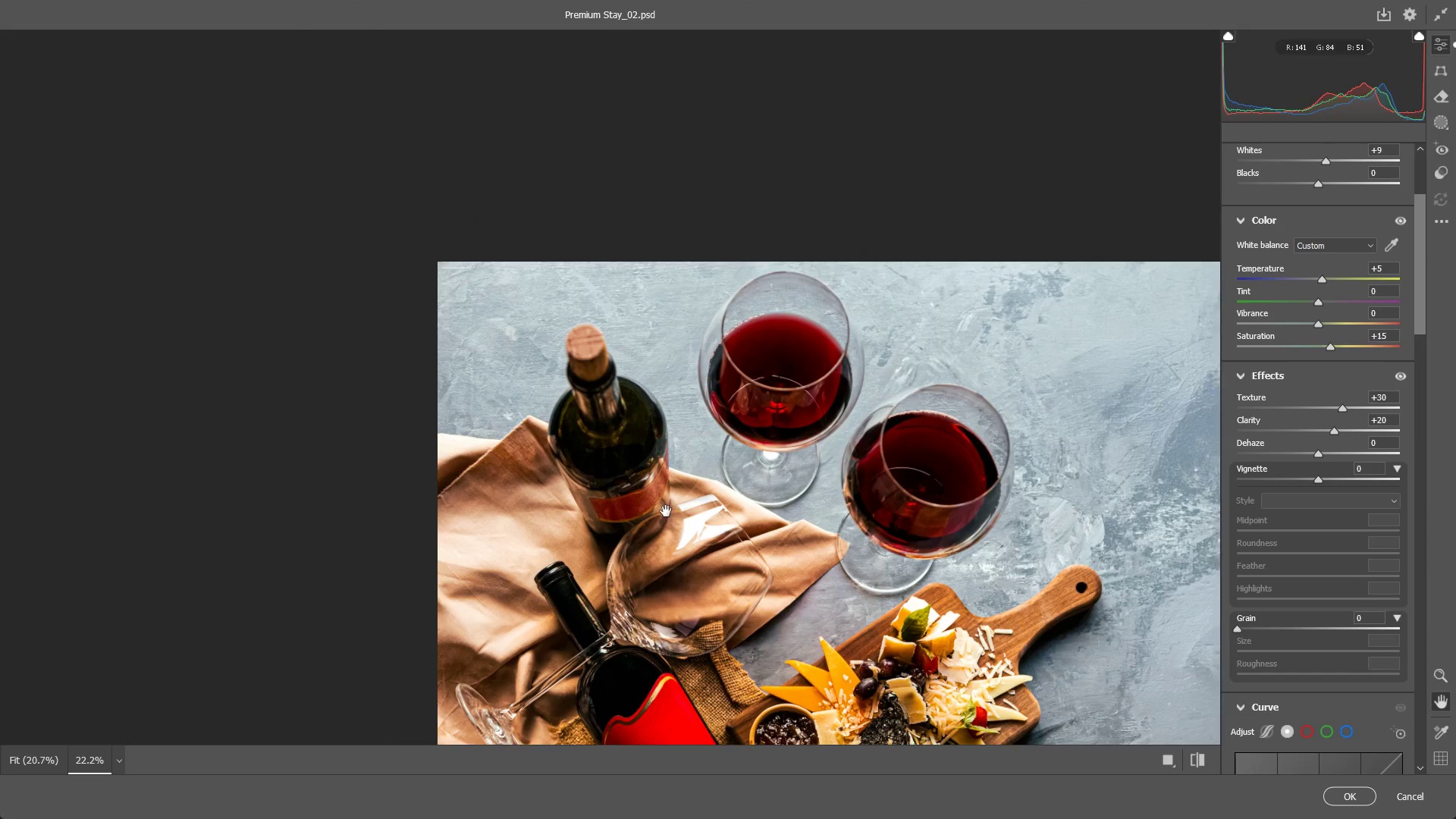 
left_click_drag(start_coordinate=[753, 369], to_coordinate=[627, 410])
 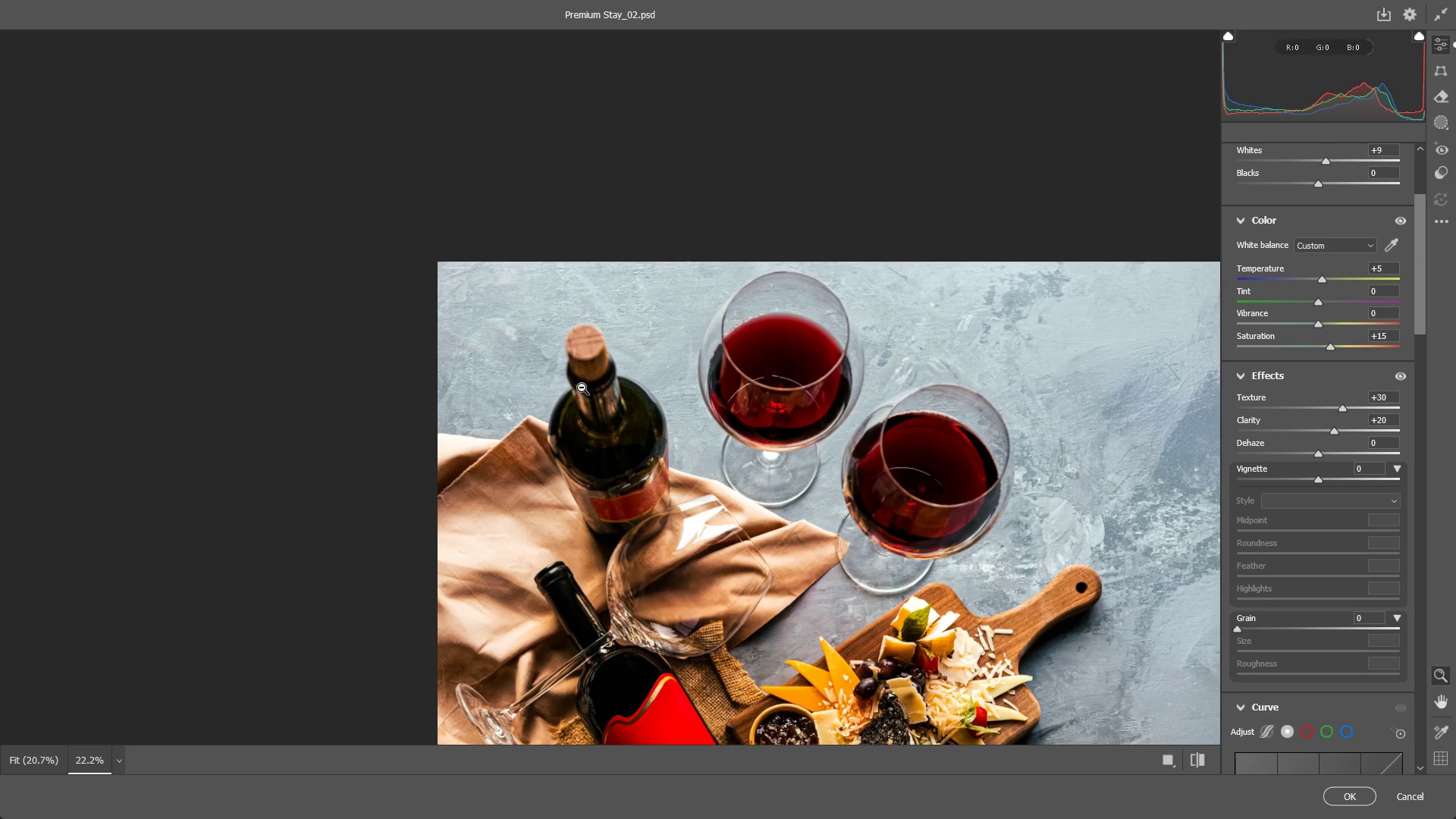 
hold_key(key=Space, duration=0.31)
 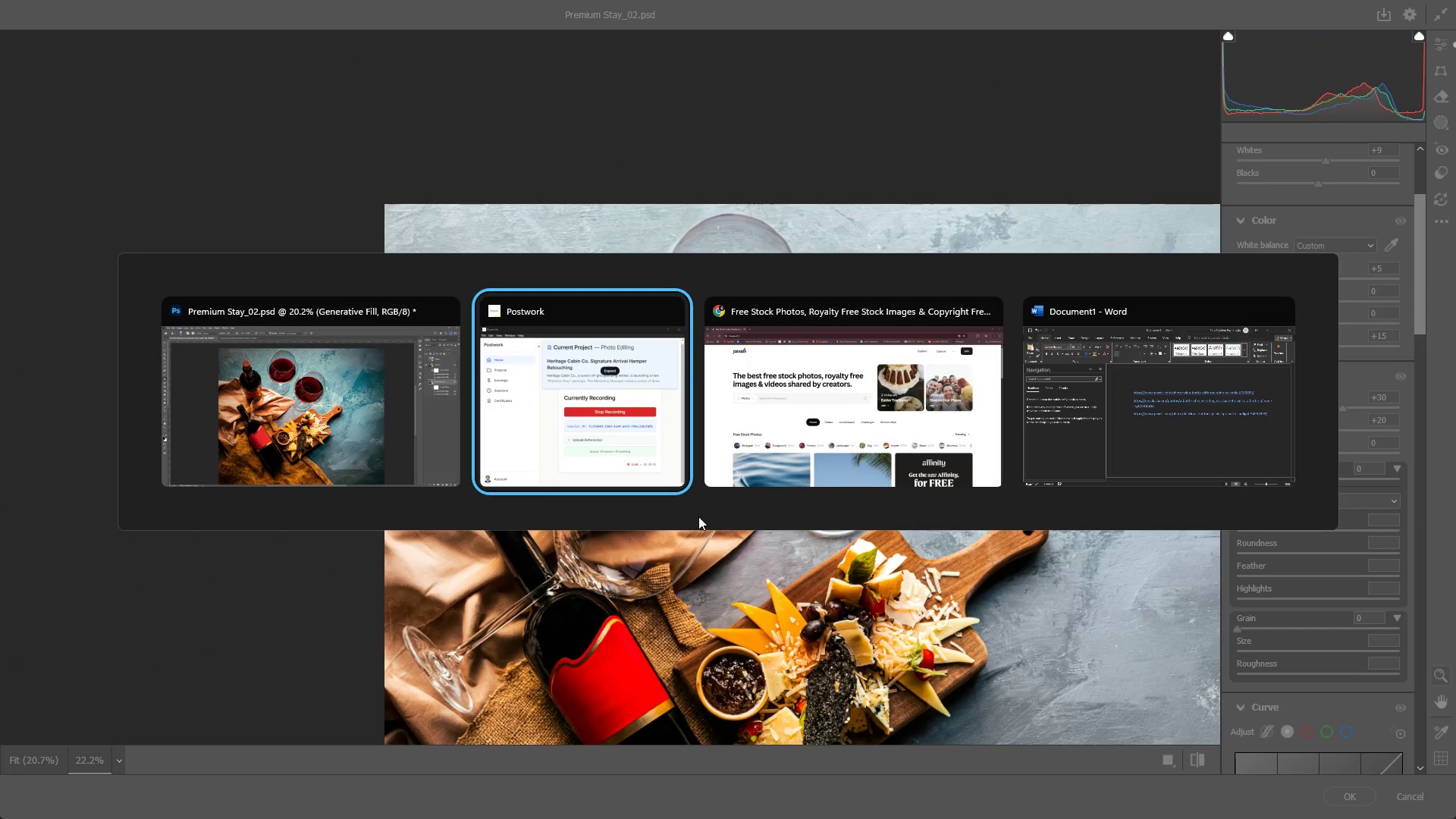 
left_click_drag(start_coordinate=[664, 511], to_coordinate=[611, 453])
 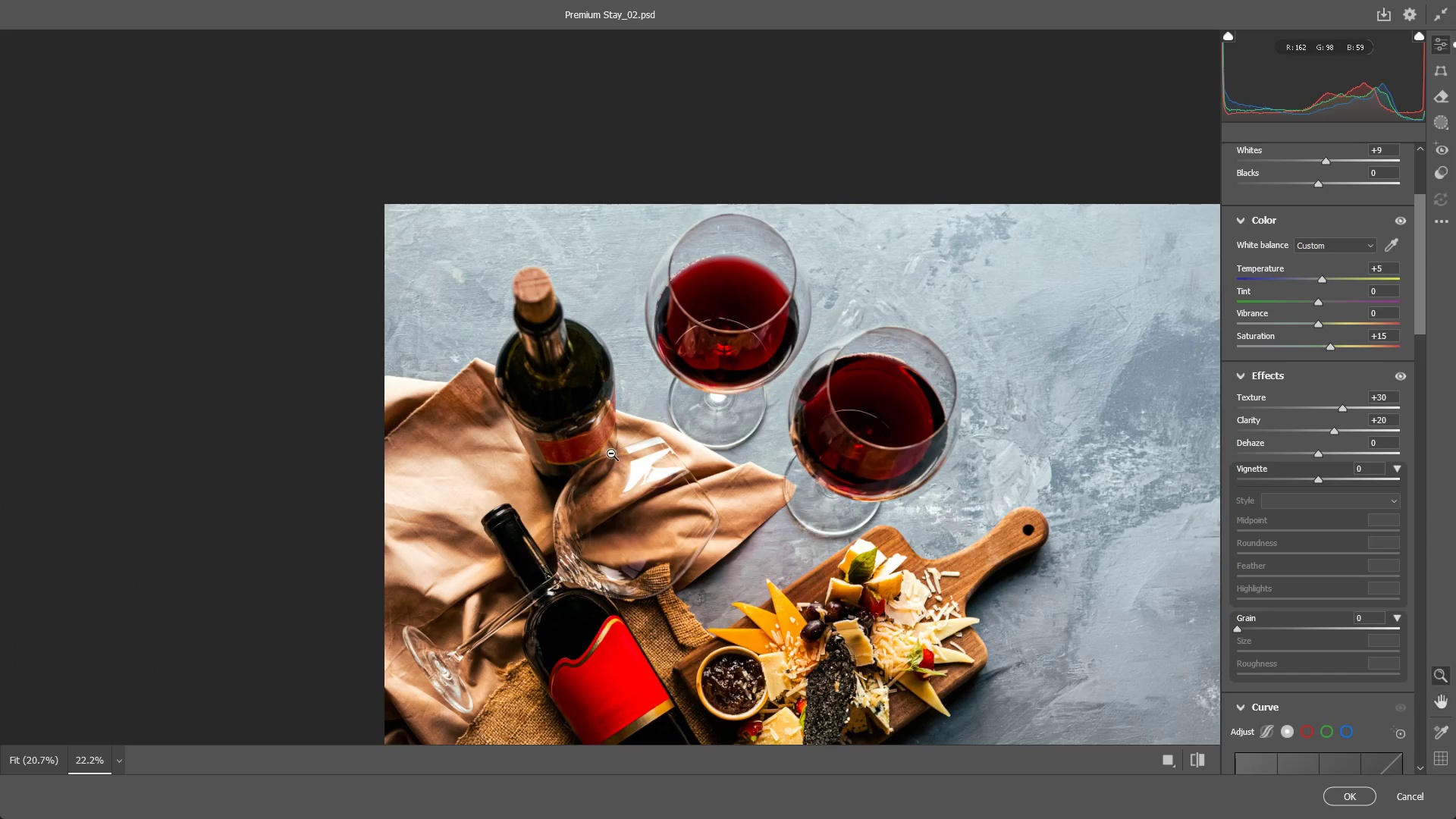 
key(Alt+Tab)